 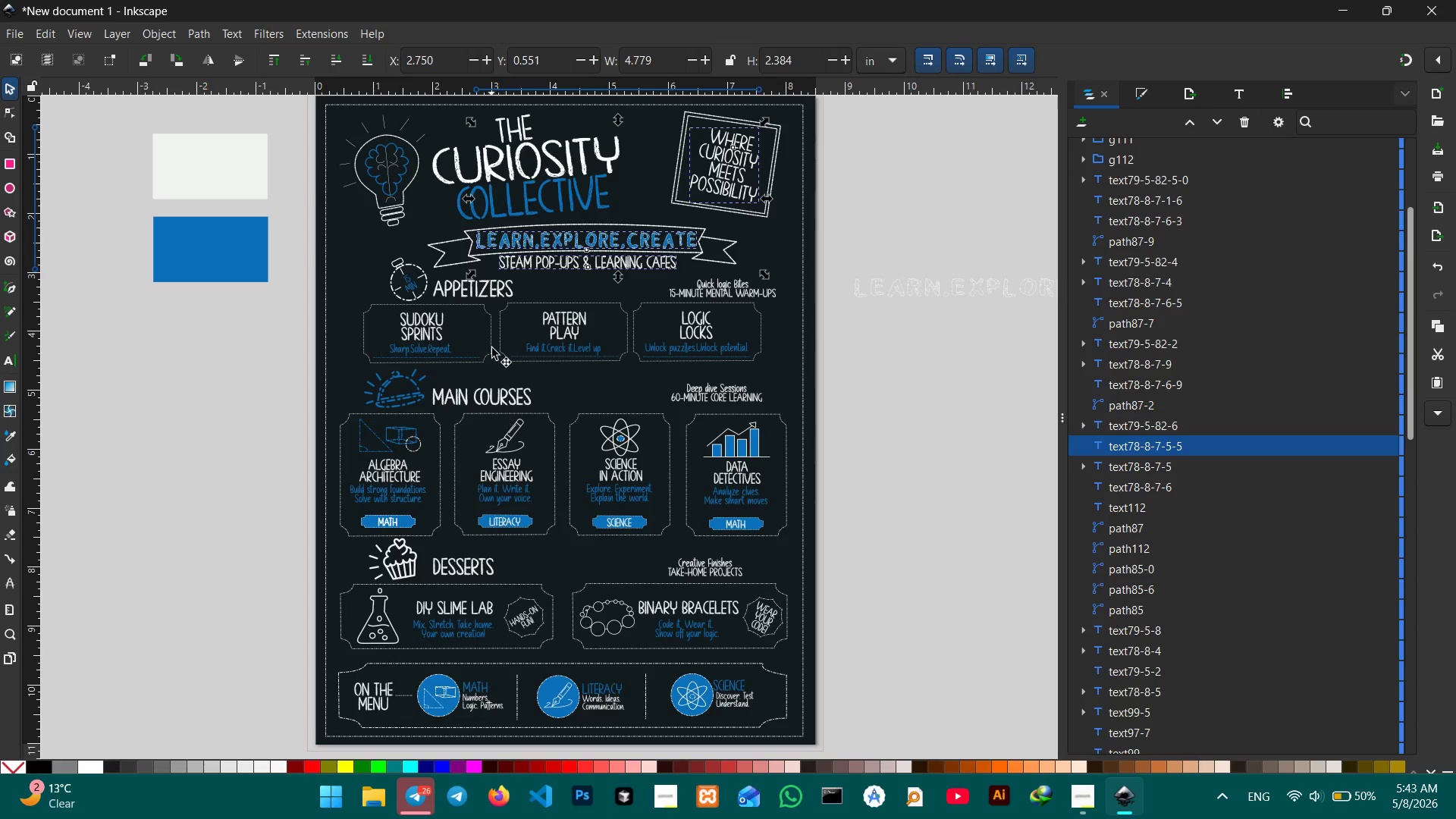 
left_click([486, 288])
 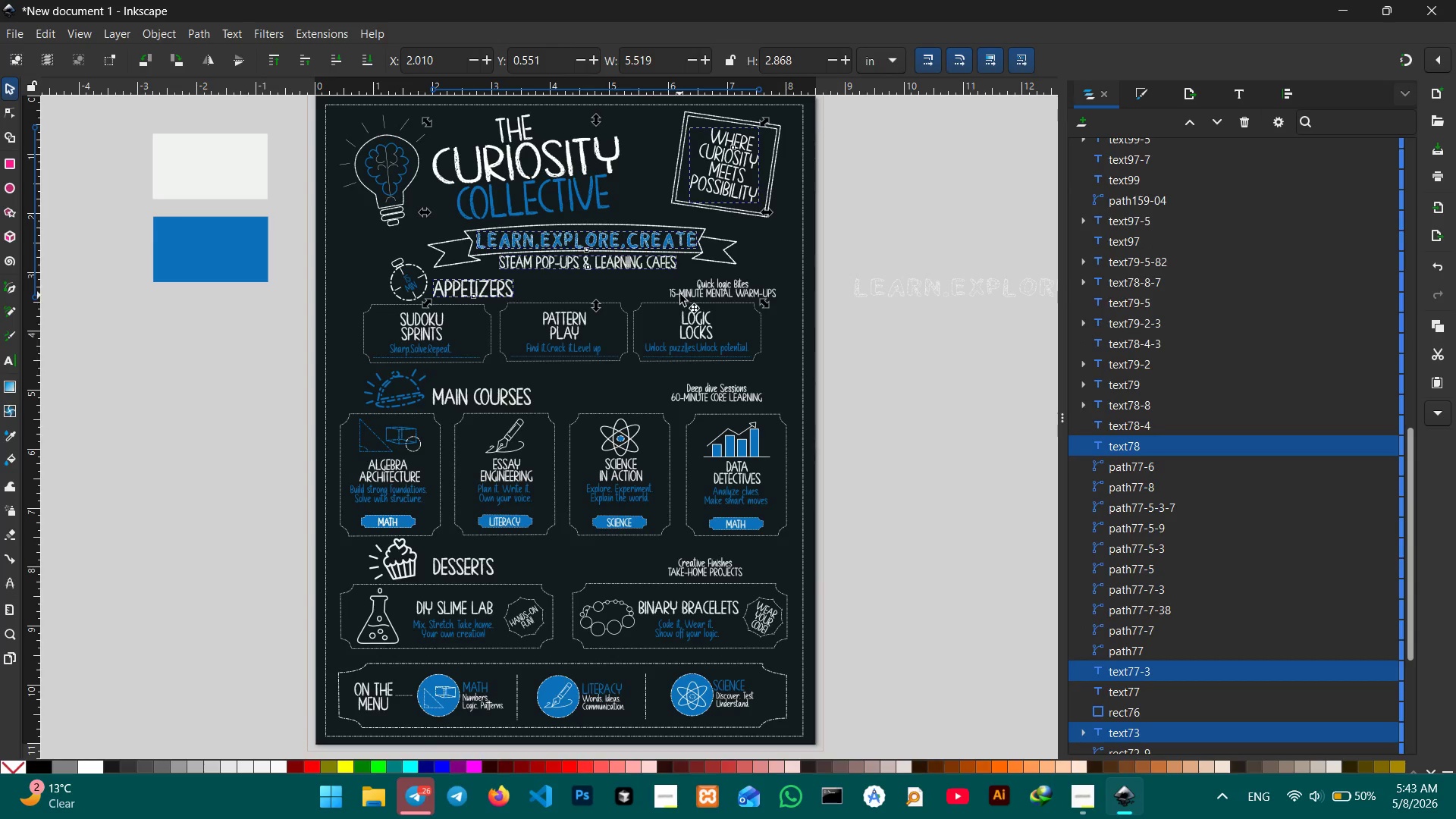 
left_click([680, 294])
 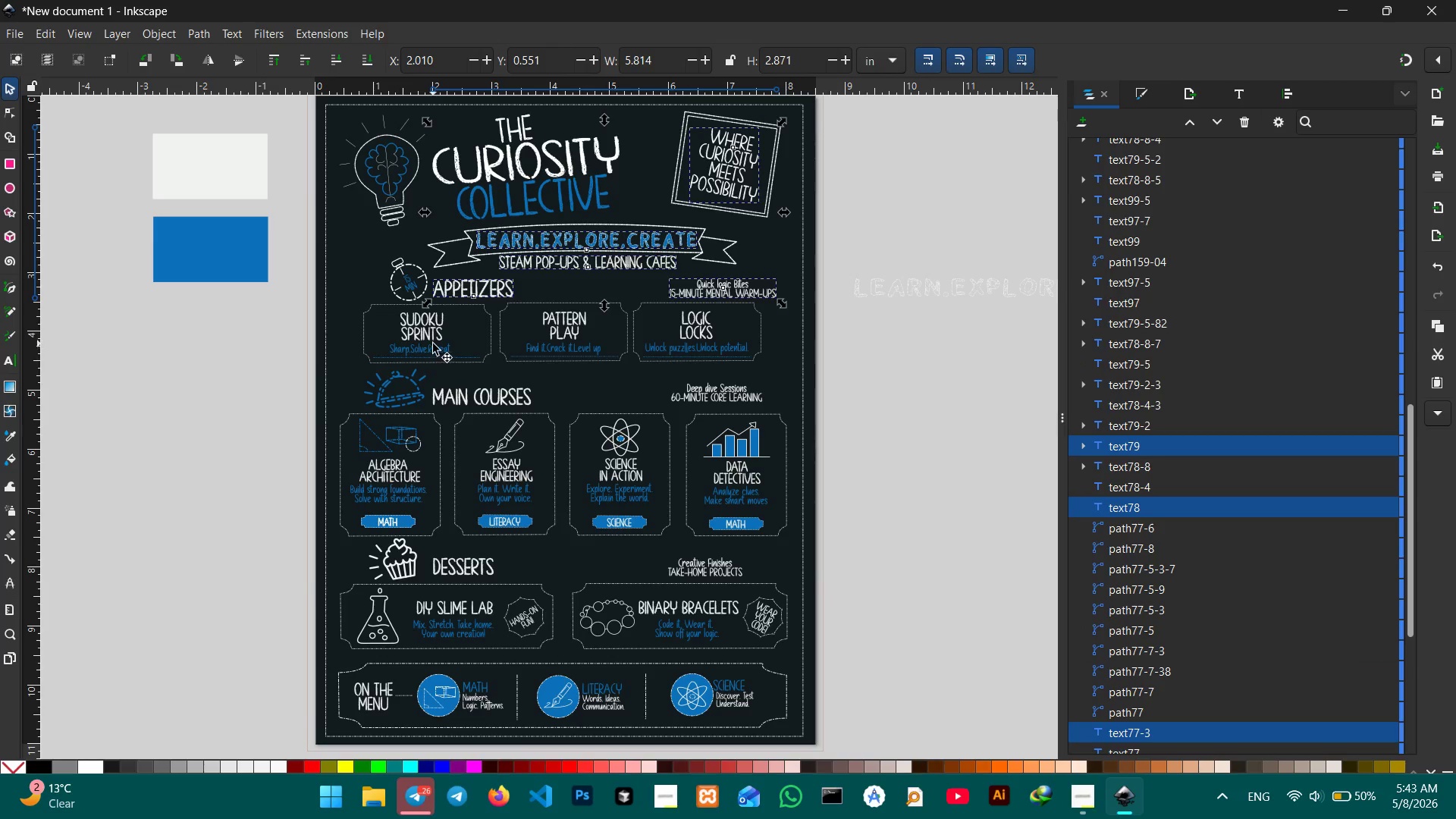 
left_click([421, 324])
 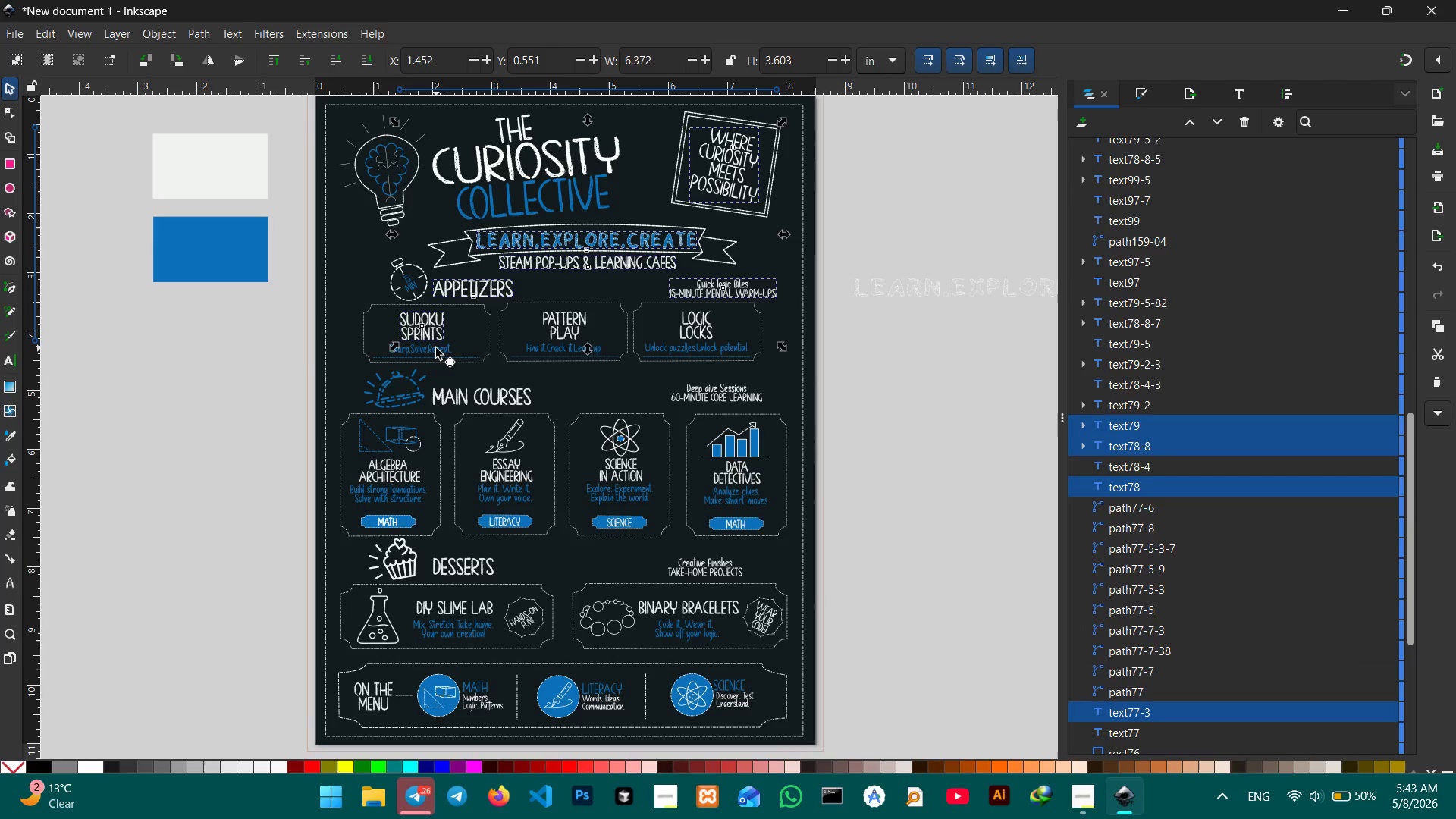 
double_click([436, 348])
 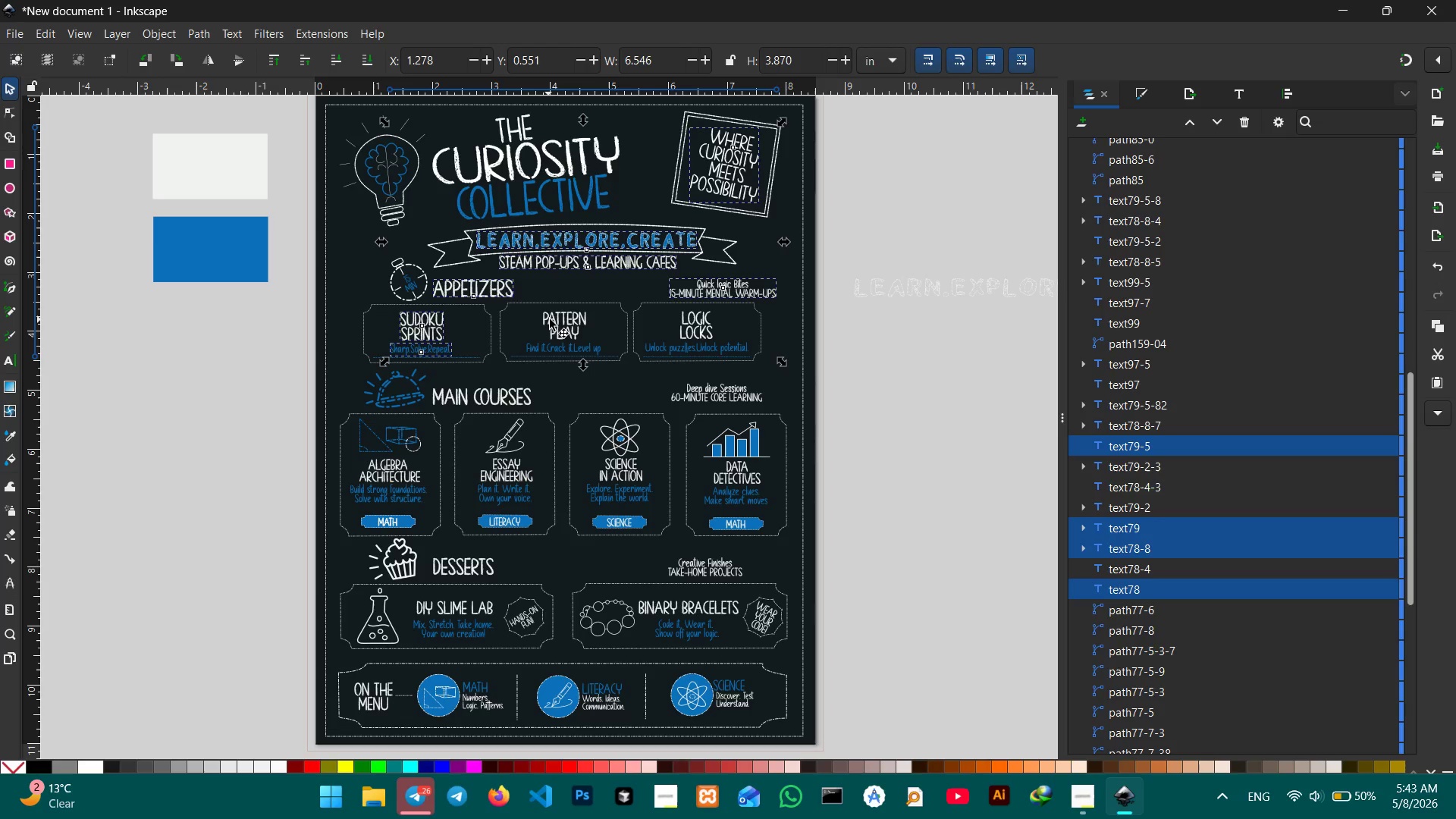 
left_click([550, 319])
 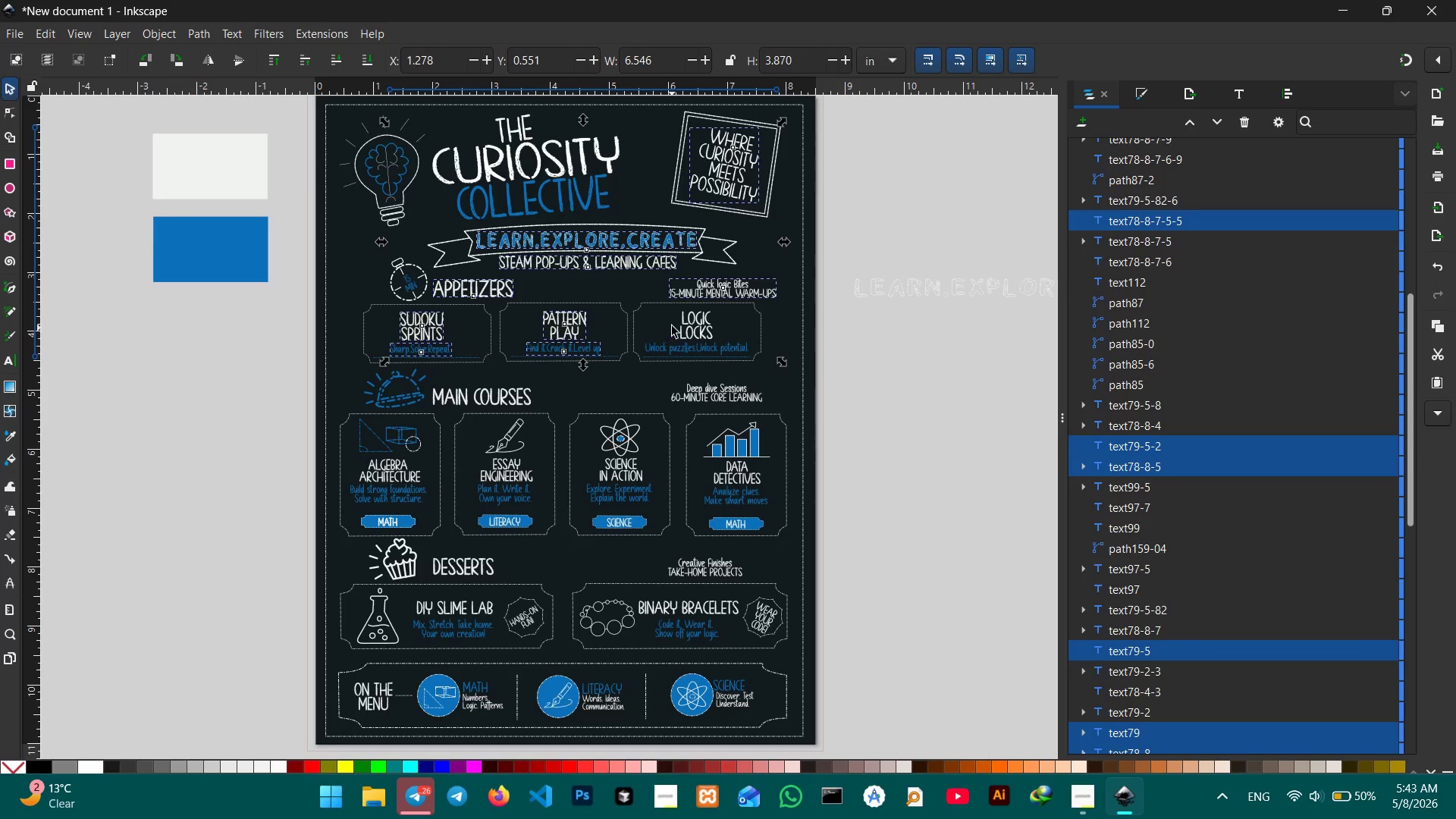 
left_click([685, 322])
 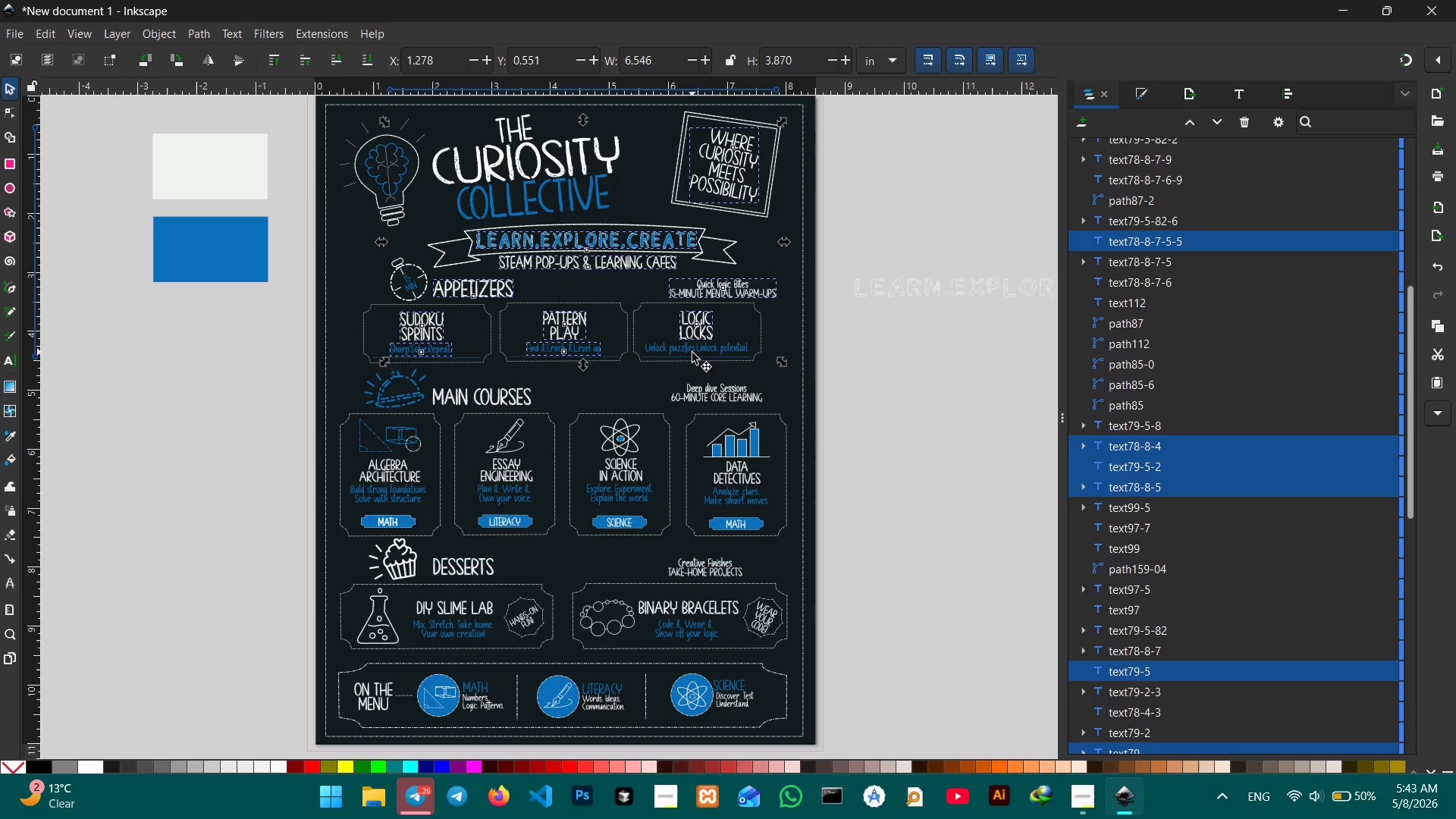 
left_click([693, 351])
 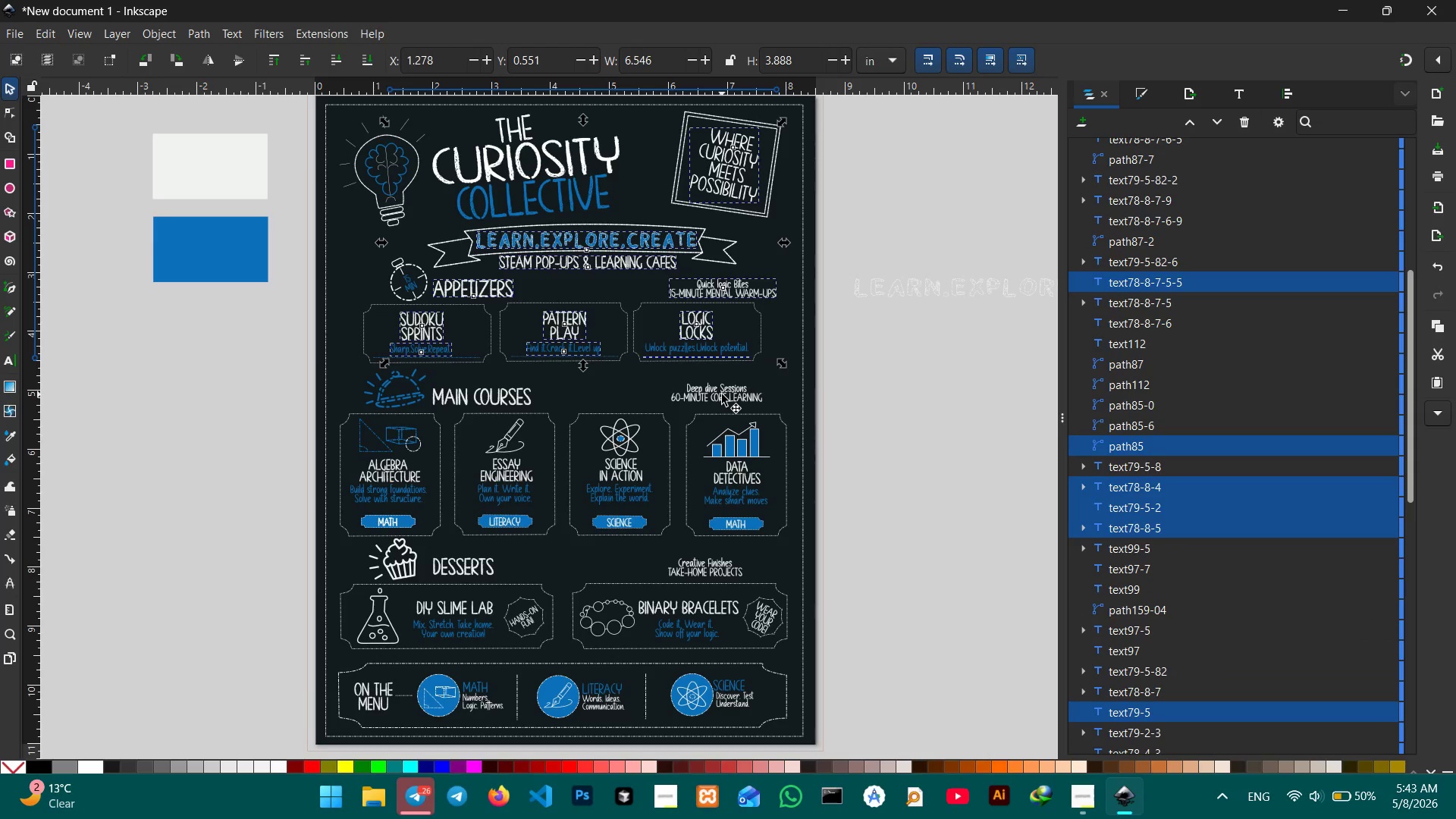 
double_click([722, 394])
 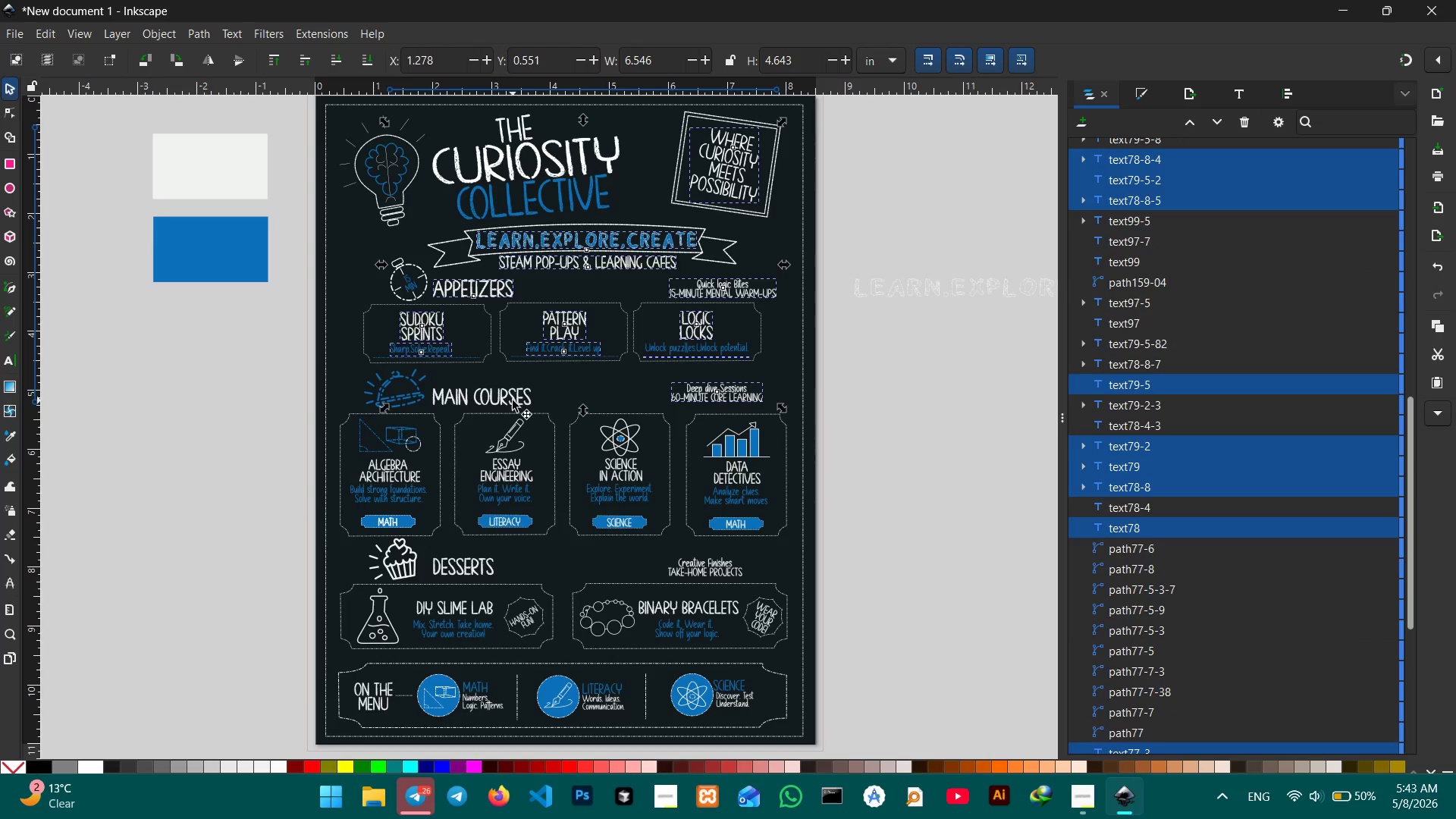 
left_click([513, 400])
 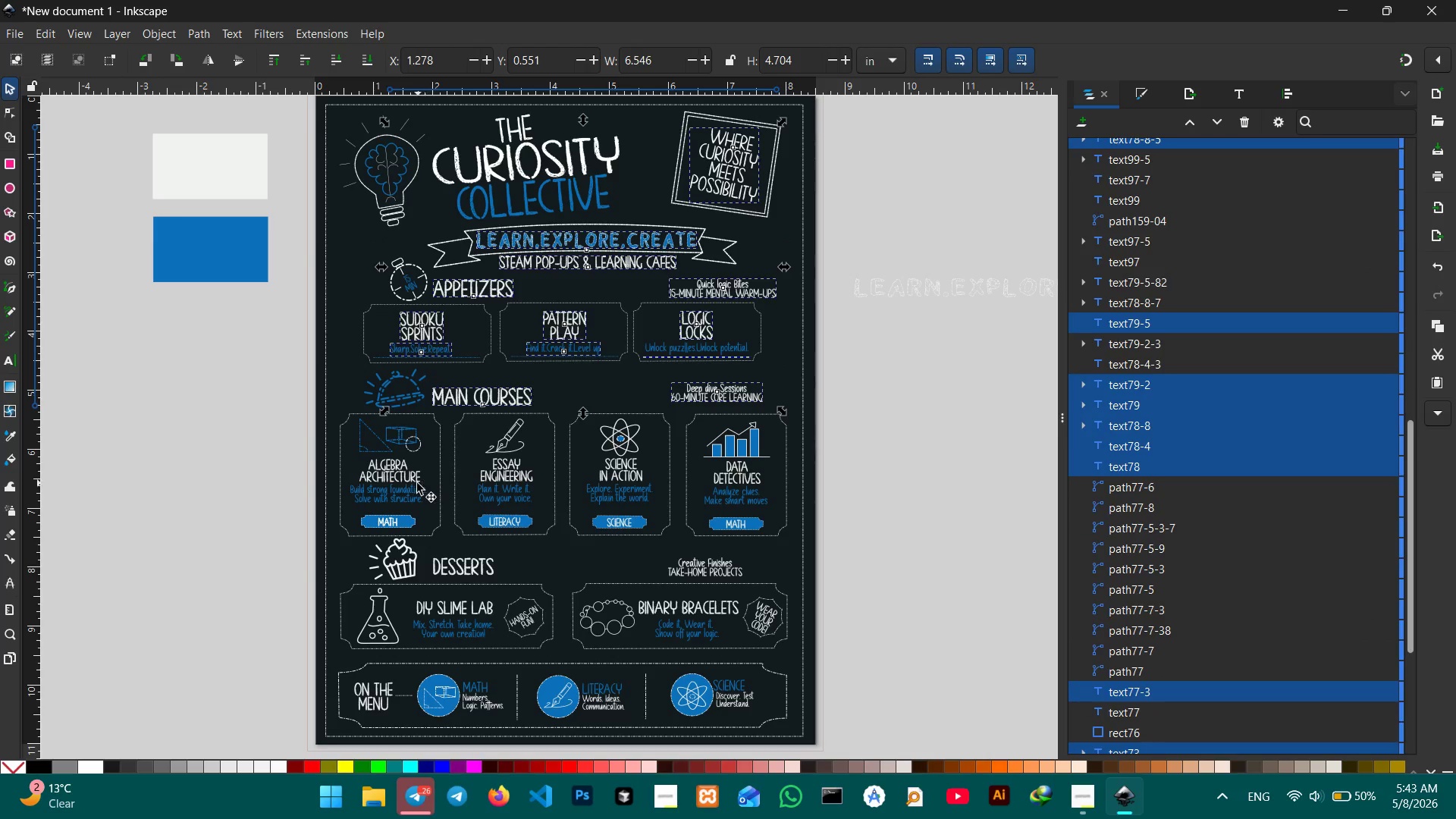 
left_click([412, 479])
 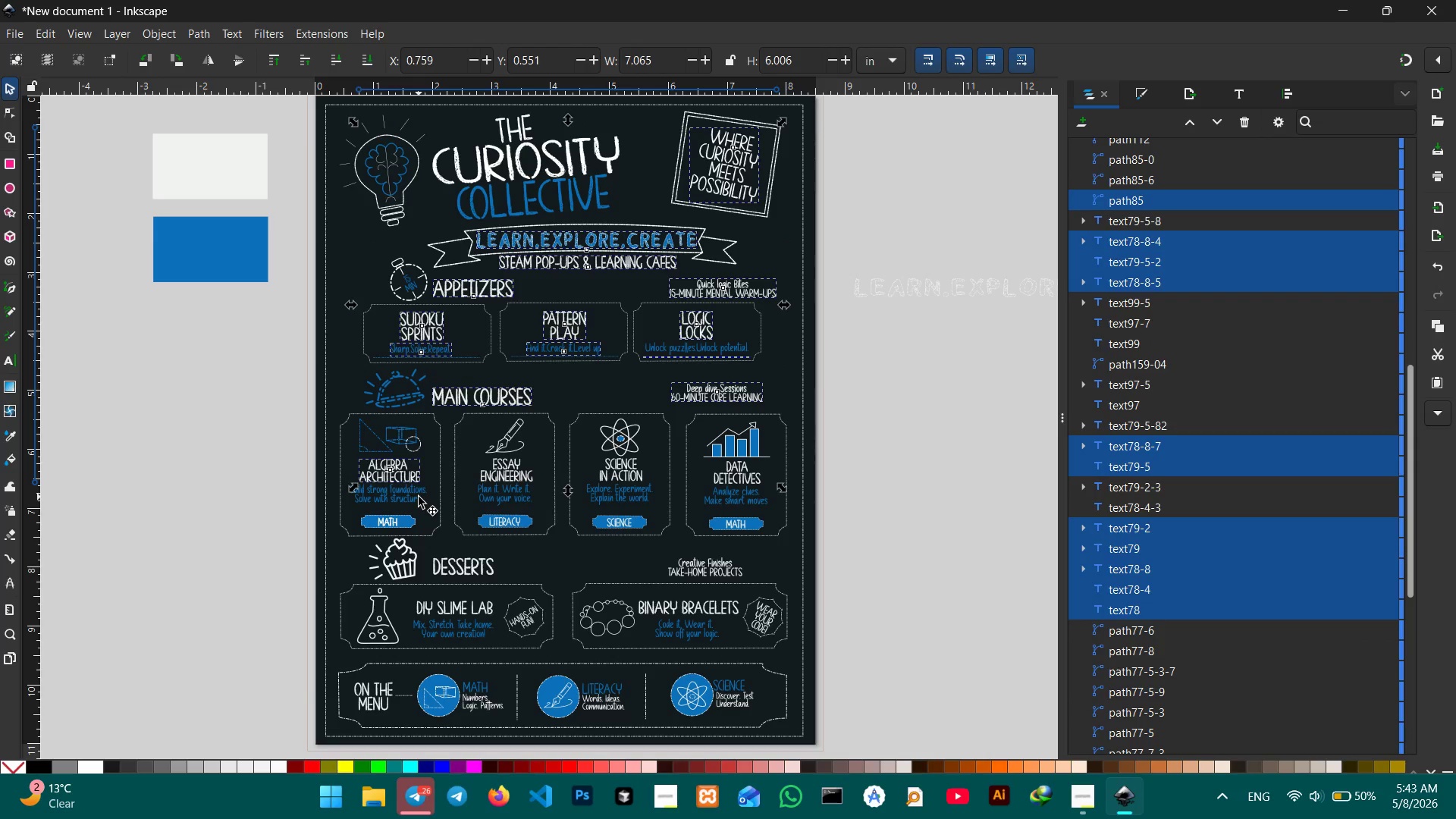 
double_click([419, 497])
 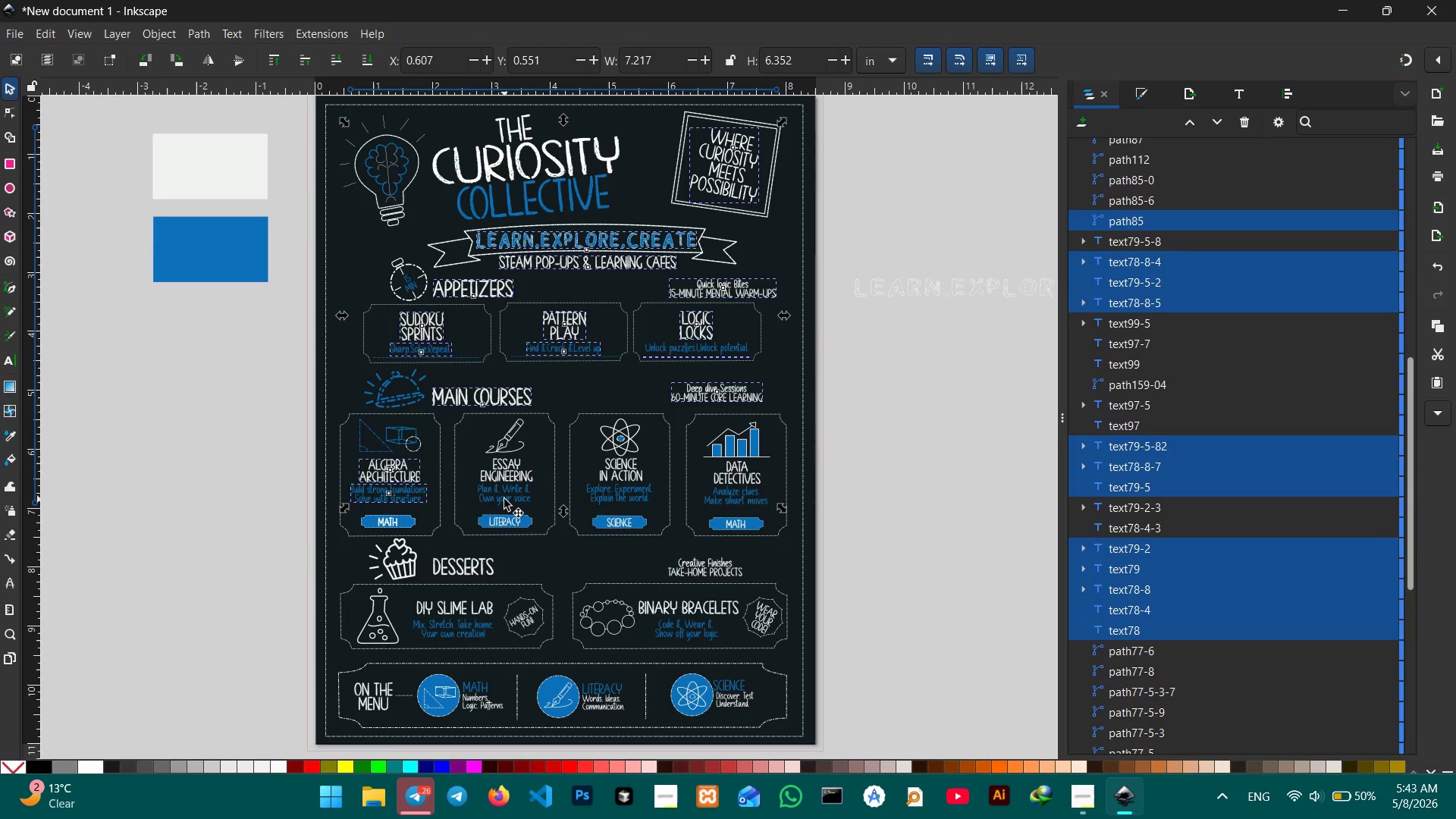 
triple_click([504, 499])
 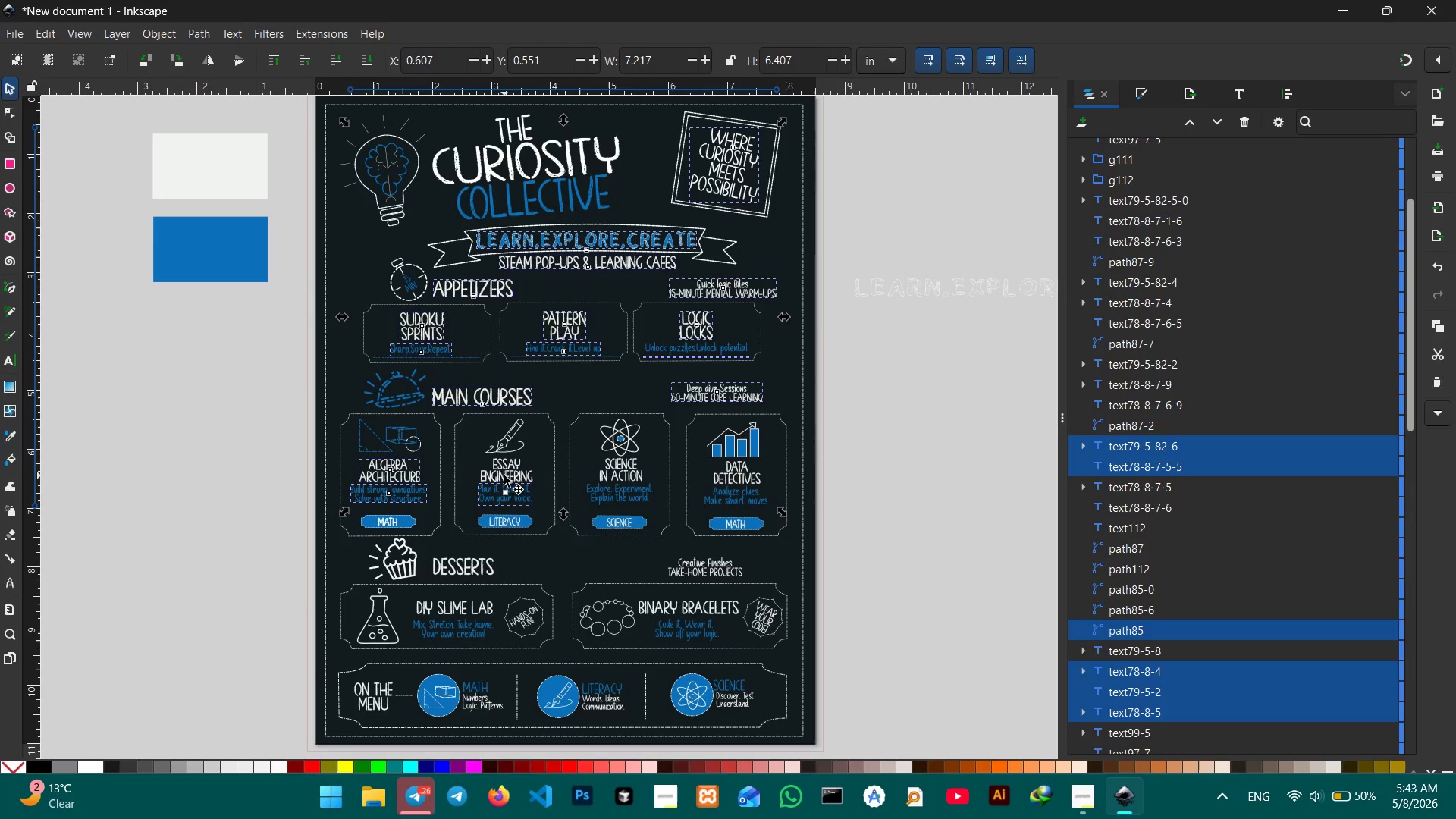 
triple_click([504, 475])
 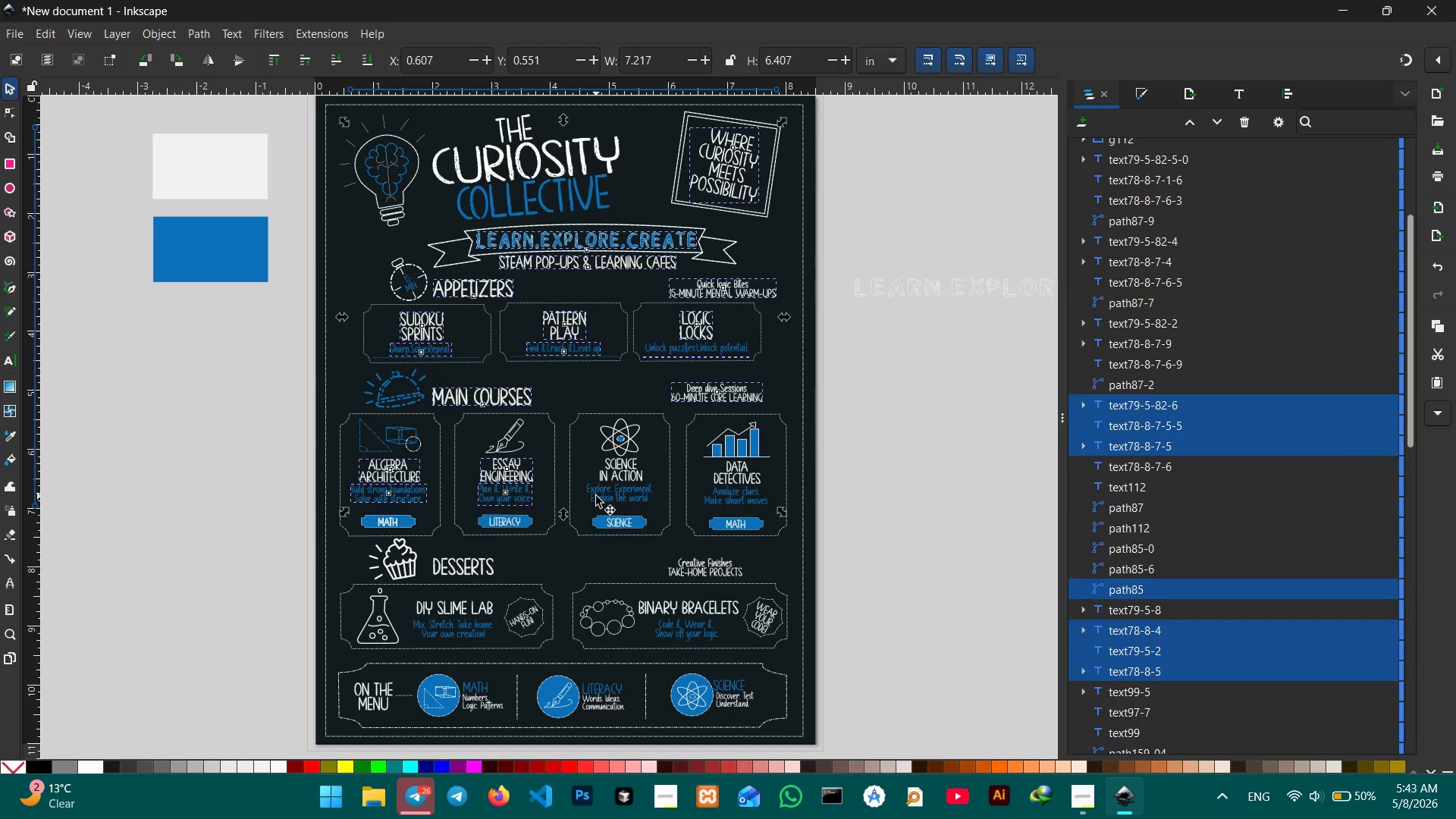 
left_click([596, 496])
 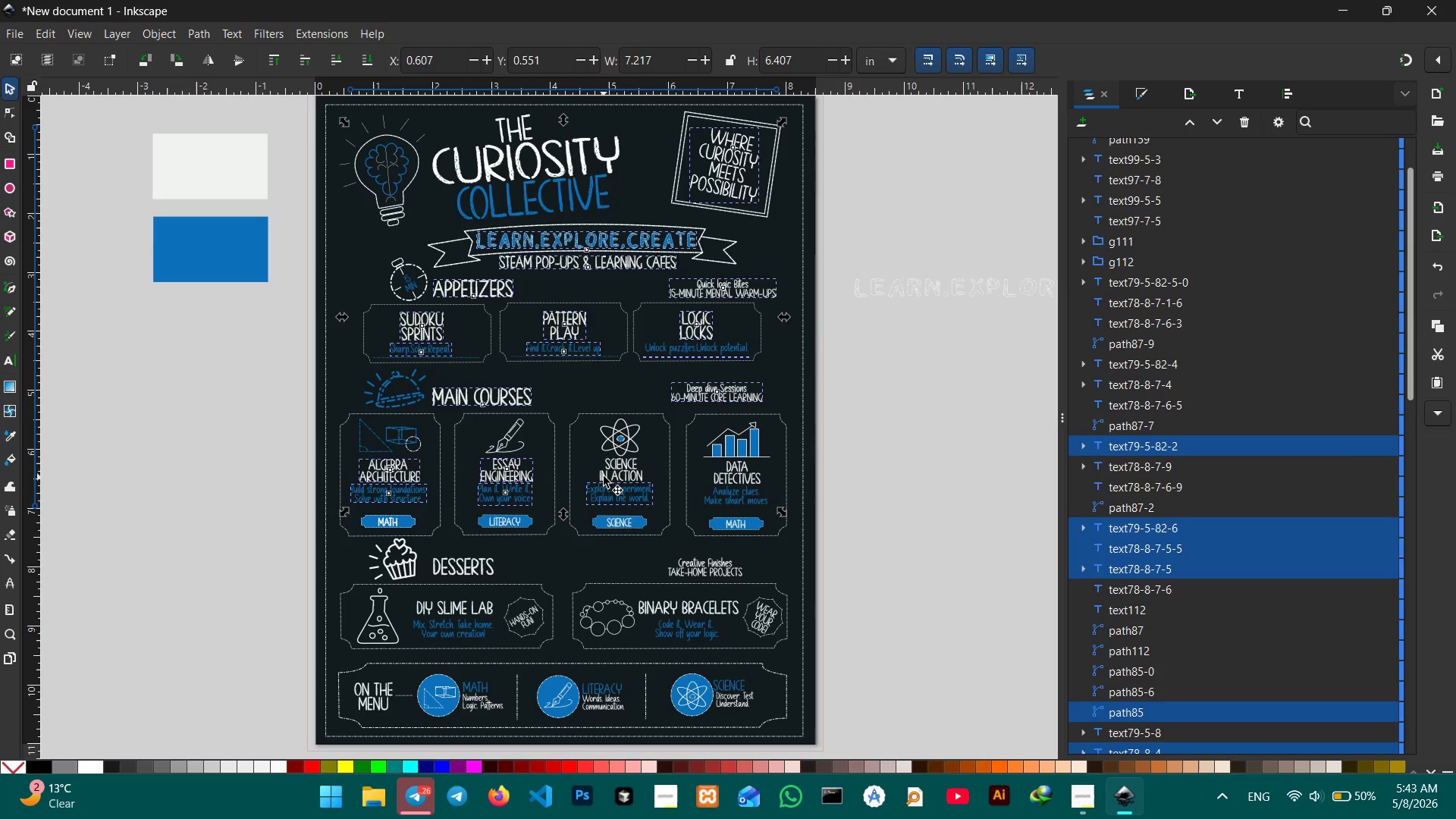 
double_click([604, 476])
 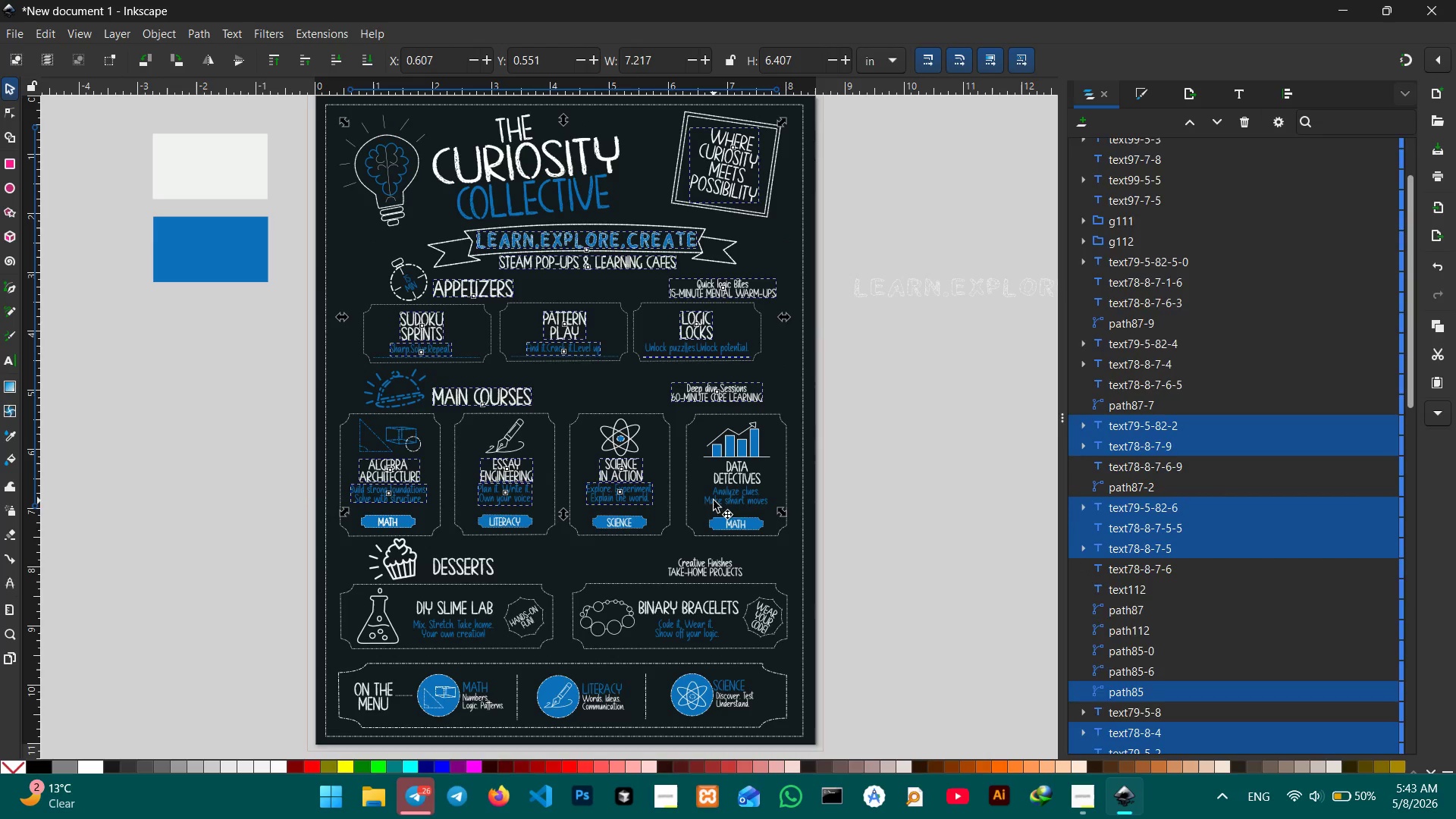 
double_click([728, 467])
 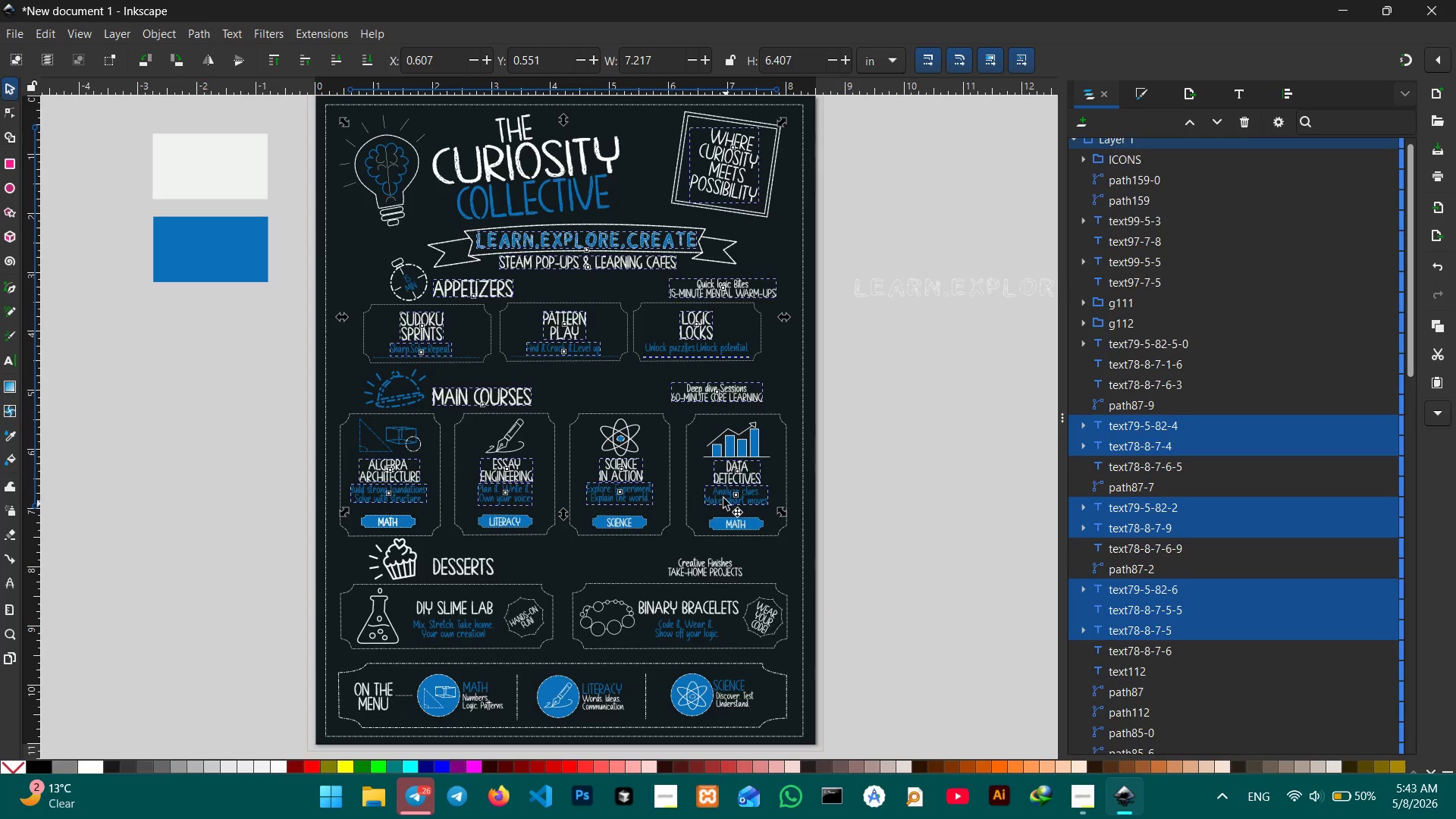 
scroll: coordinate [714, 477], scroll_direction: down, amount: 1.0
 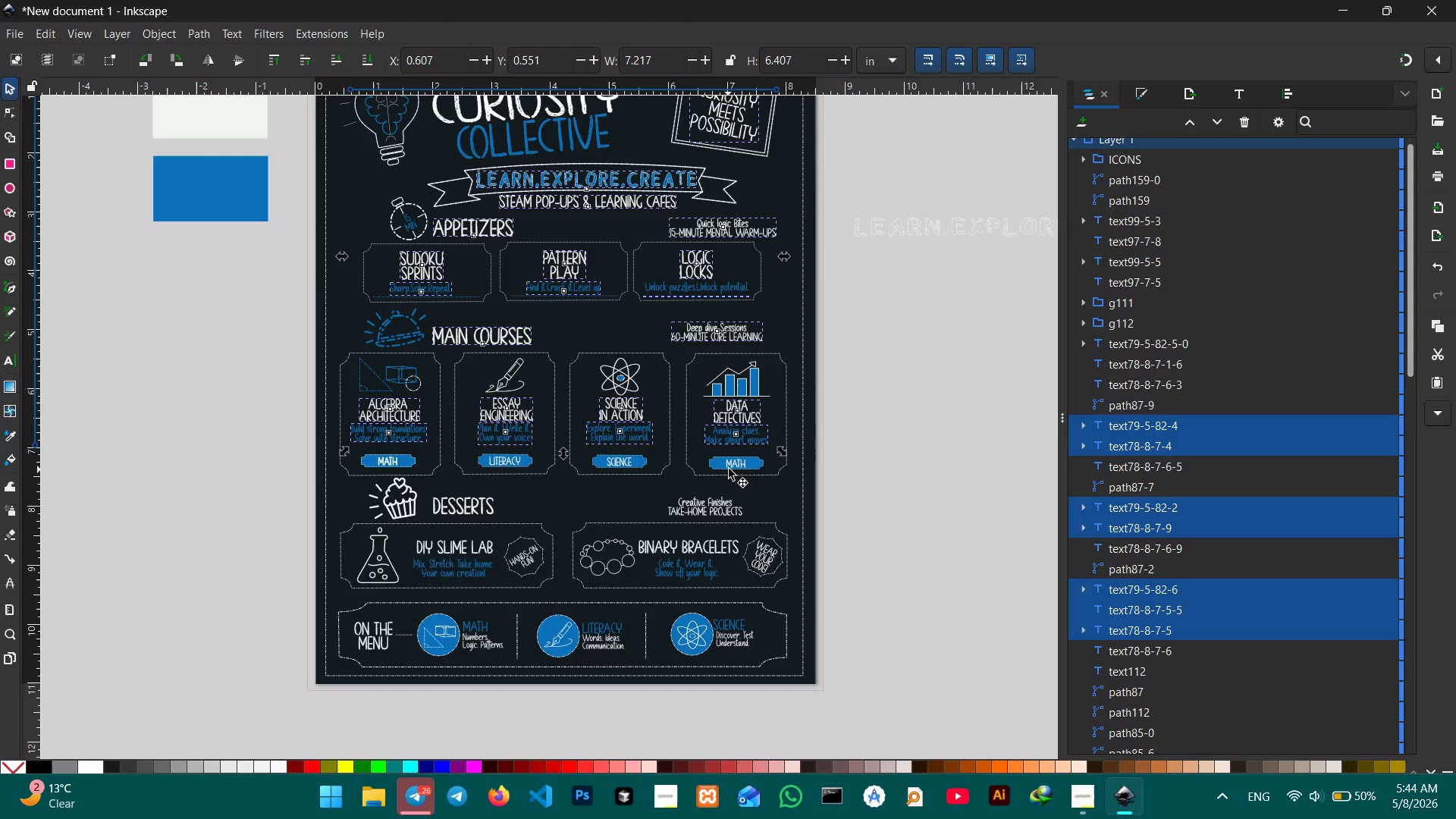 
hold_key(key=ShiftLeft, duration=15.86)
left_click([731, 469])
 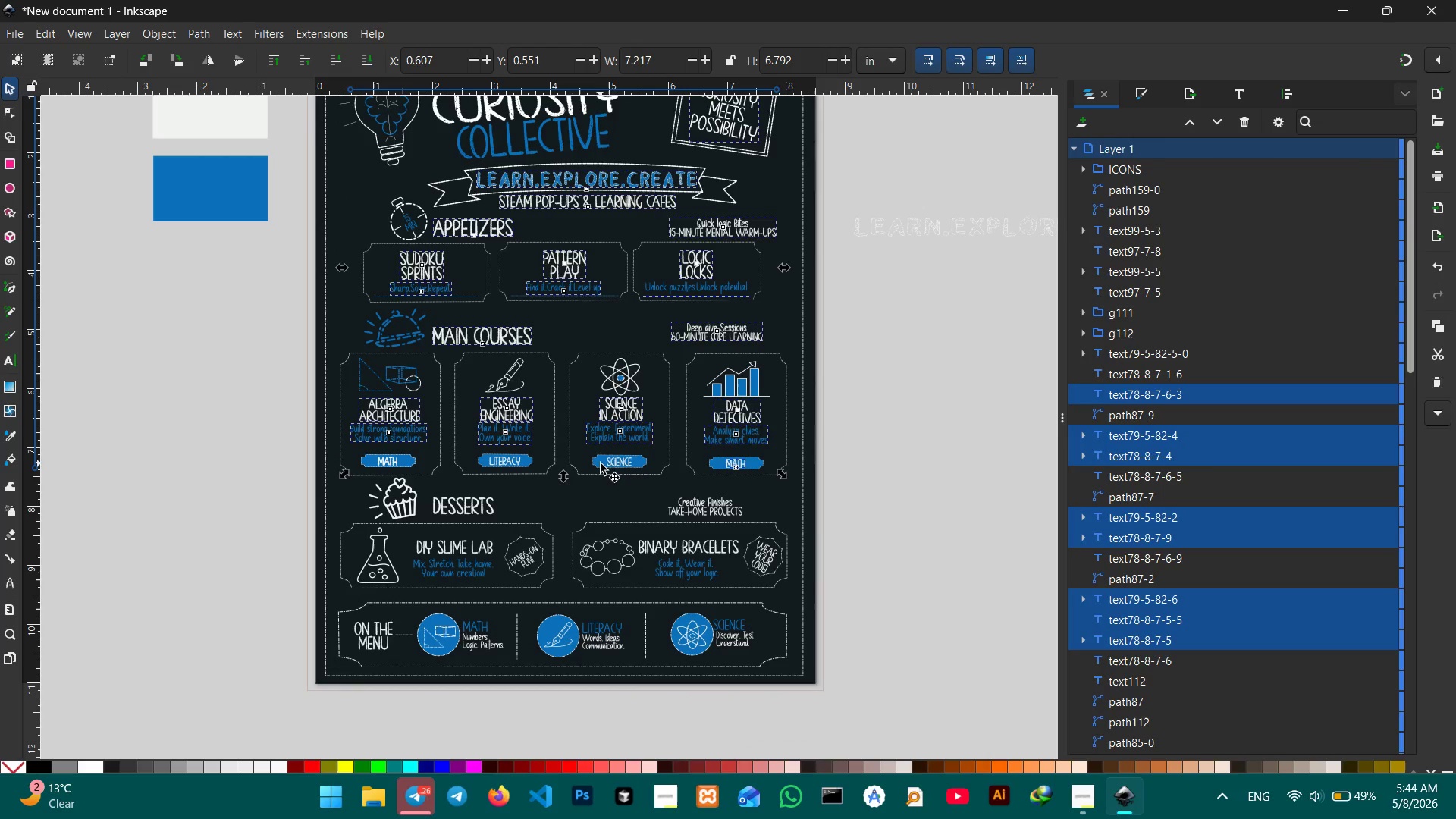 
left_click([610, 462])
 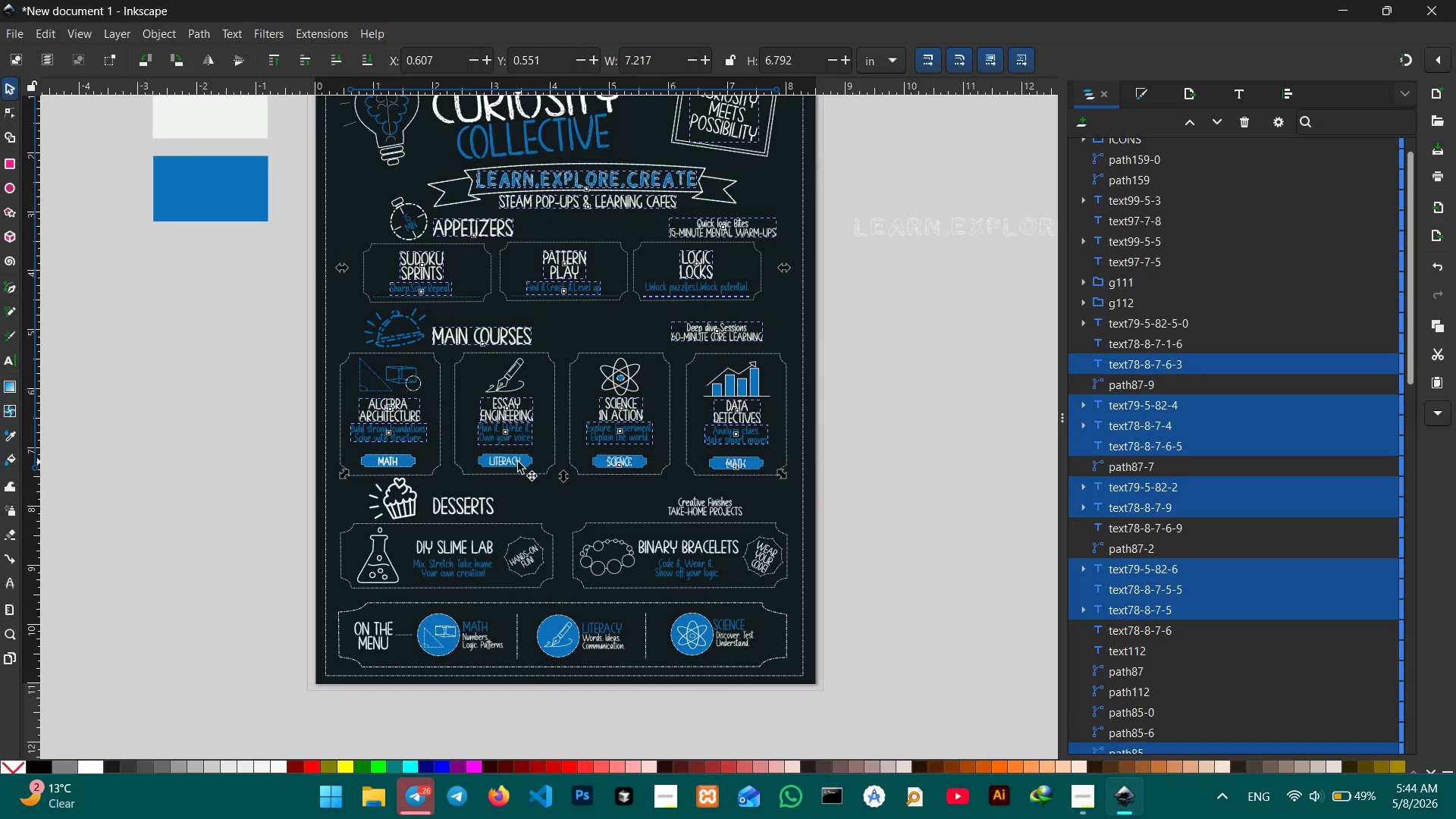 
left_click([518, 462])
 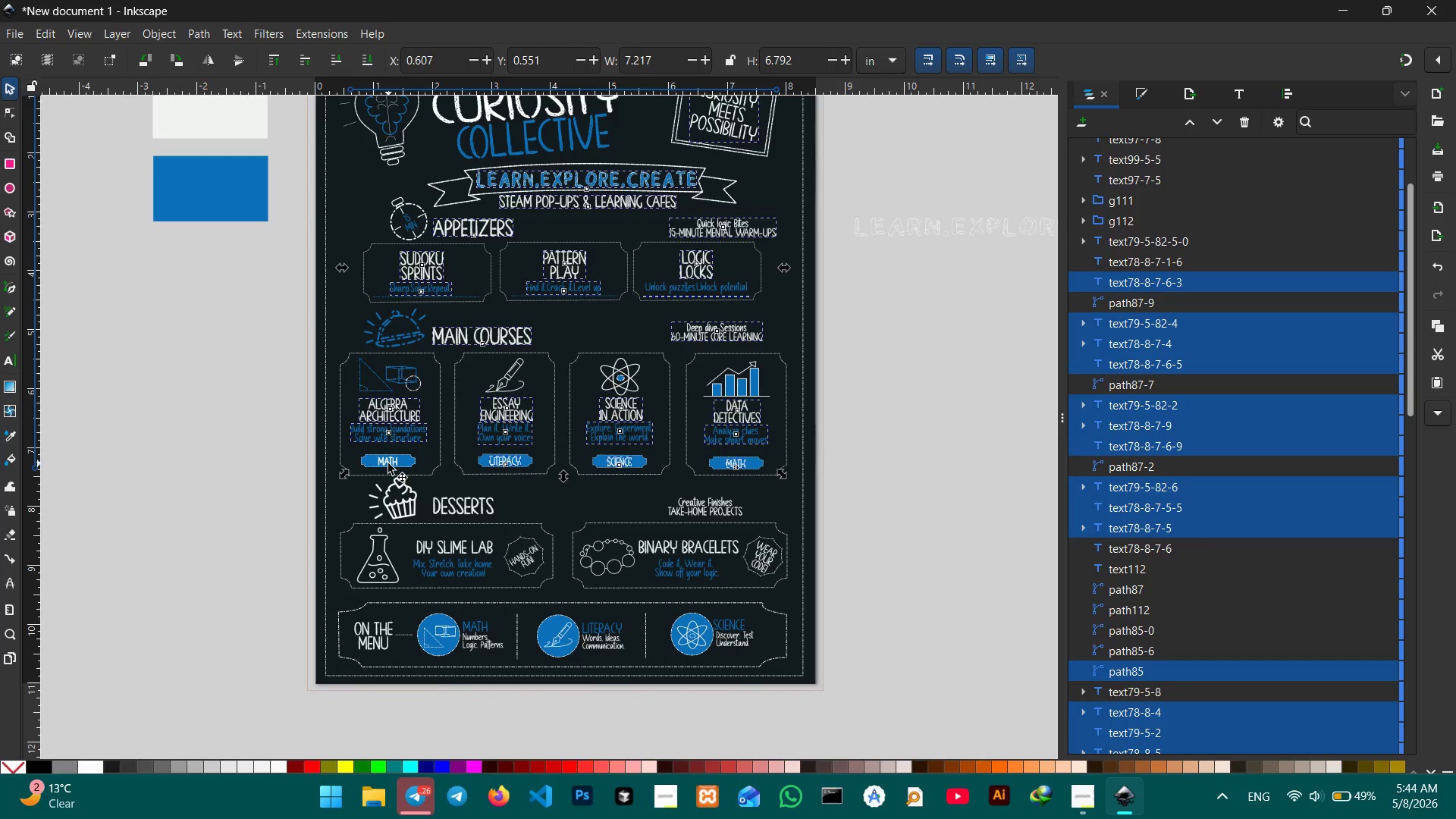 
left_click([388, 463])
 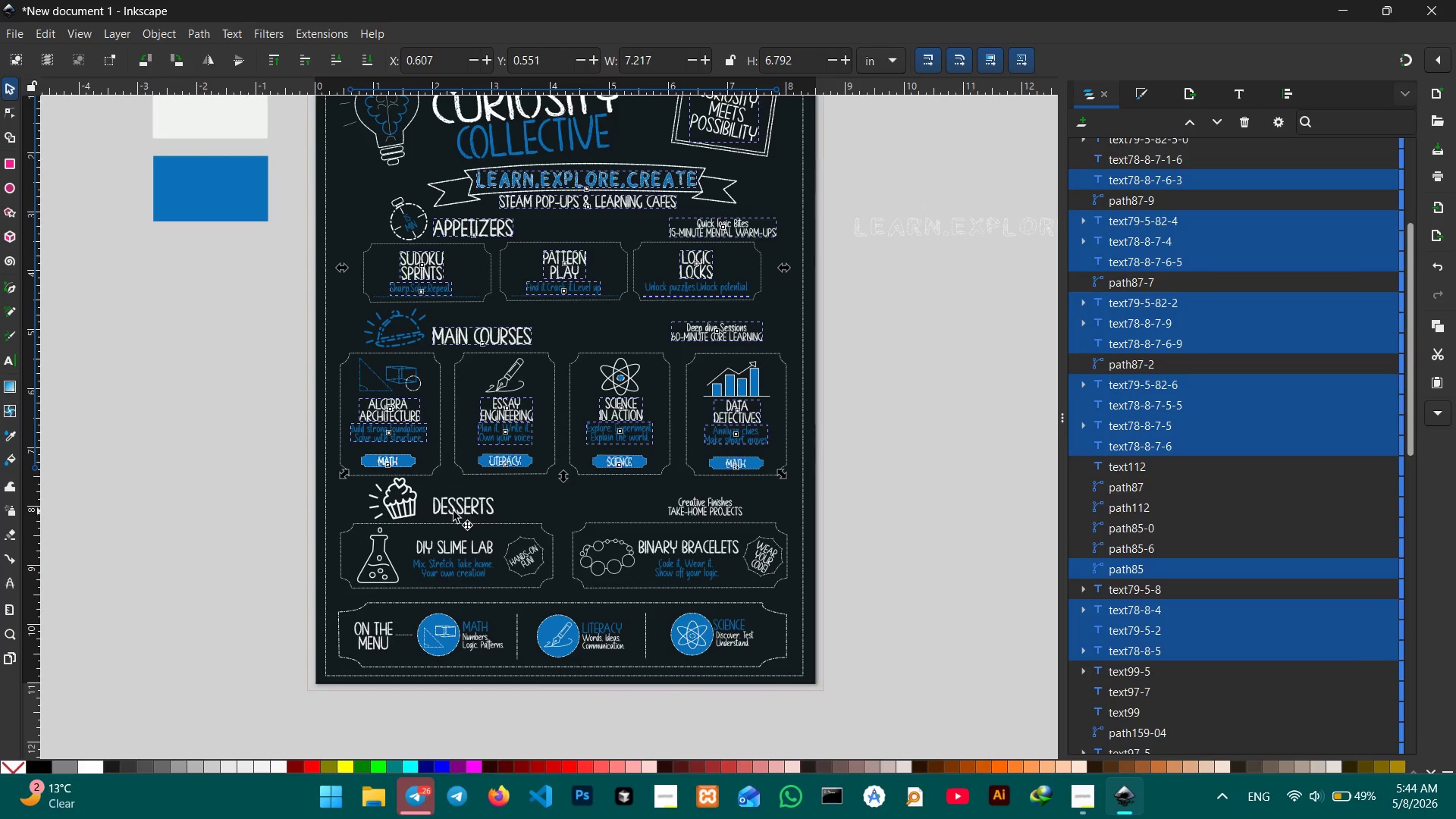 
double_click([453, 511])
 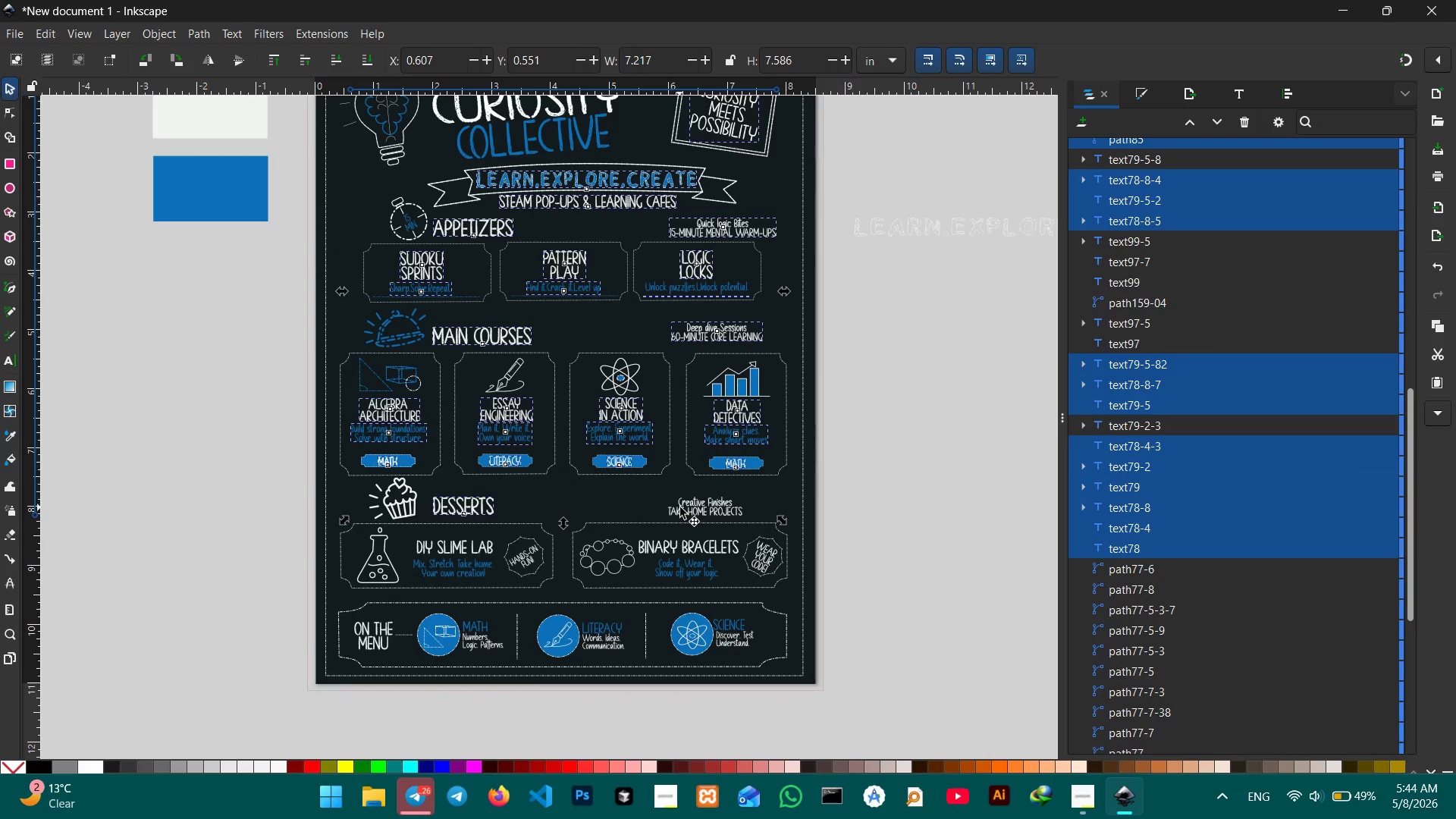 
left_click([680, 507])
 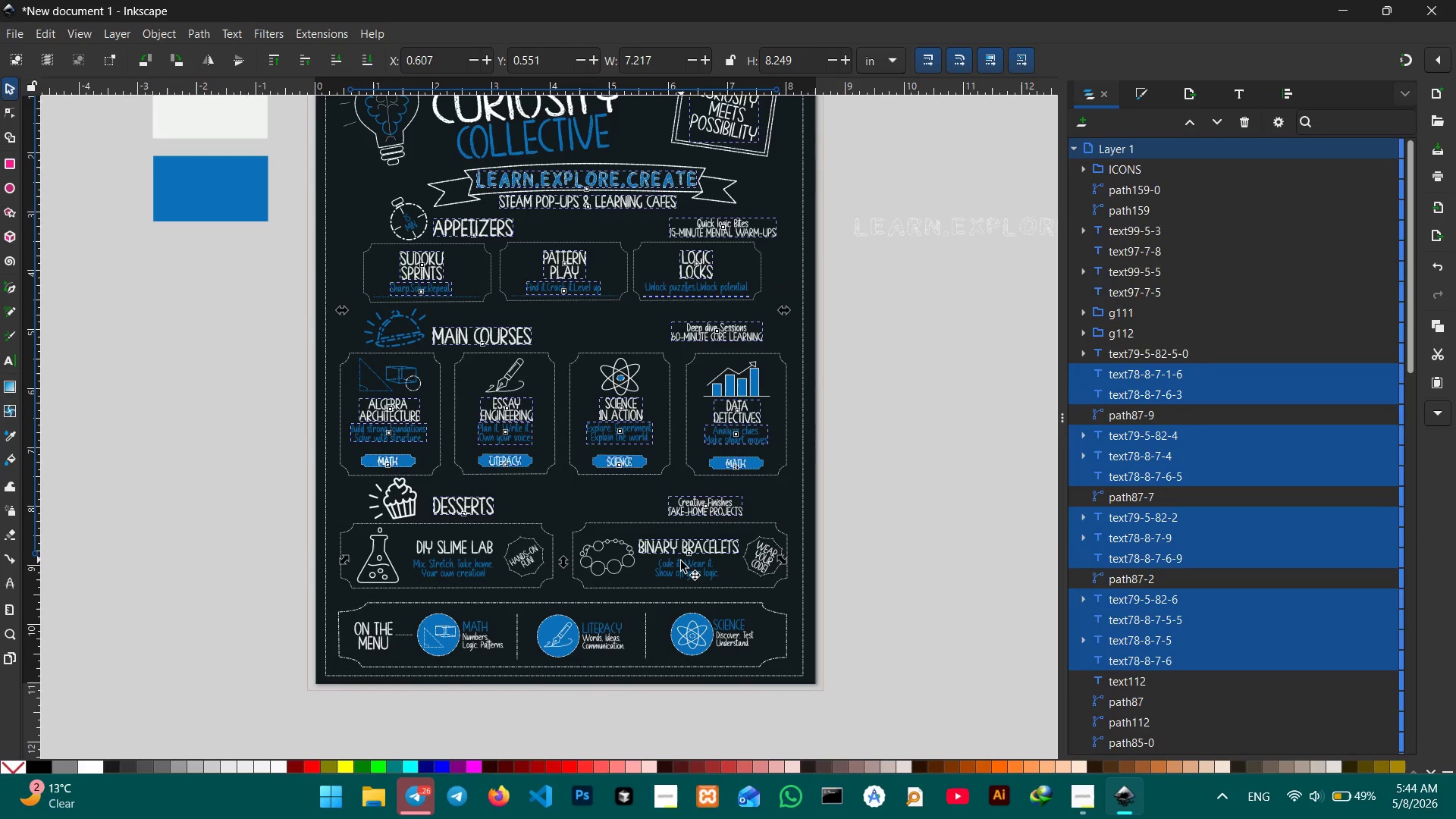 
double_click([682, 563])
 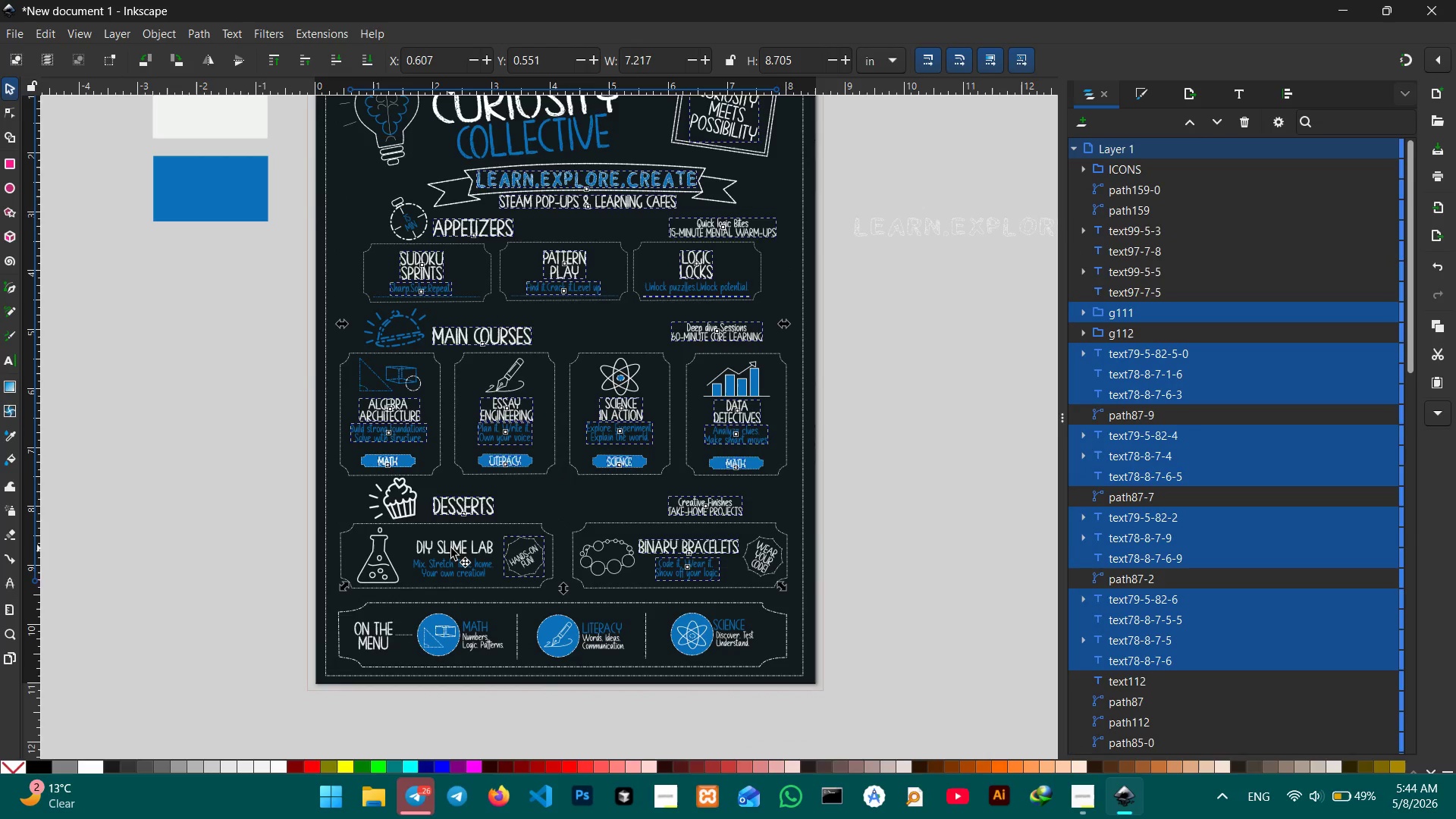 
left_click([451, 548])
 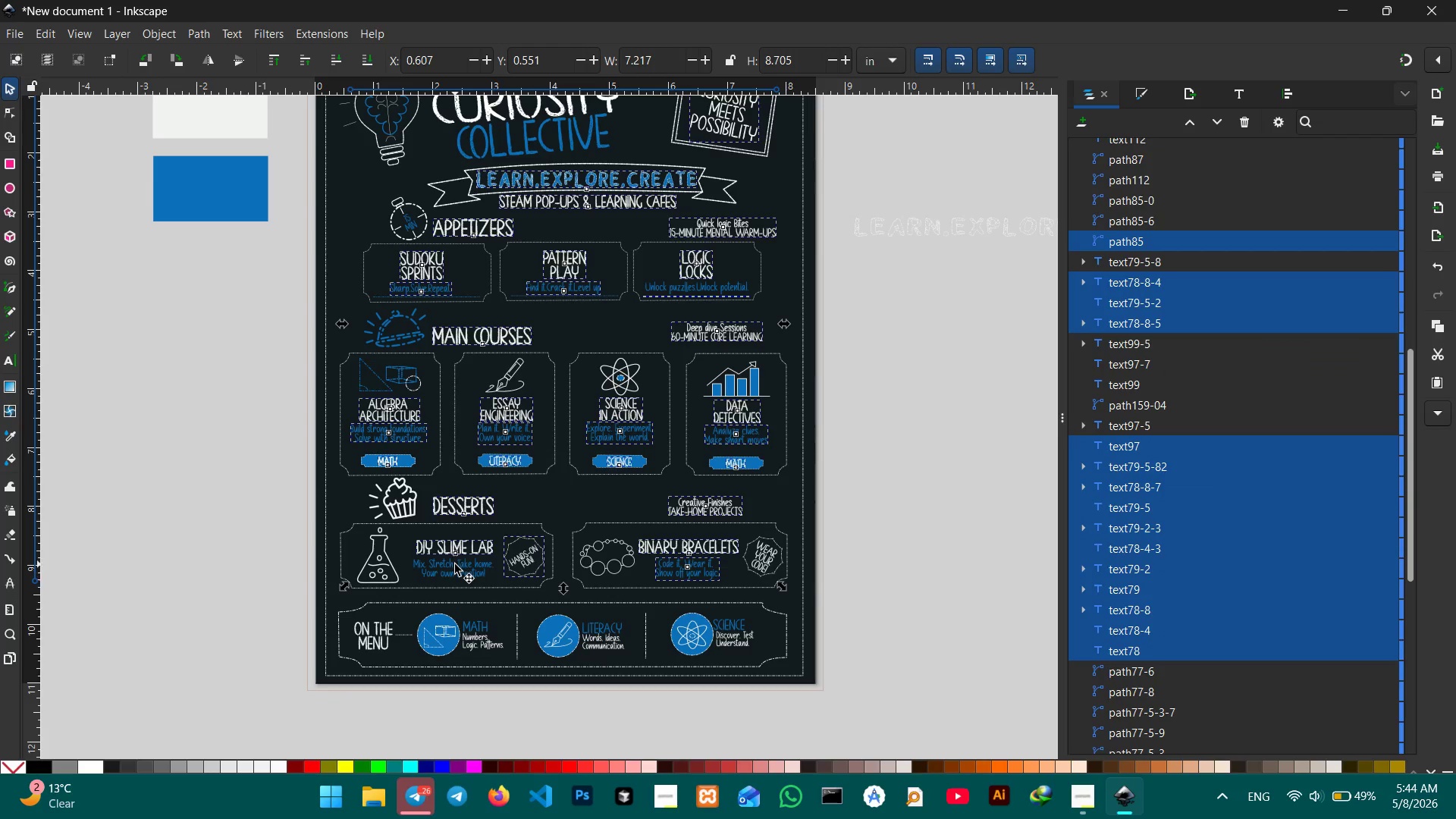 
double_click([455, 564])
 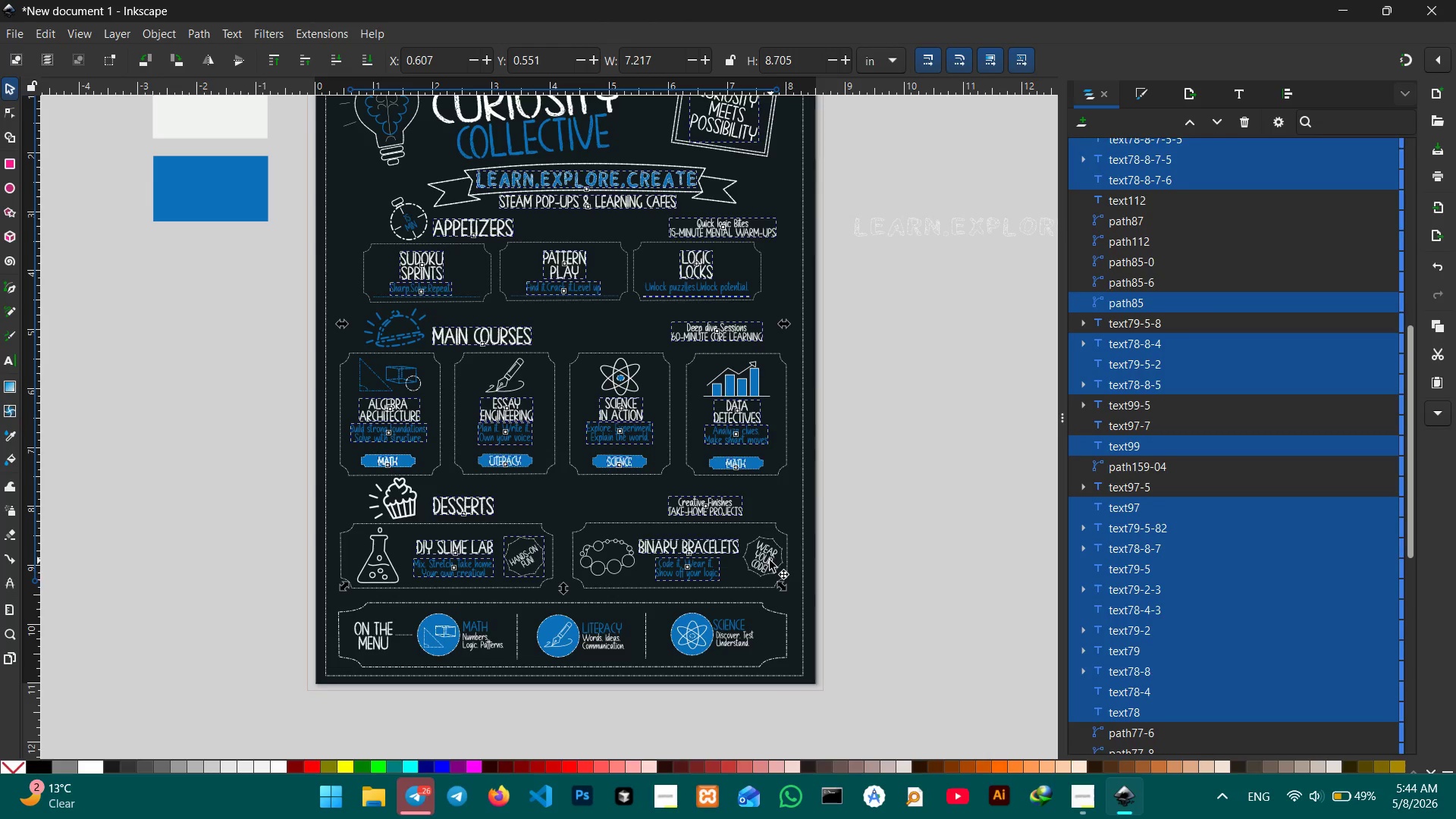 
left_click([770, 560])
 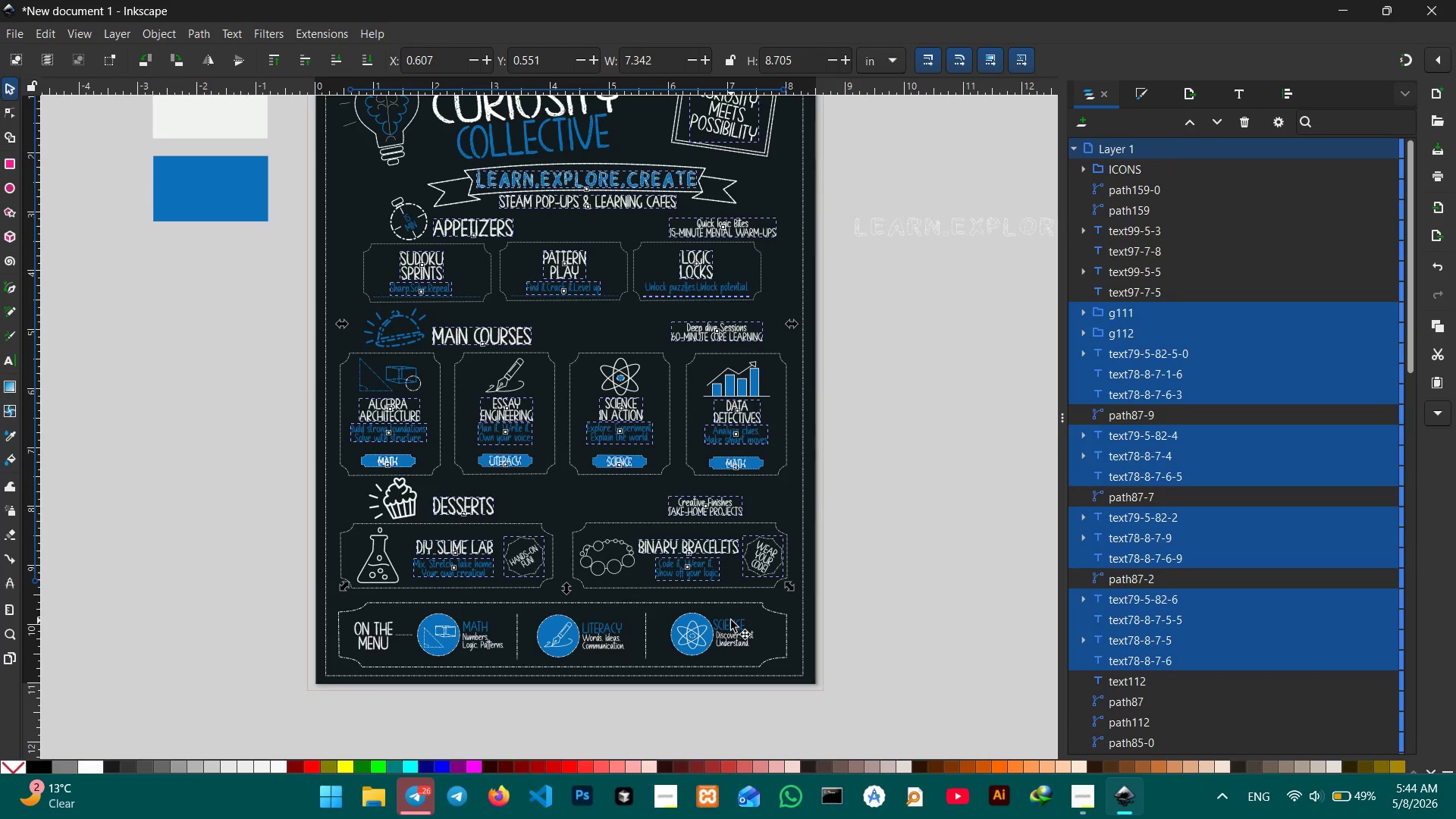 
left_click([731, 620])
 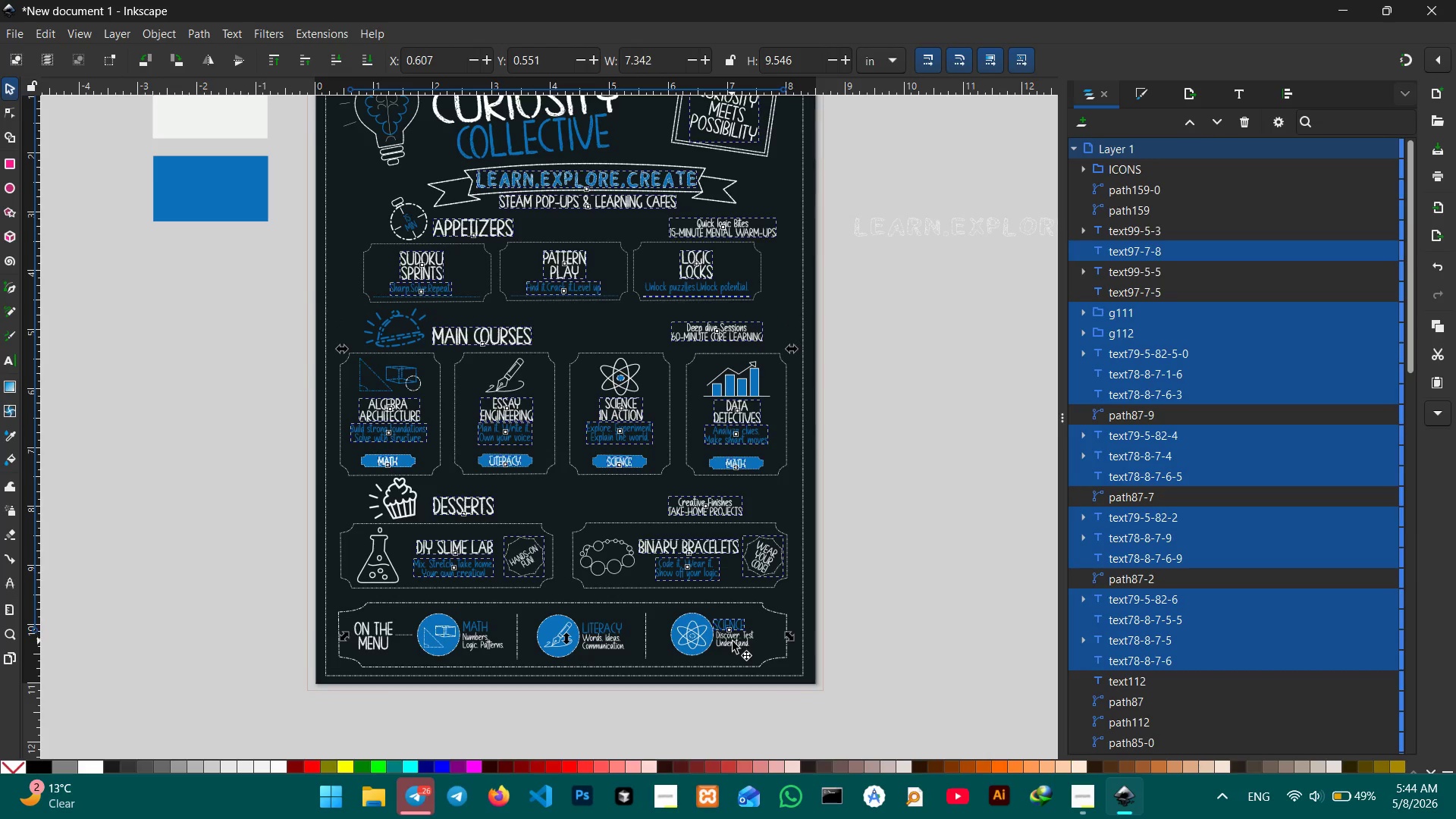 
double_click([733, 642])
 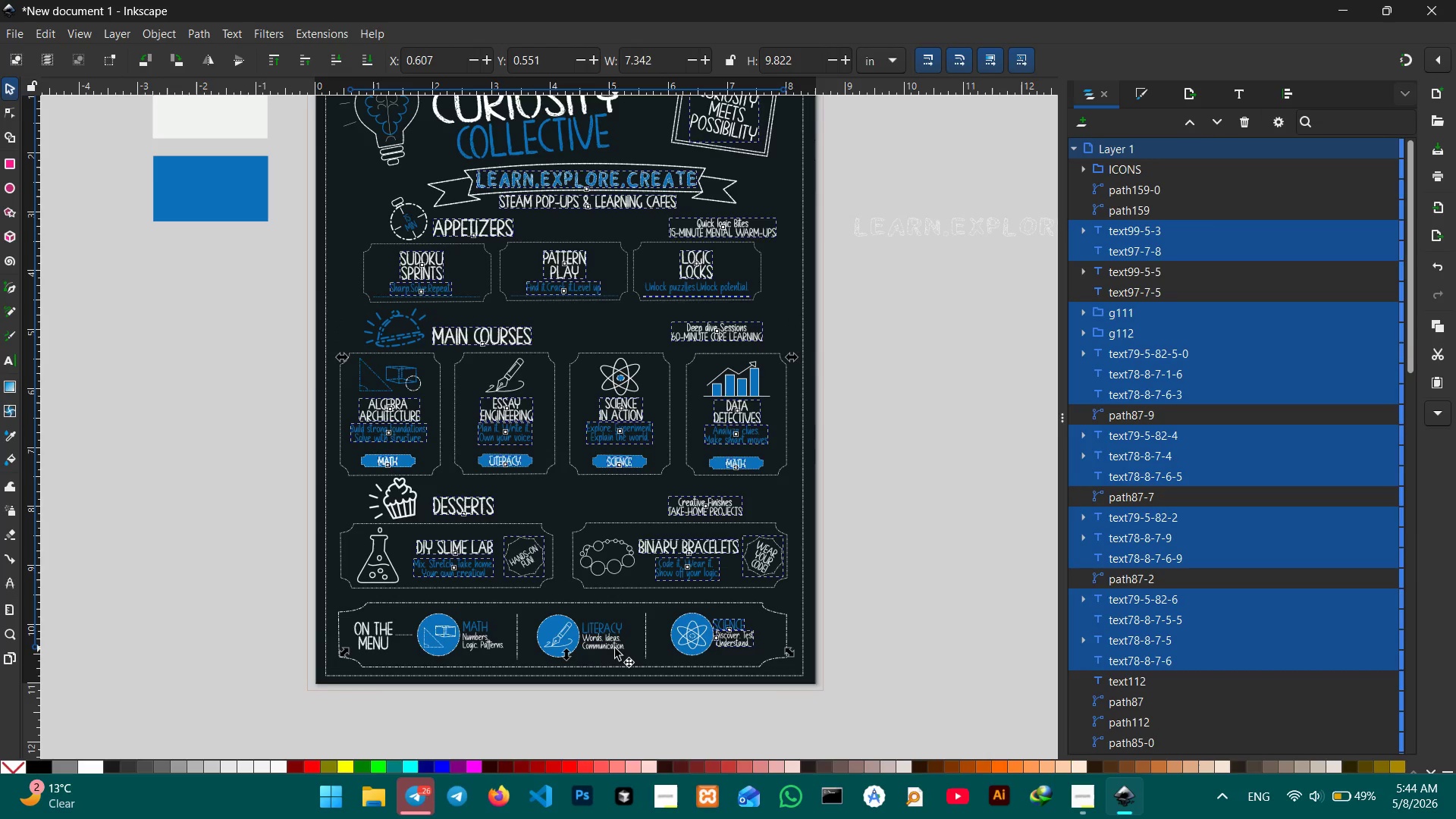 
left_click([615, 648])
 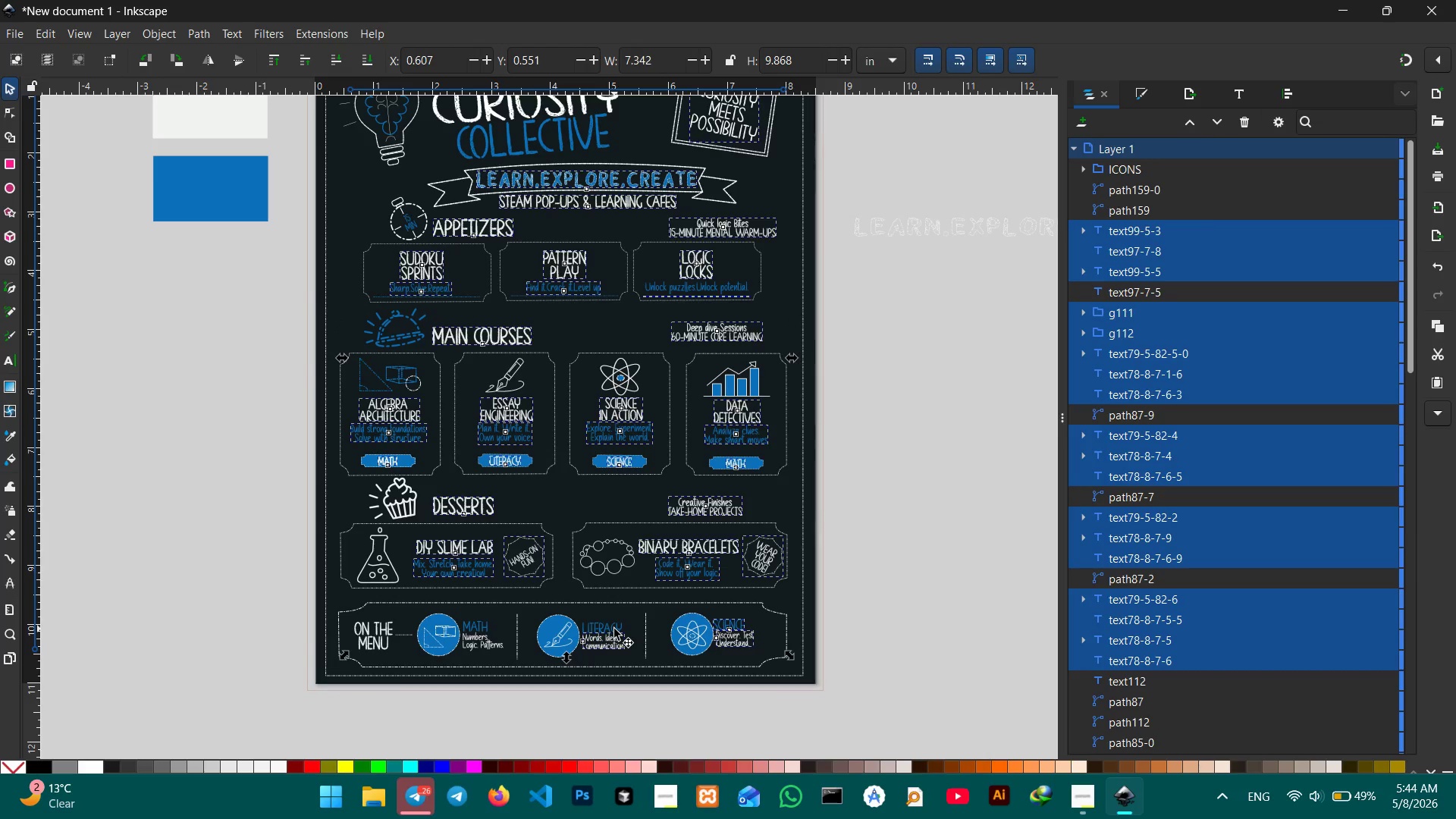 
double_click([614, 628])
 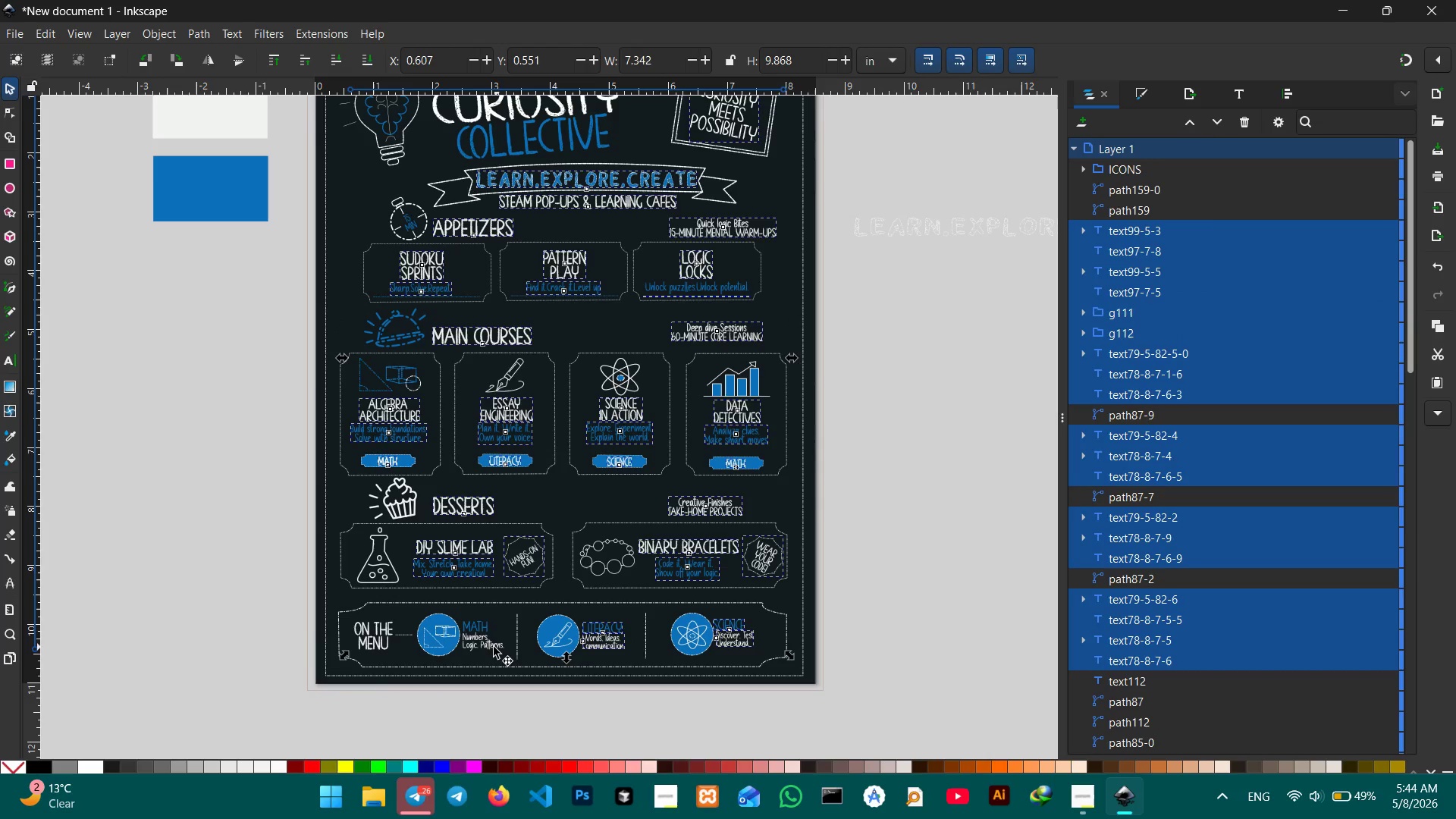 
left_click([488, 647])
 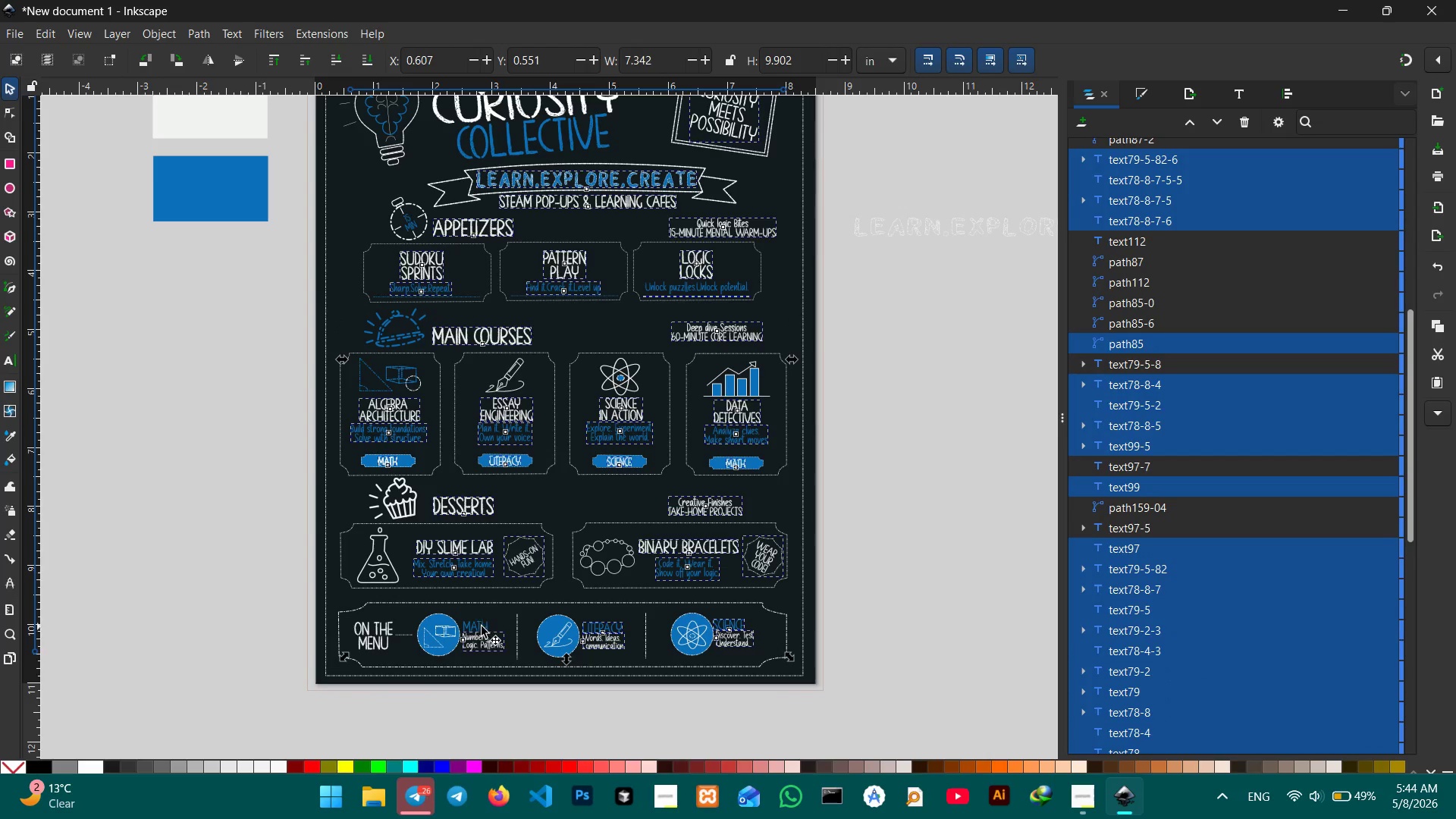 
double_click([482, 626])
 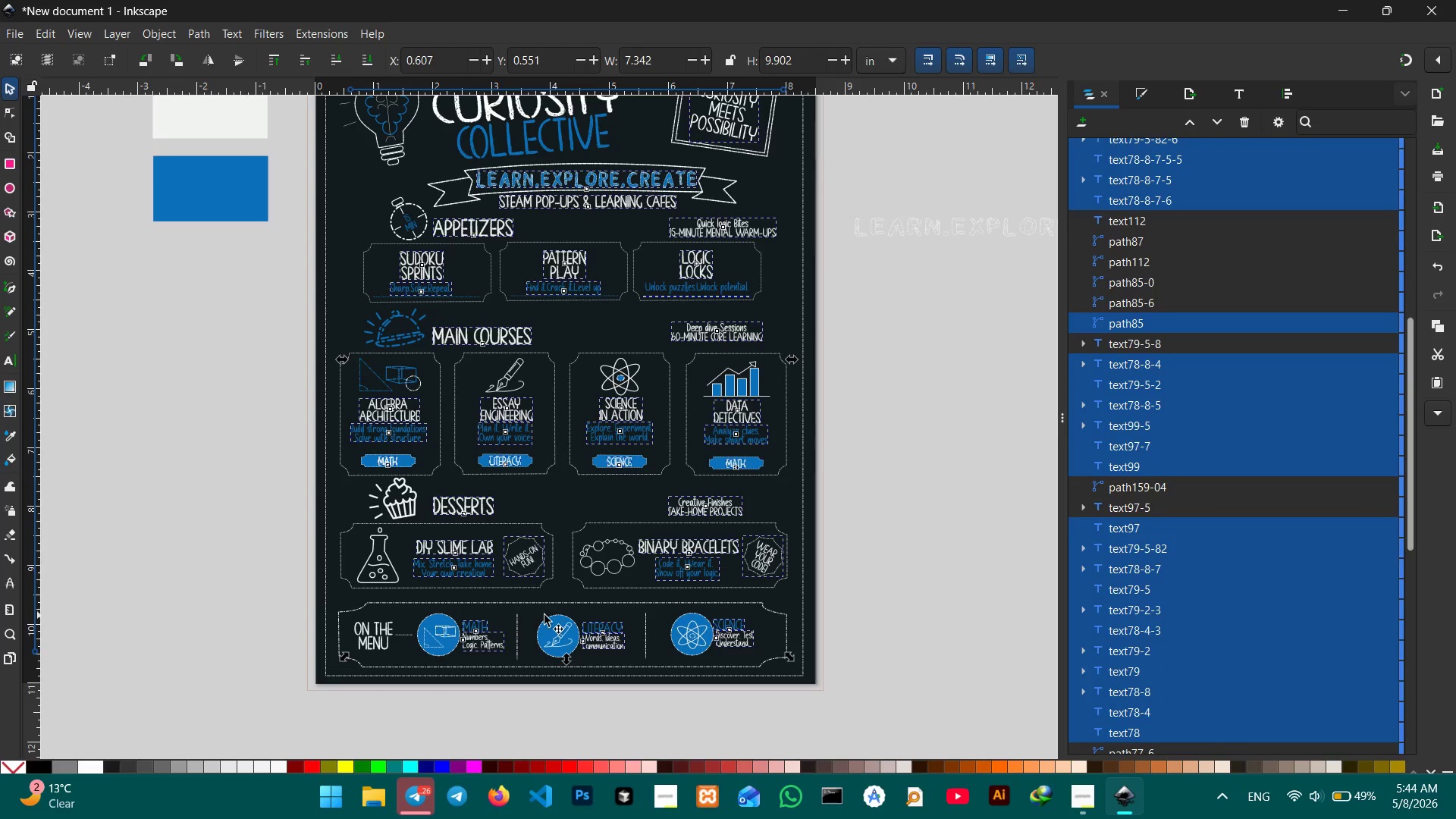 
key(Control+G)
 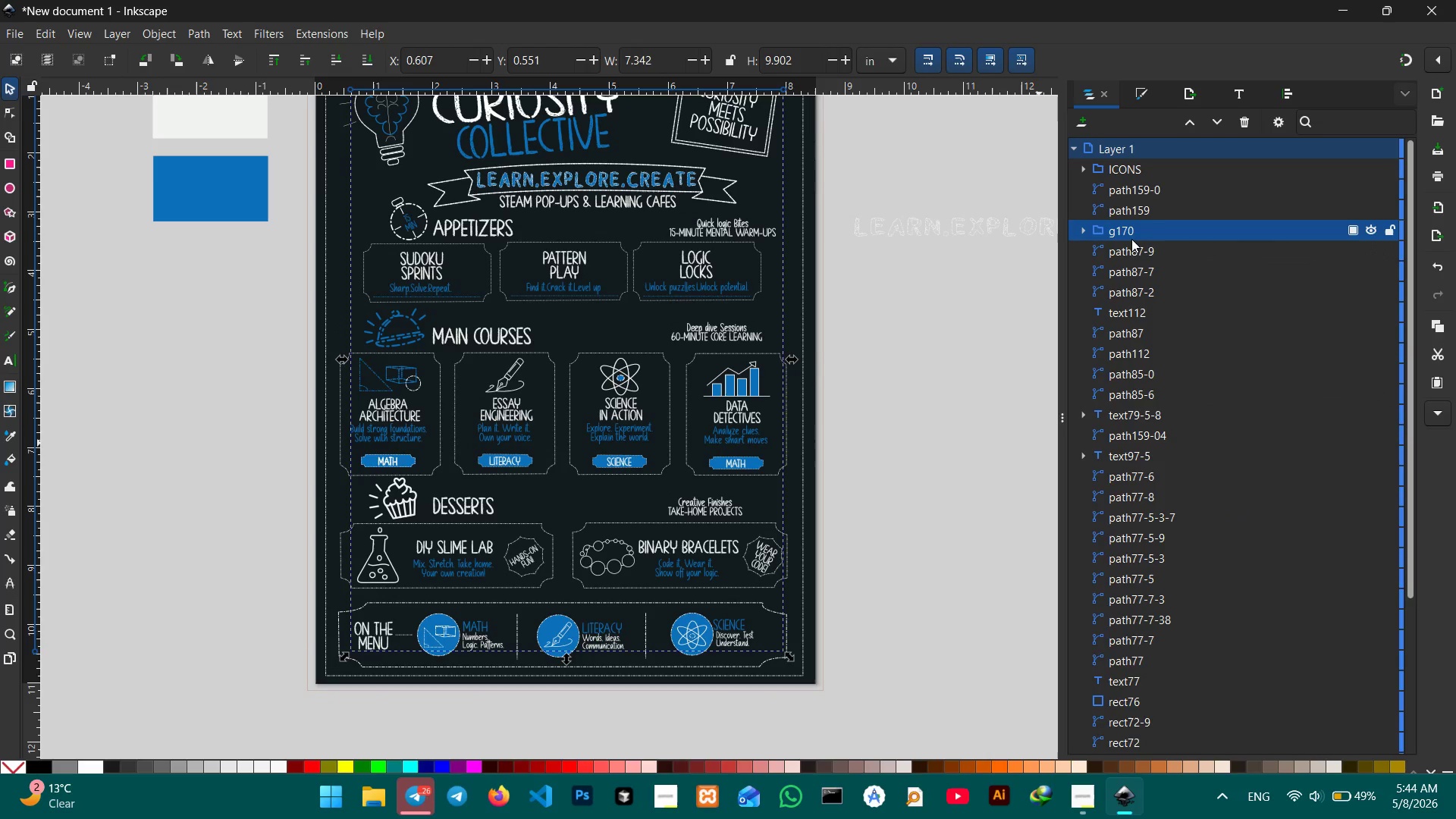 
double_click([1130, 232])
 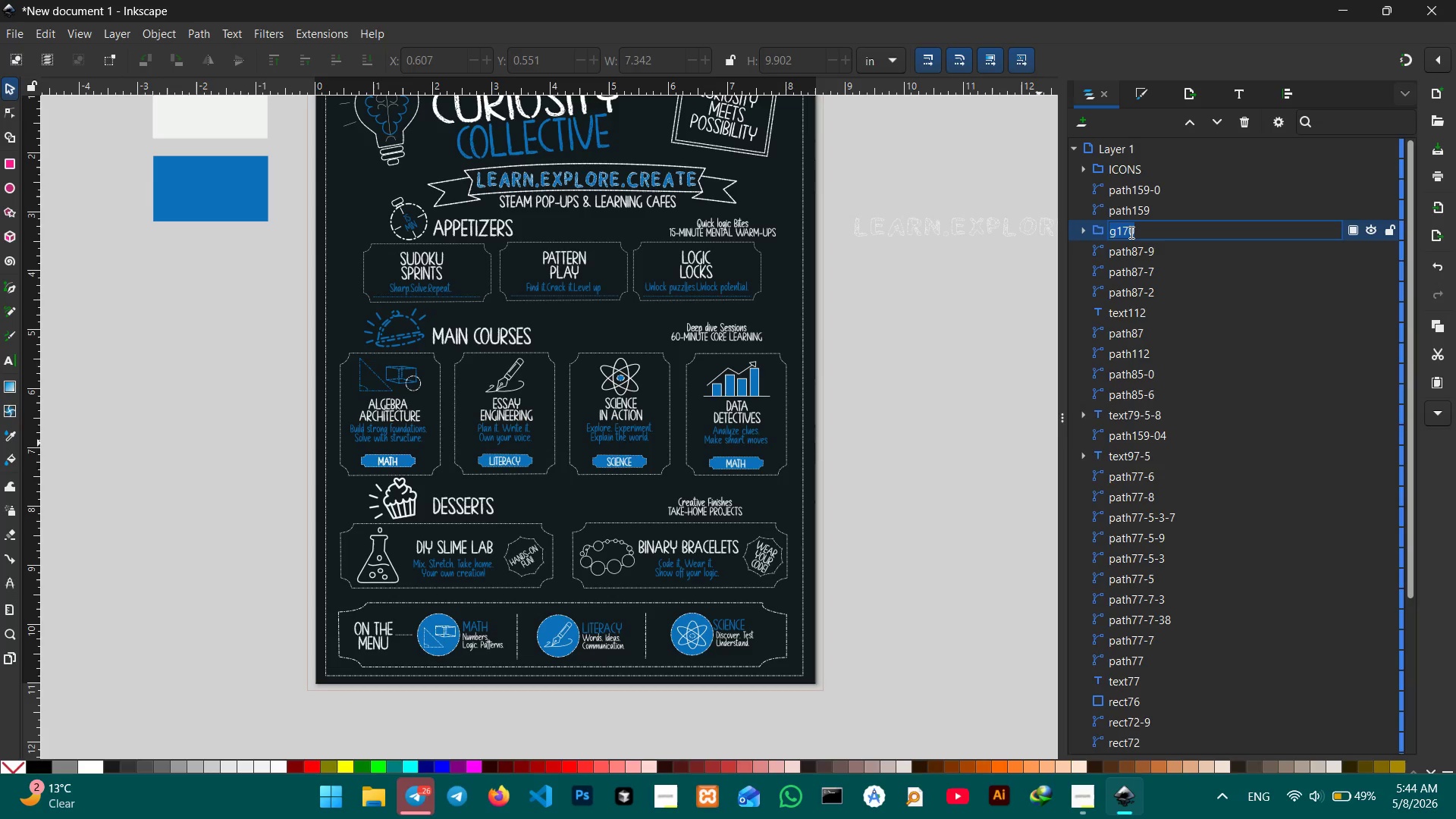 
type(TEXTS)
 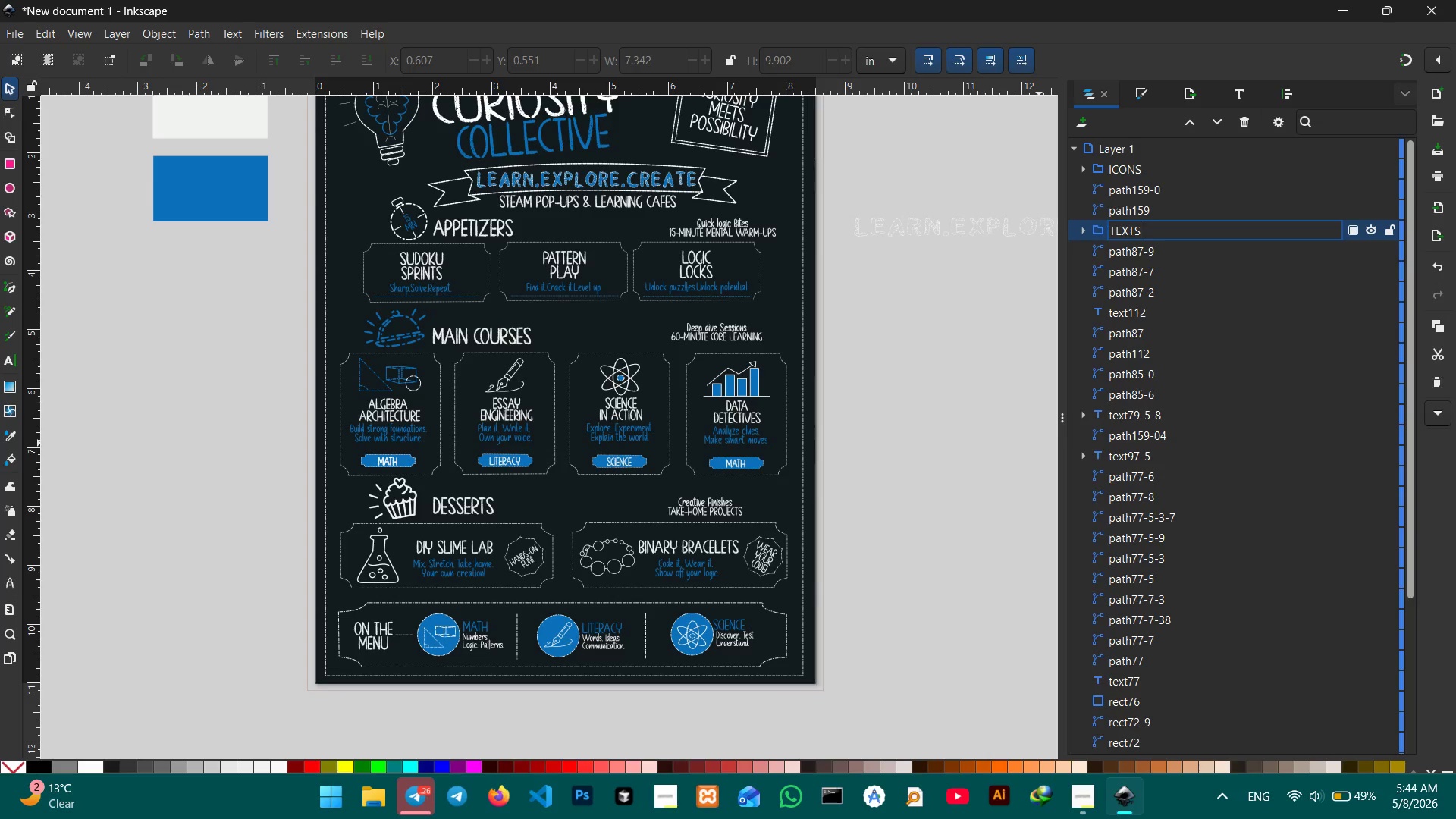 
key(Enter)
 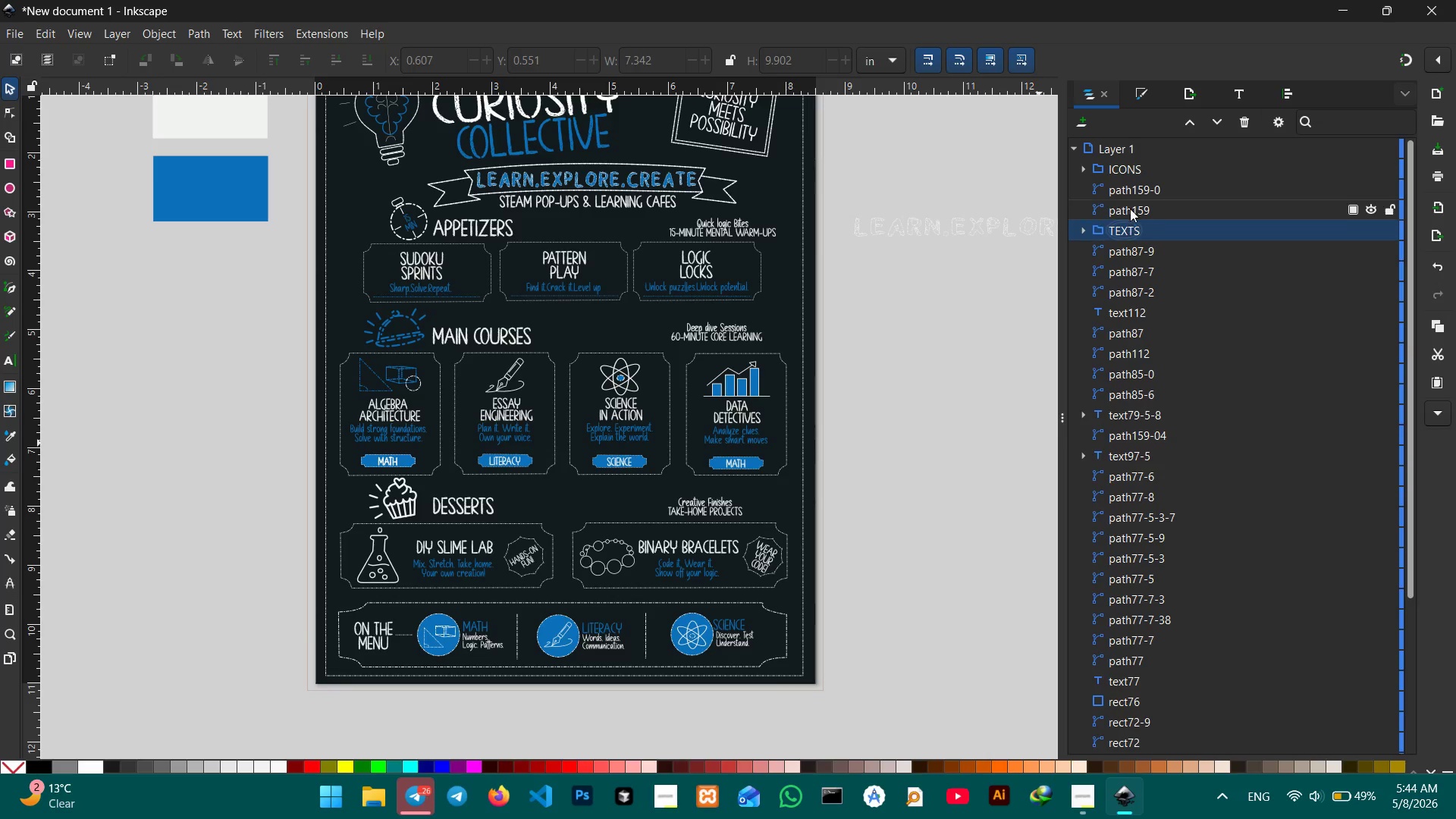 
left_click([1130, 209])
 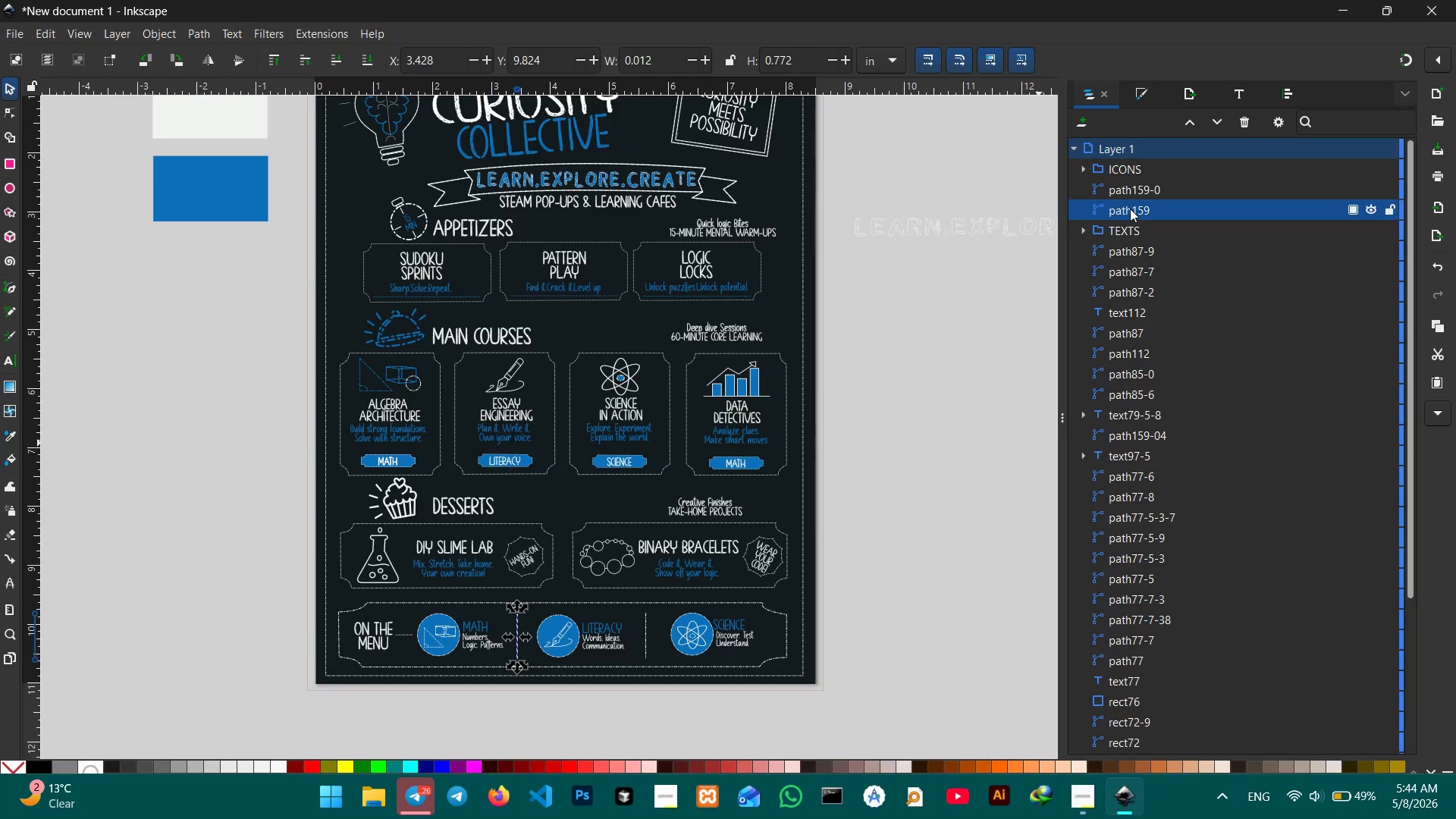 
hold_key(key=ShiftLeft, duration=1.08)
left_click([1131, 196])
 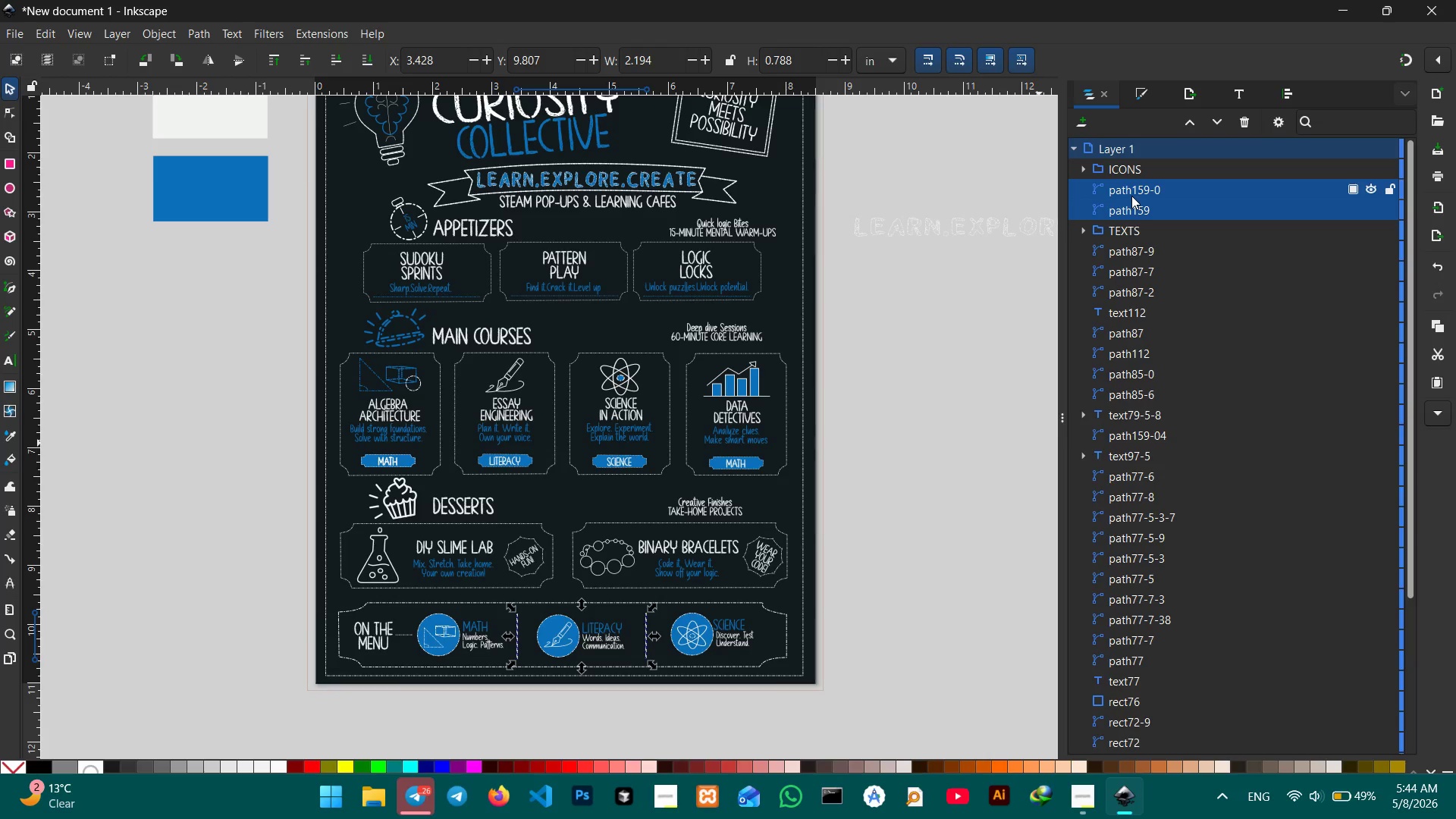 
key(Control+G)
 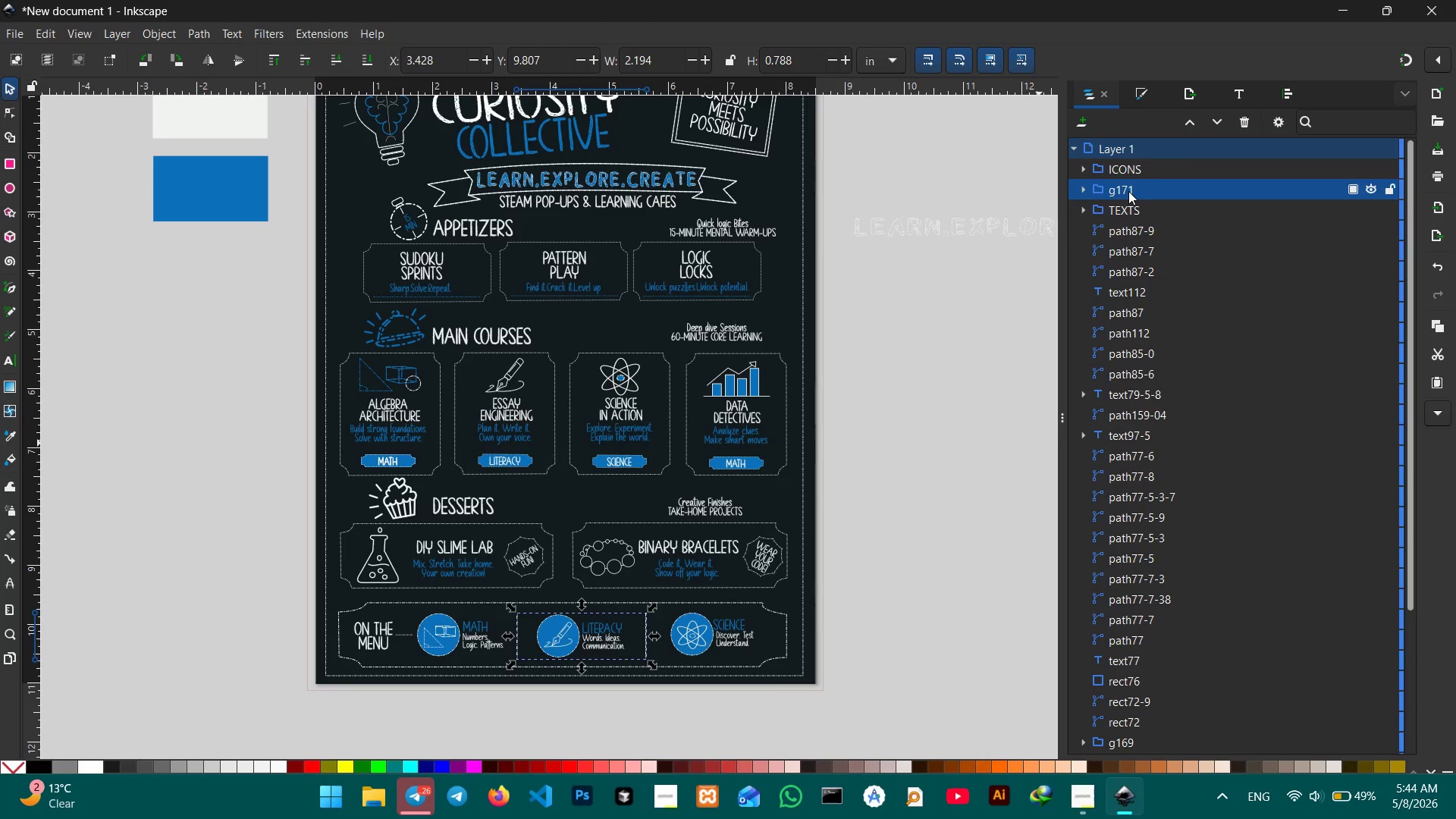 
double_click([1128, 191])
 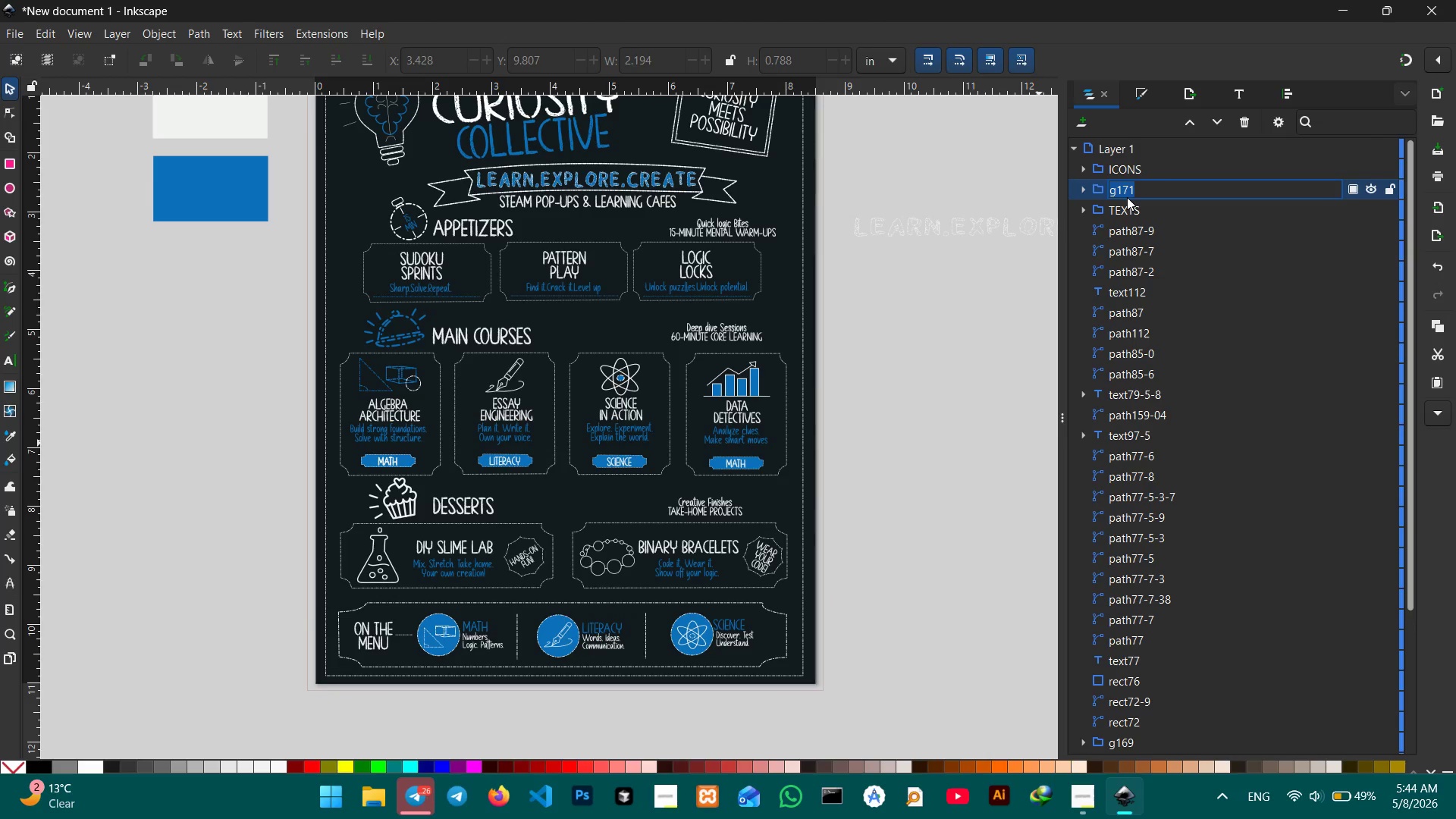 
type(LINES)
 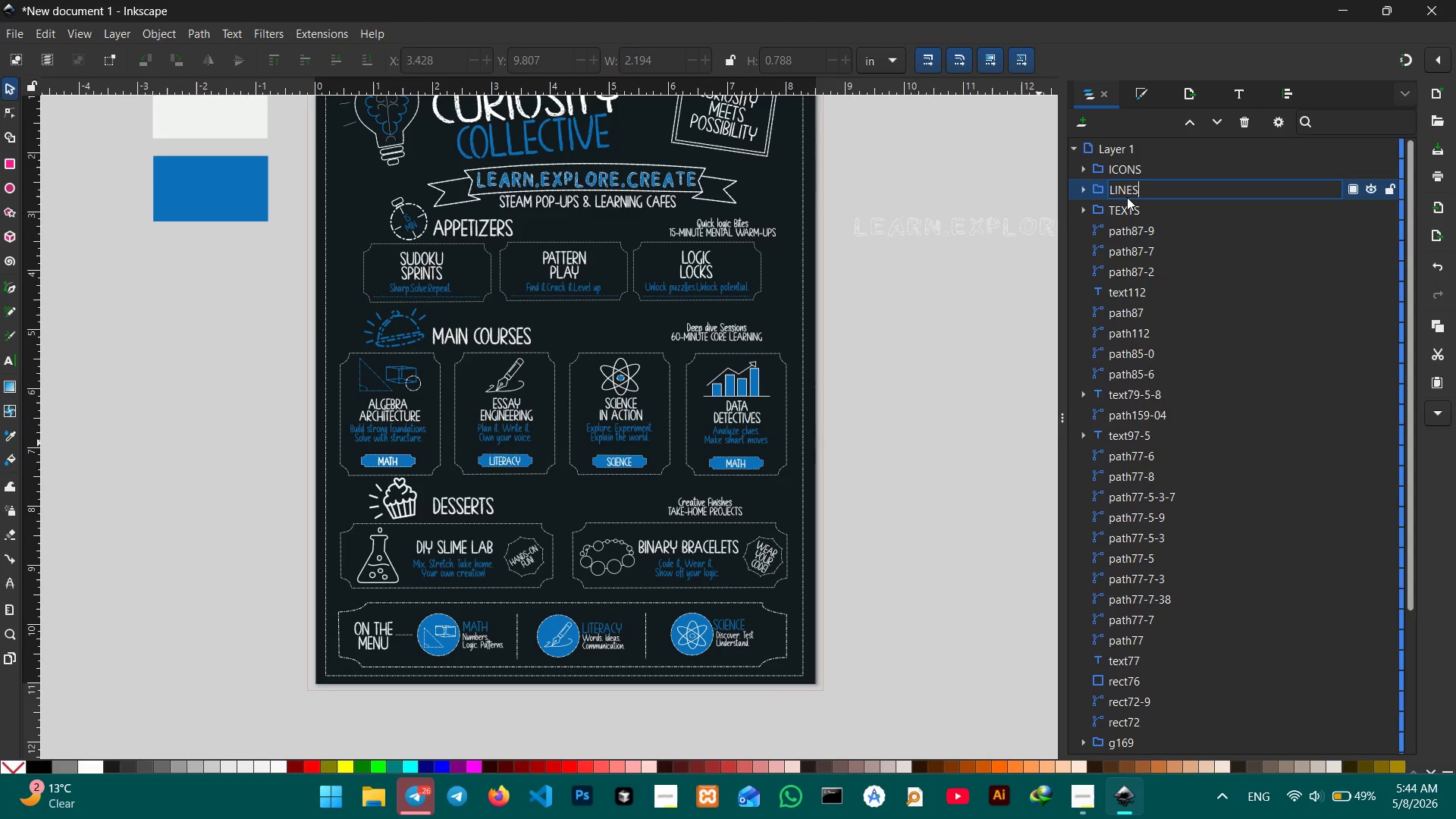 
key(Enter)
 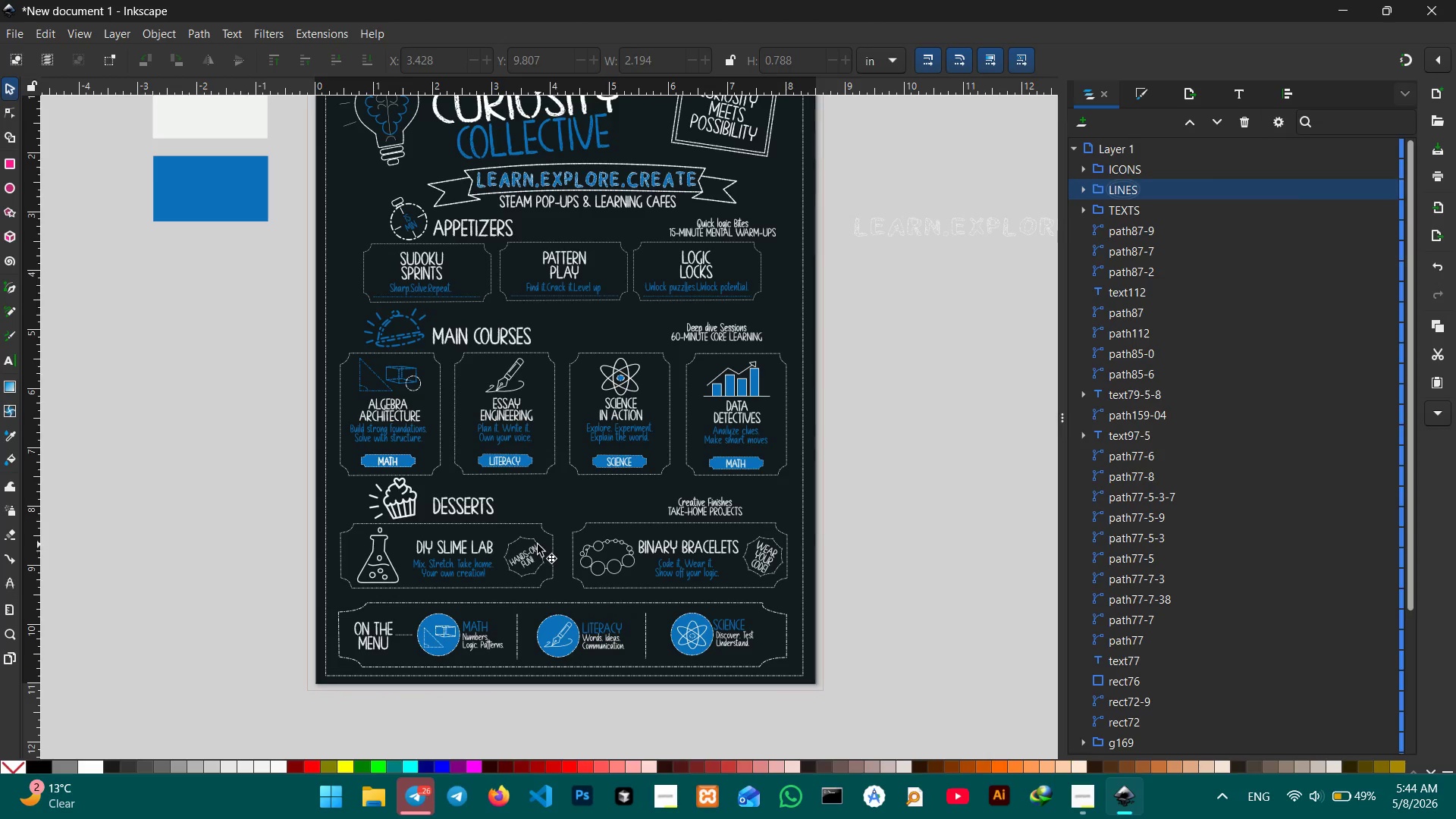 
left_click([536, 526])
 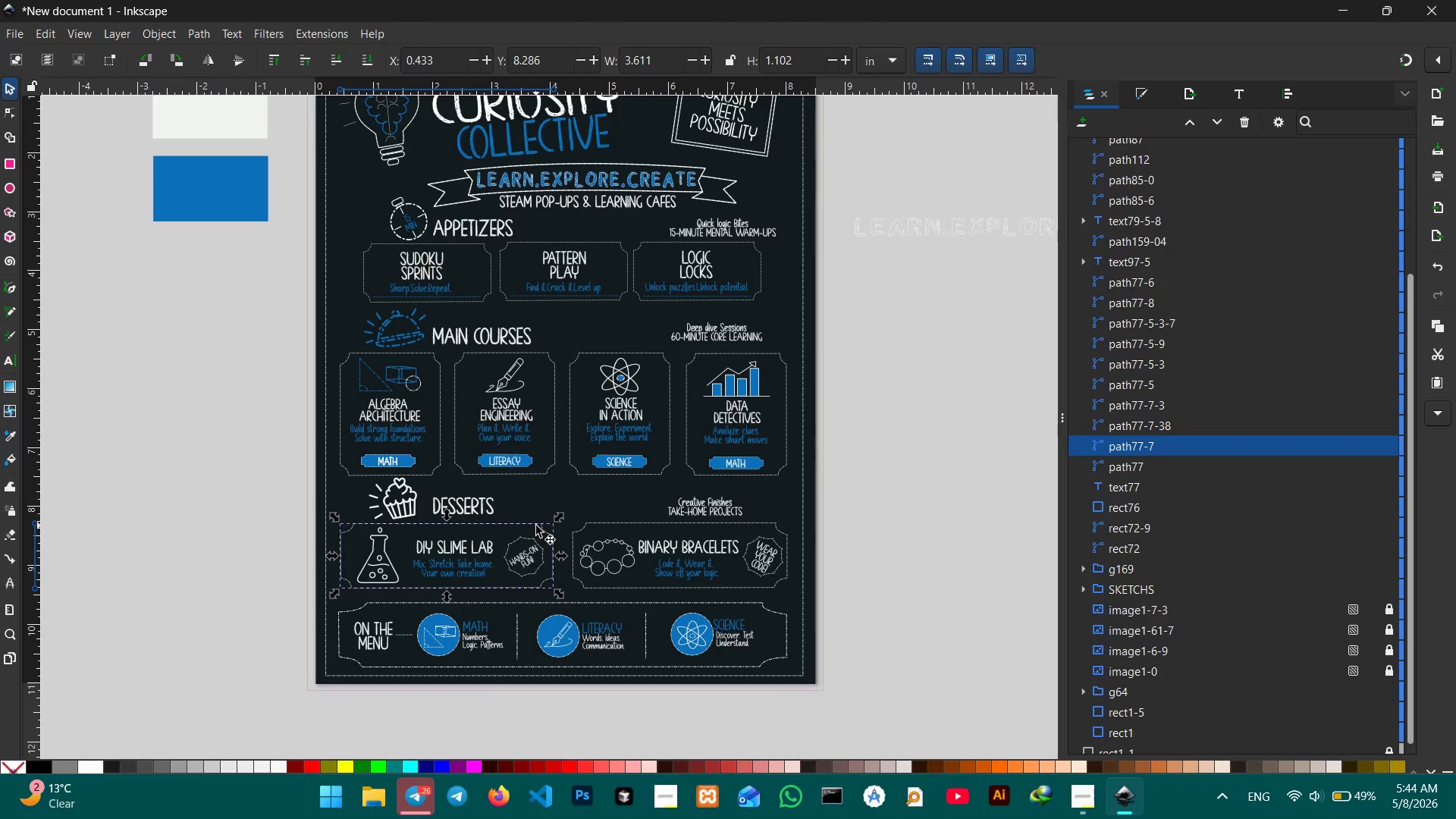 
hold_key(key=ShiftLeft, duration=20.89)
left_click([586, 523])
 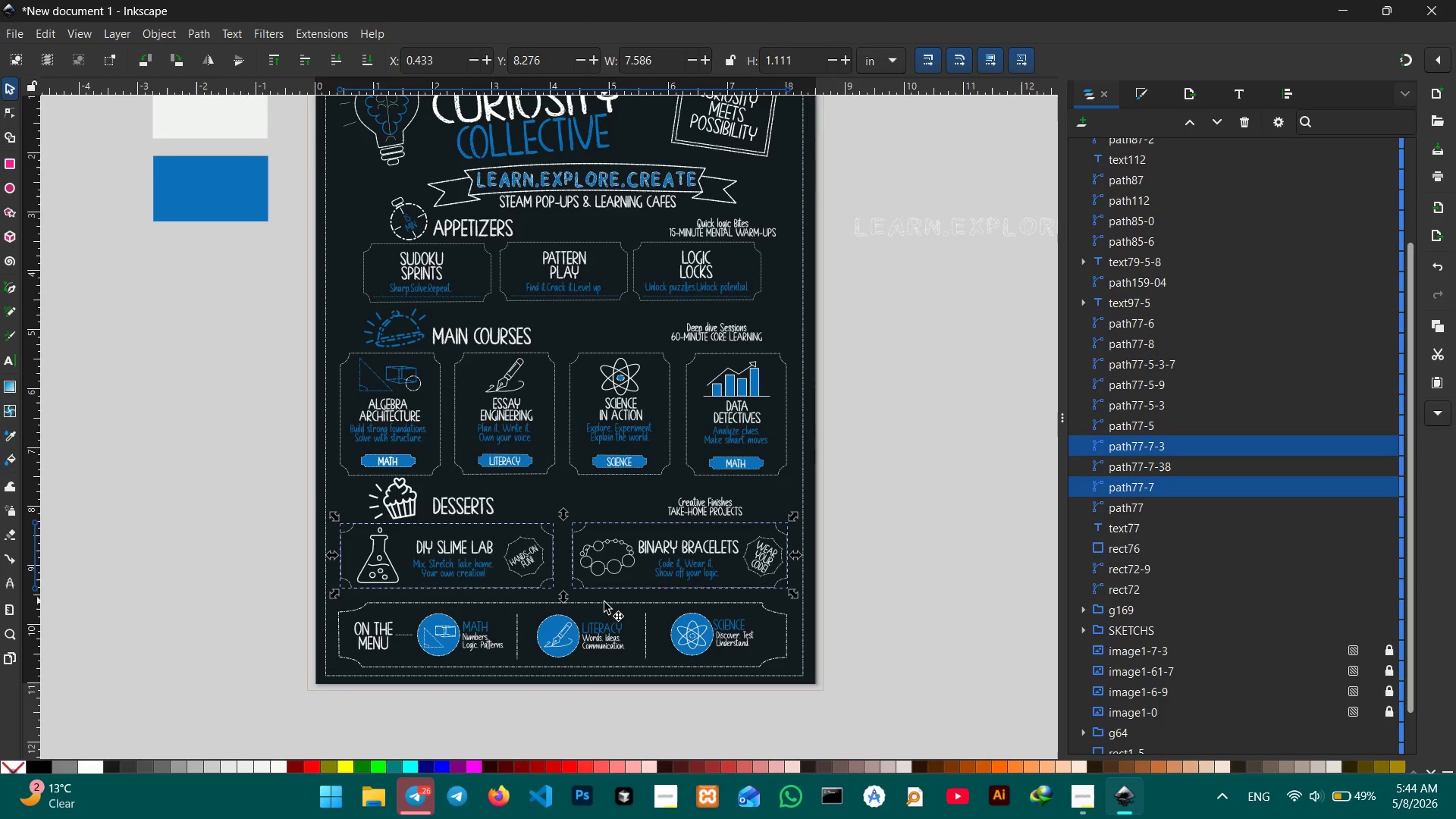 
left_click([604, 603])
 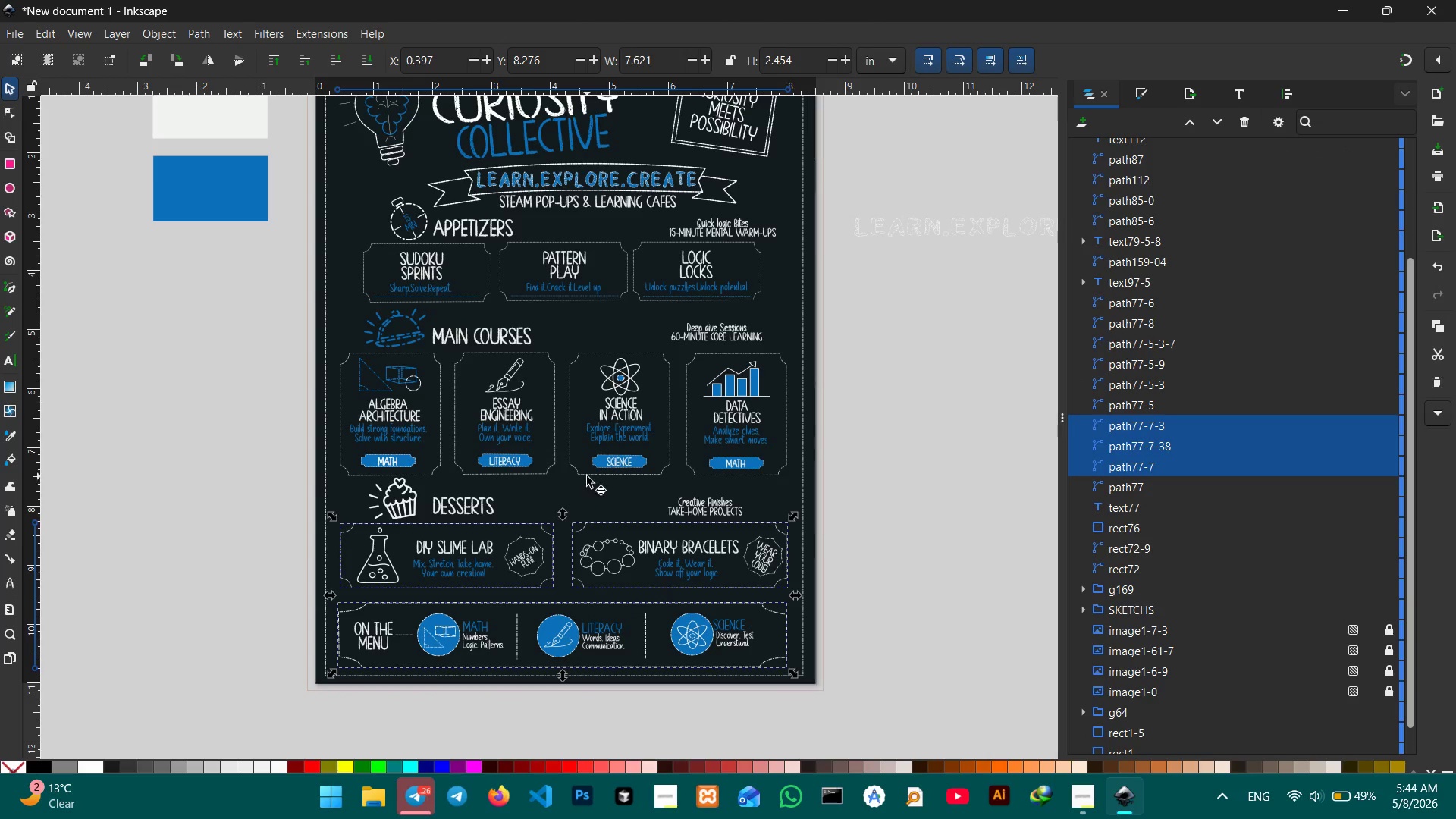 
left_click([587, 476])
 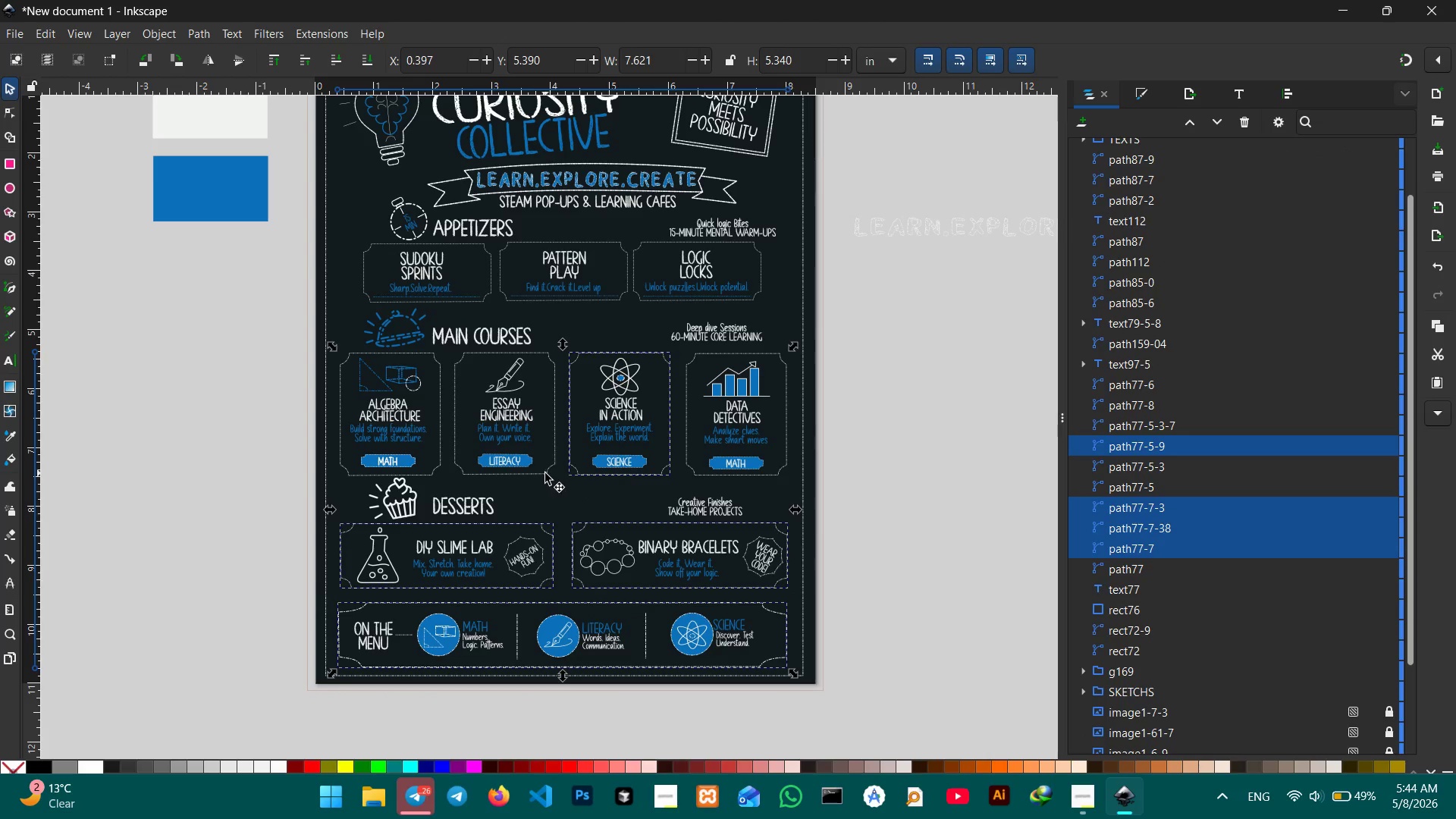 
left_click([545, 473])
 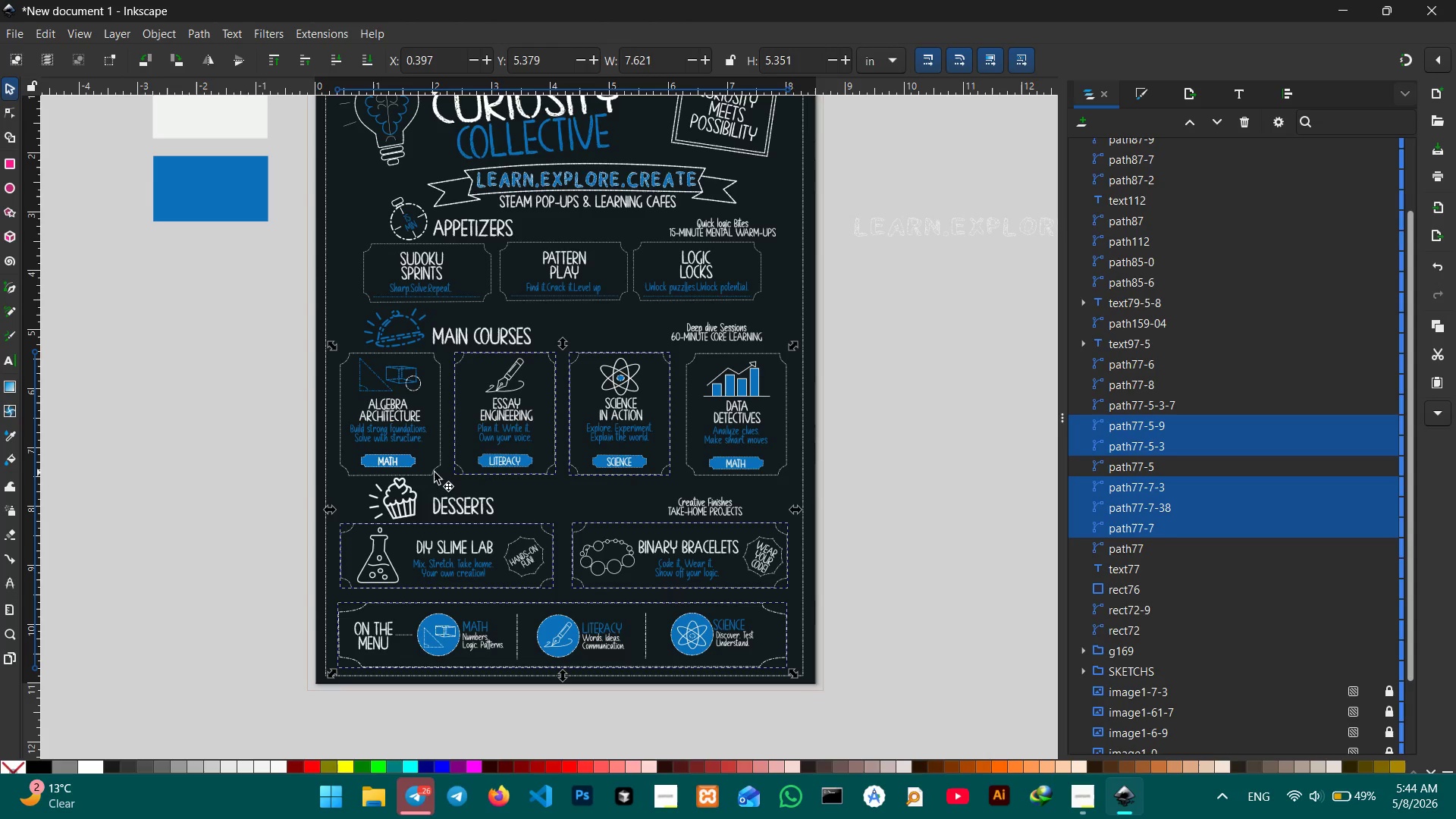 
left_click([435, 472])
 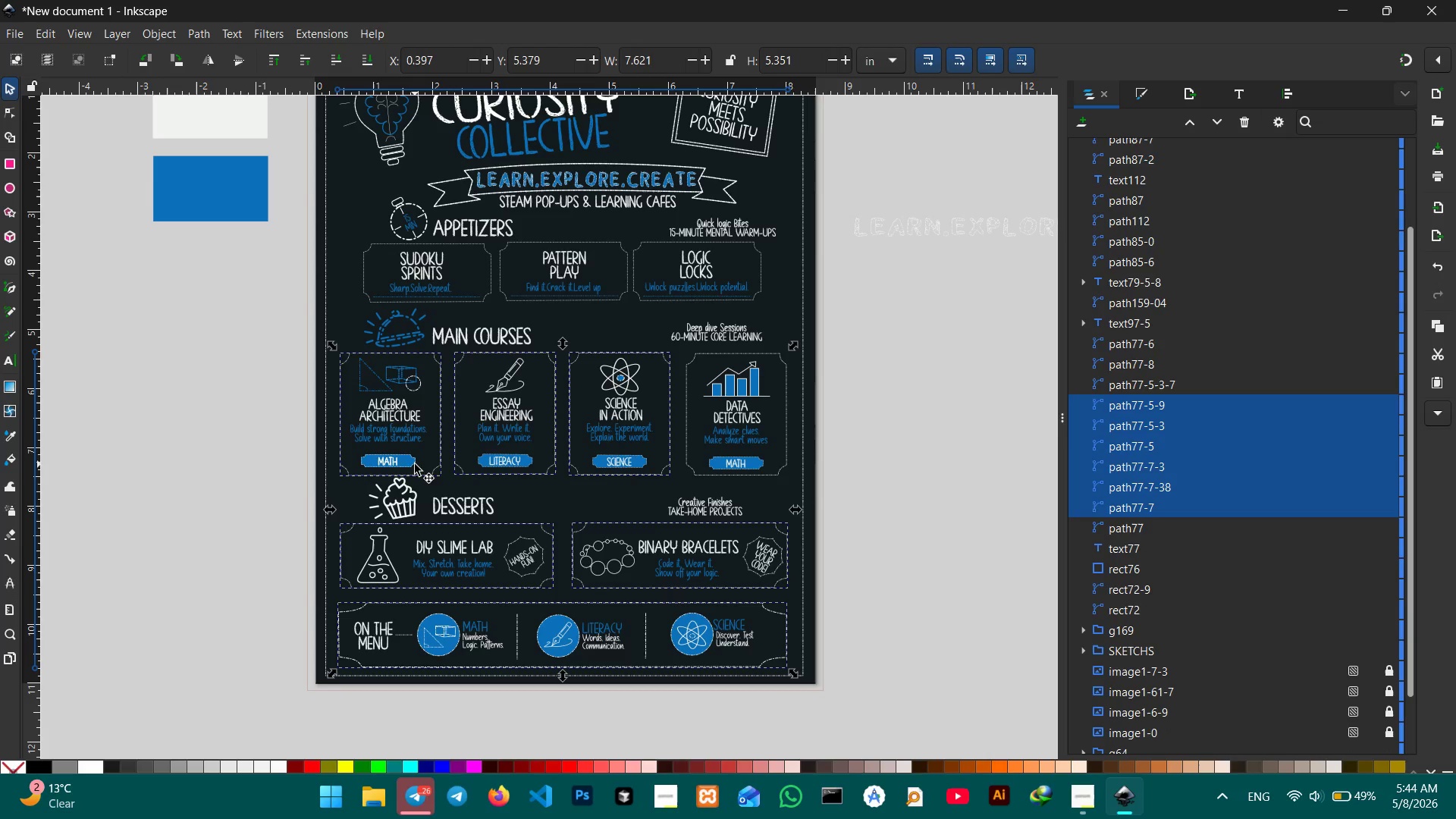 
left_click([415, 464])
 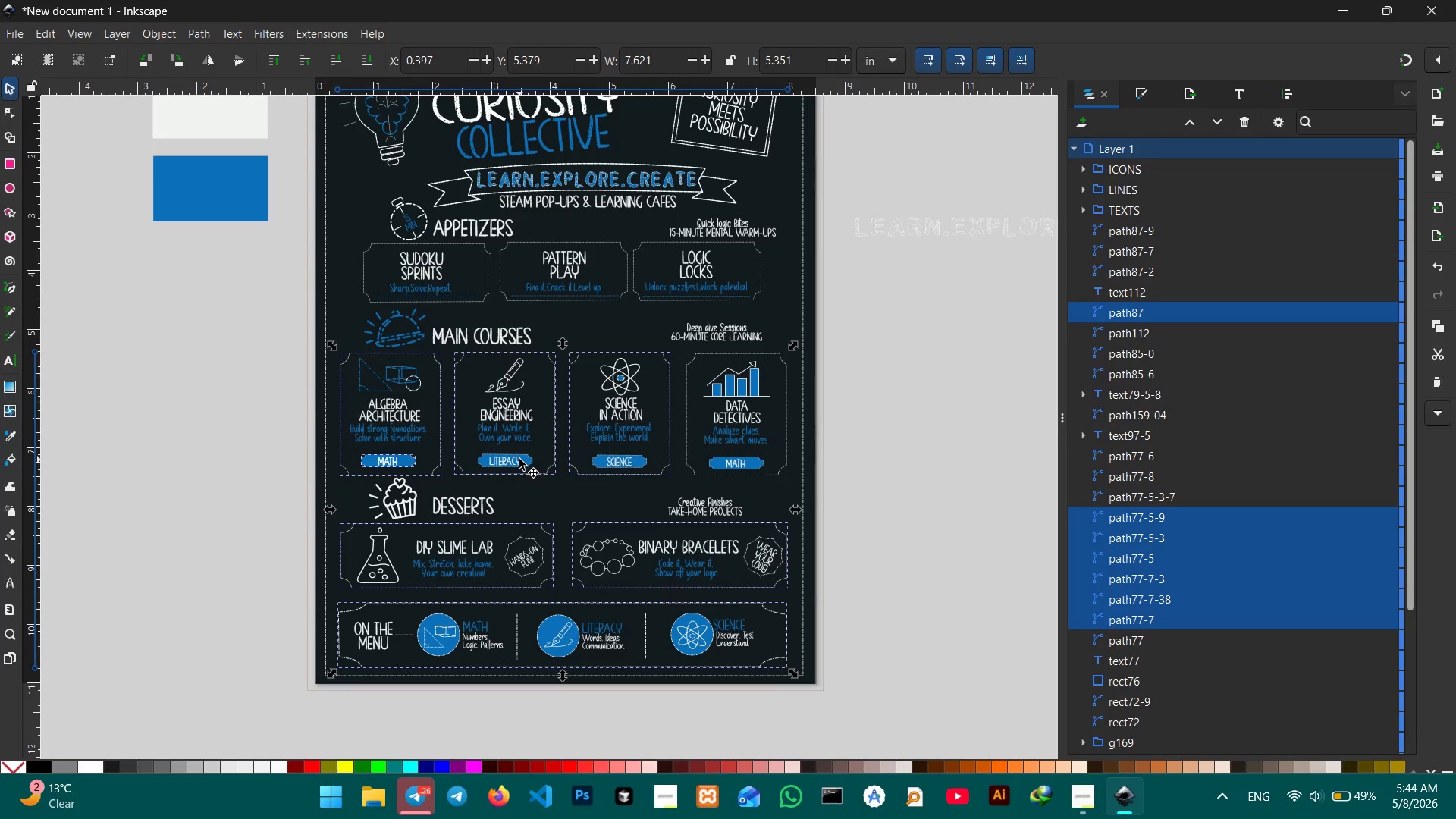 
left_click([525, 459])
 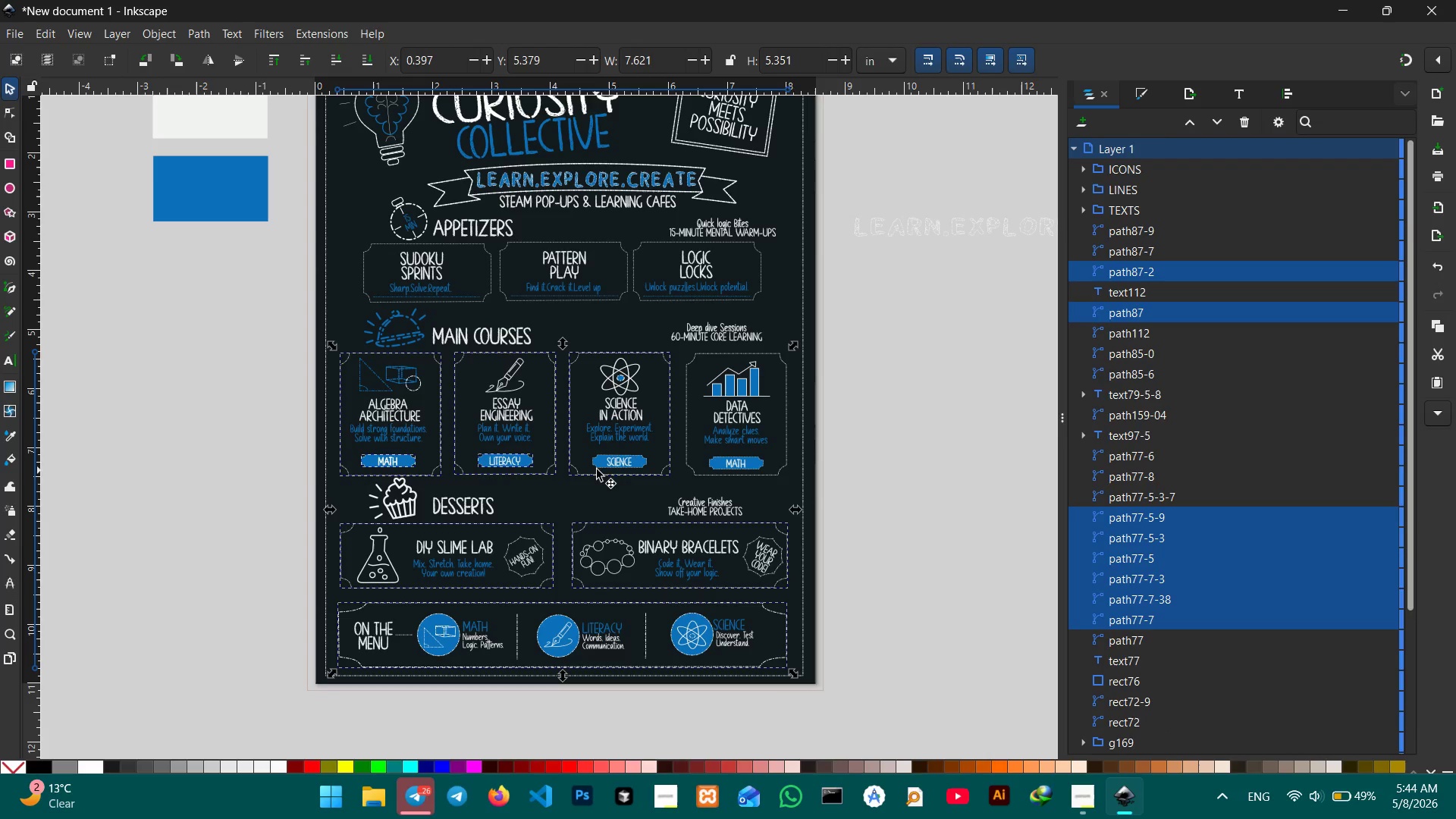 
left_click([598, 466])
 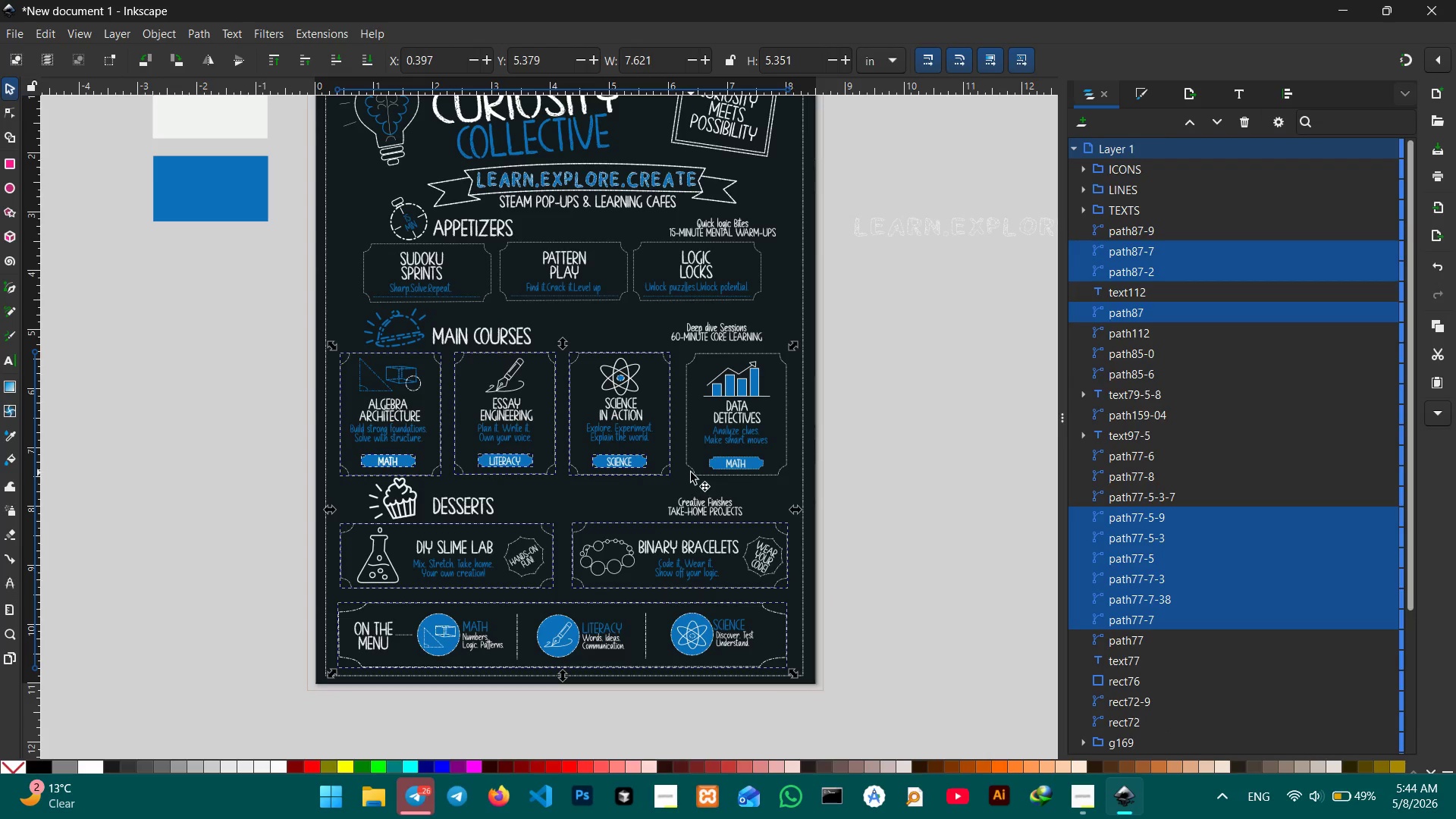 
left_click([691, 472])
 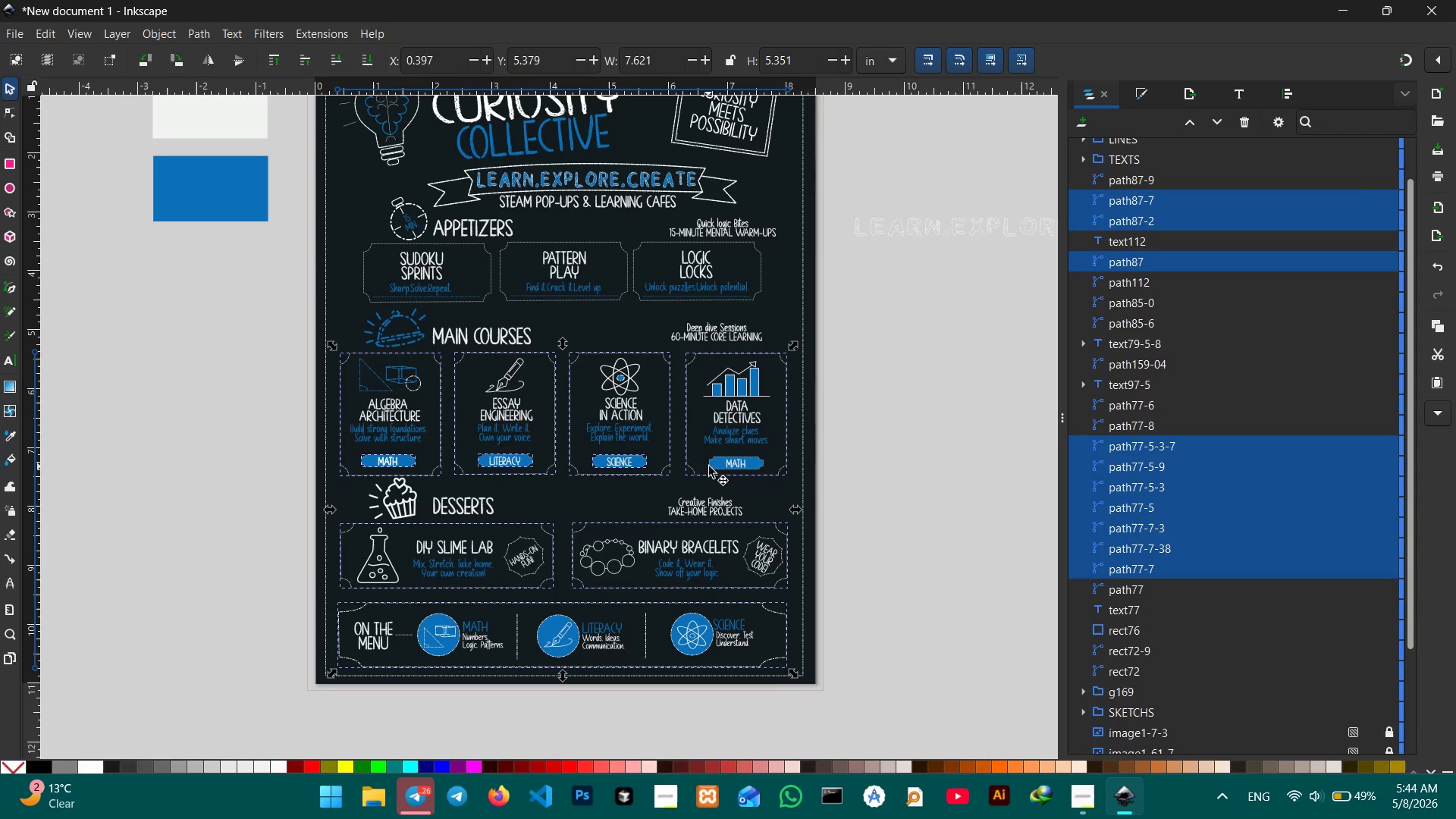 
left_click([711, 466])
 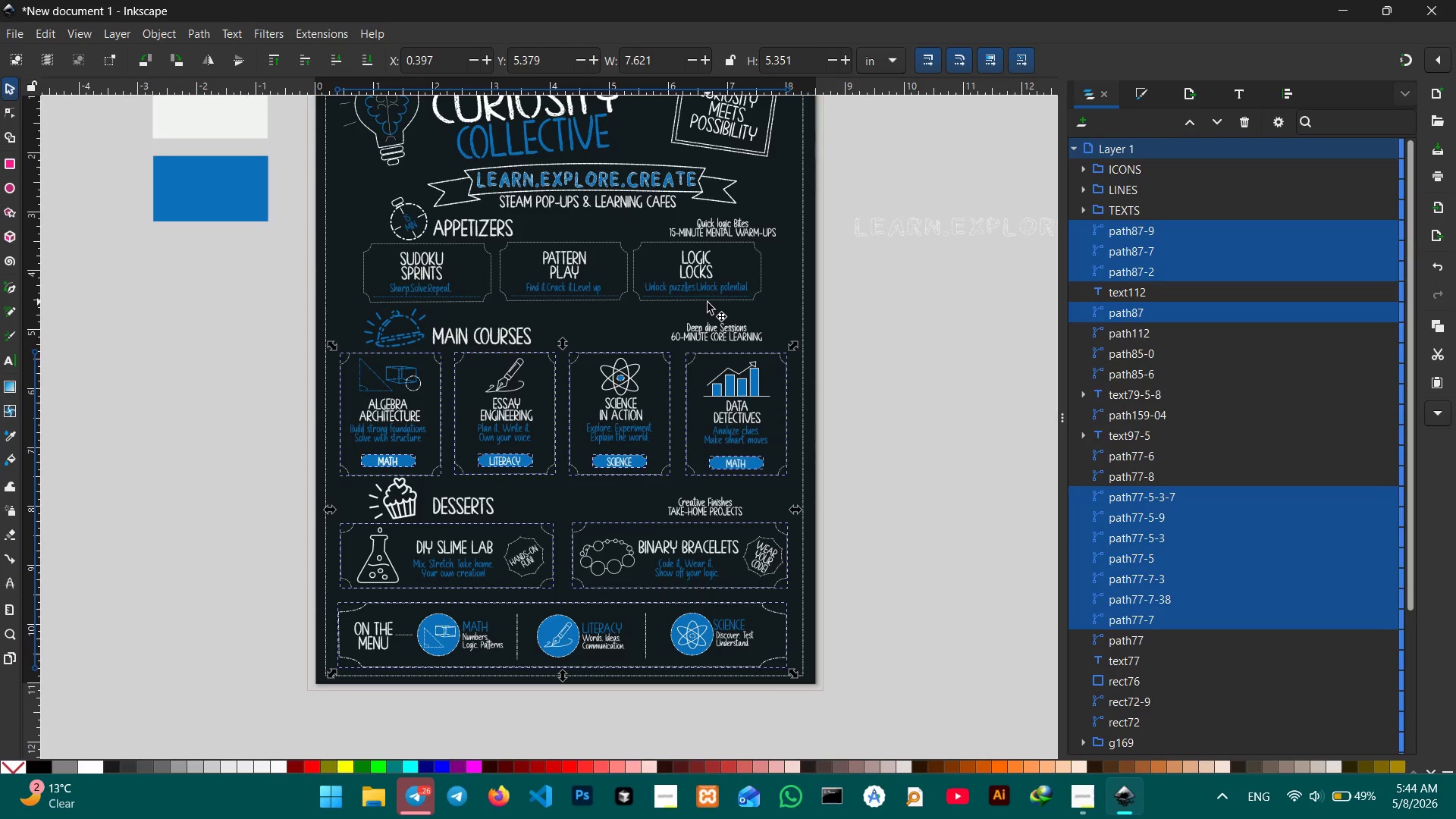 
left_click([707, 303])
 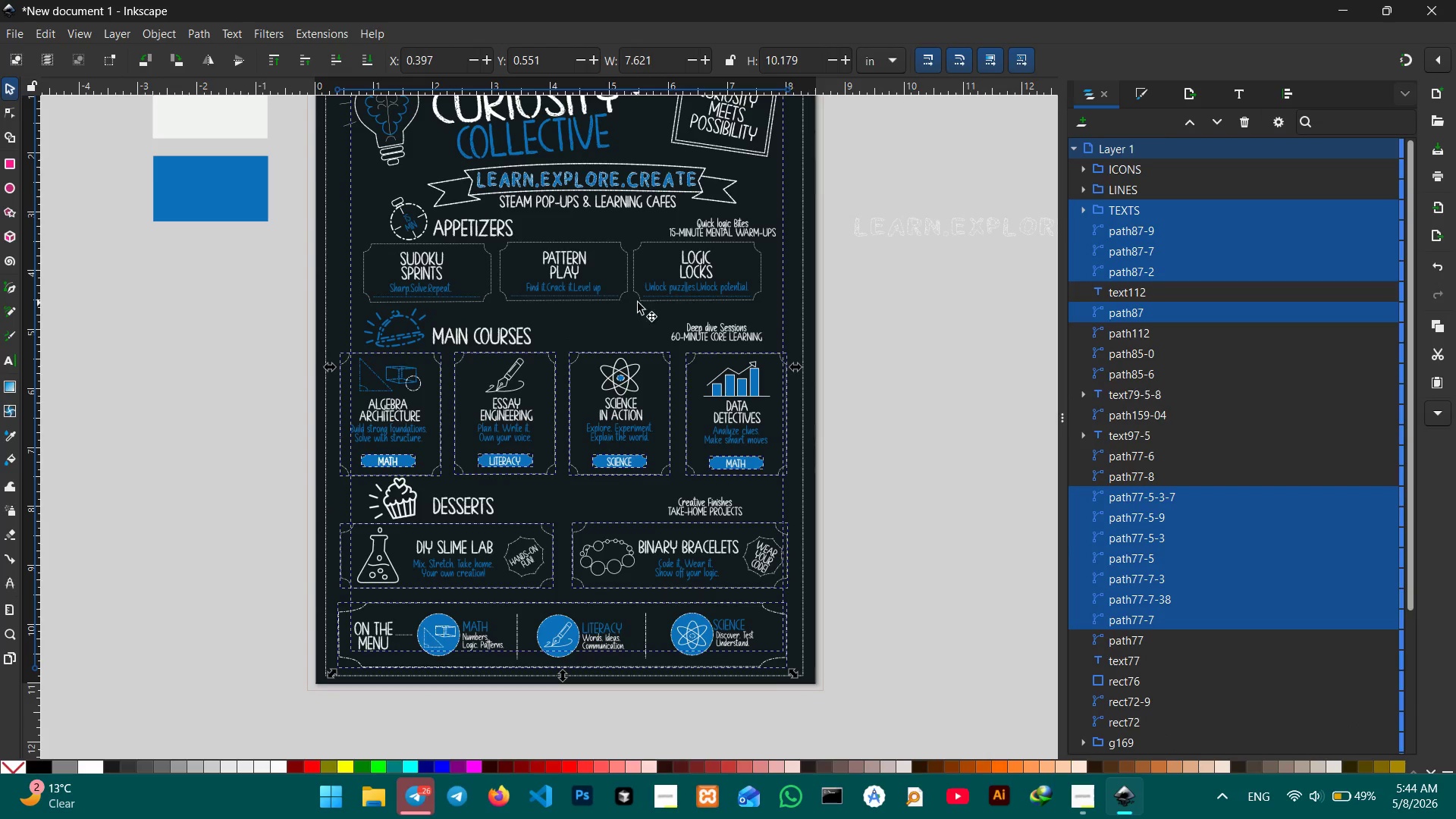 
left_click([651, 300])
 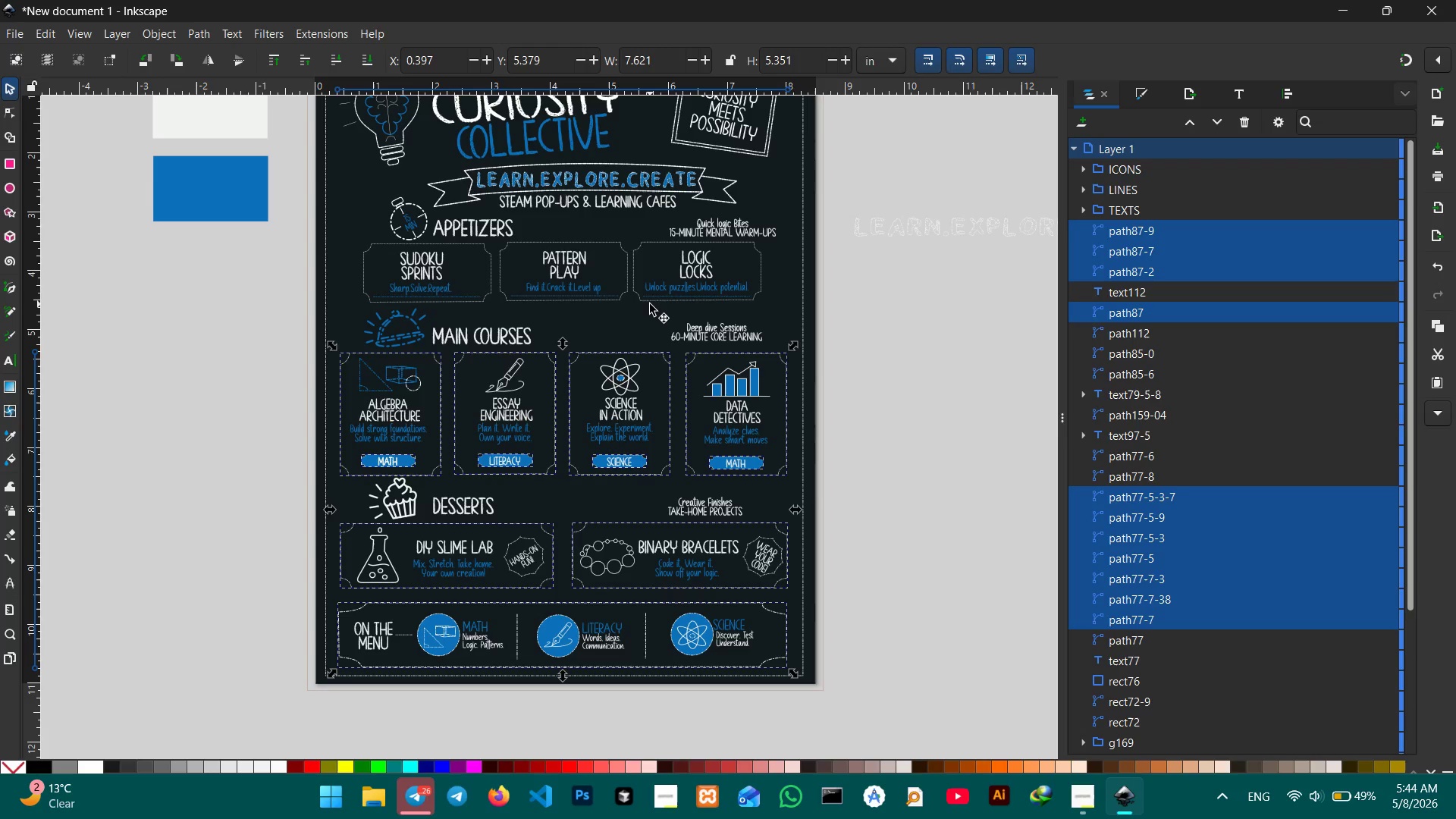 
left_click([650, 304])
 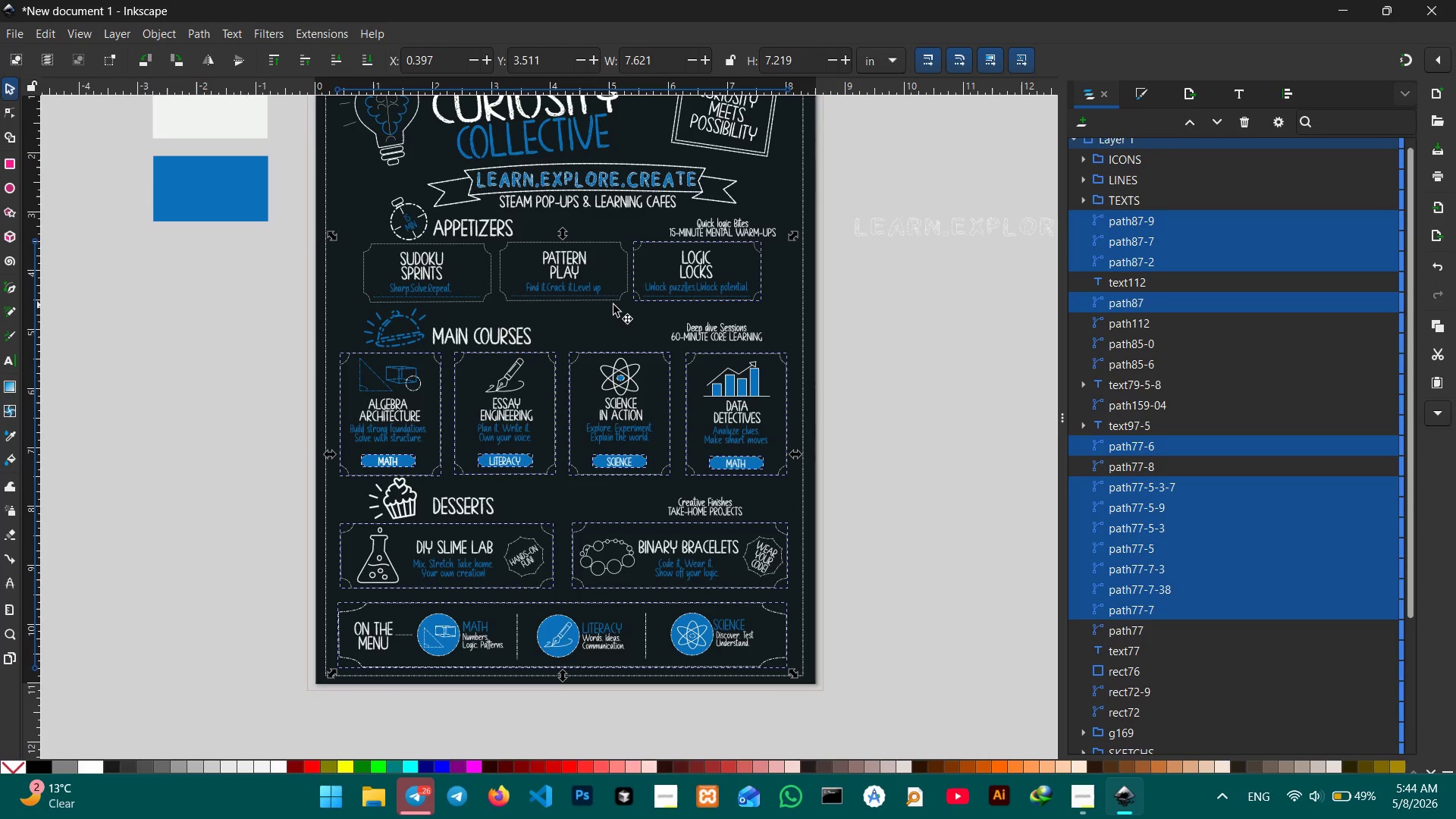 
left_click([615, 303])
 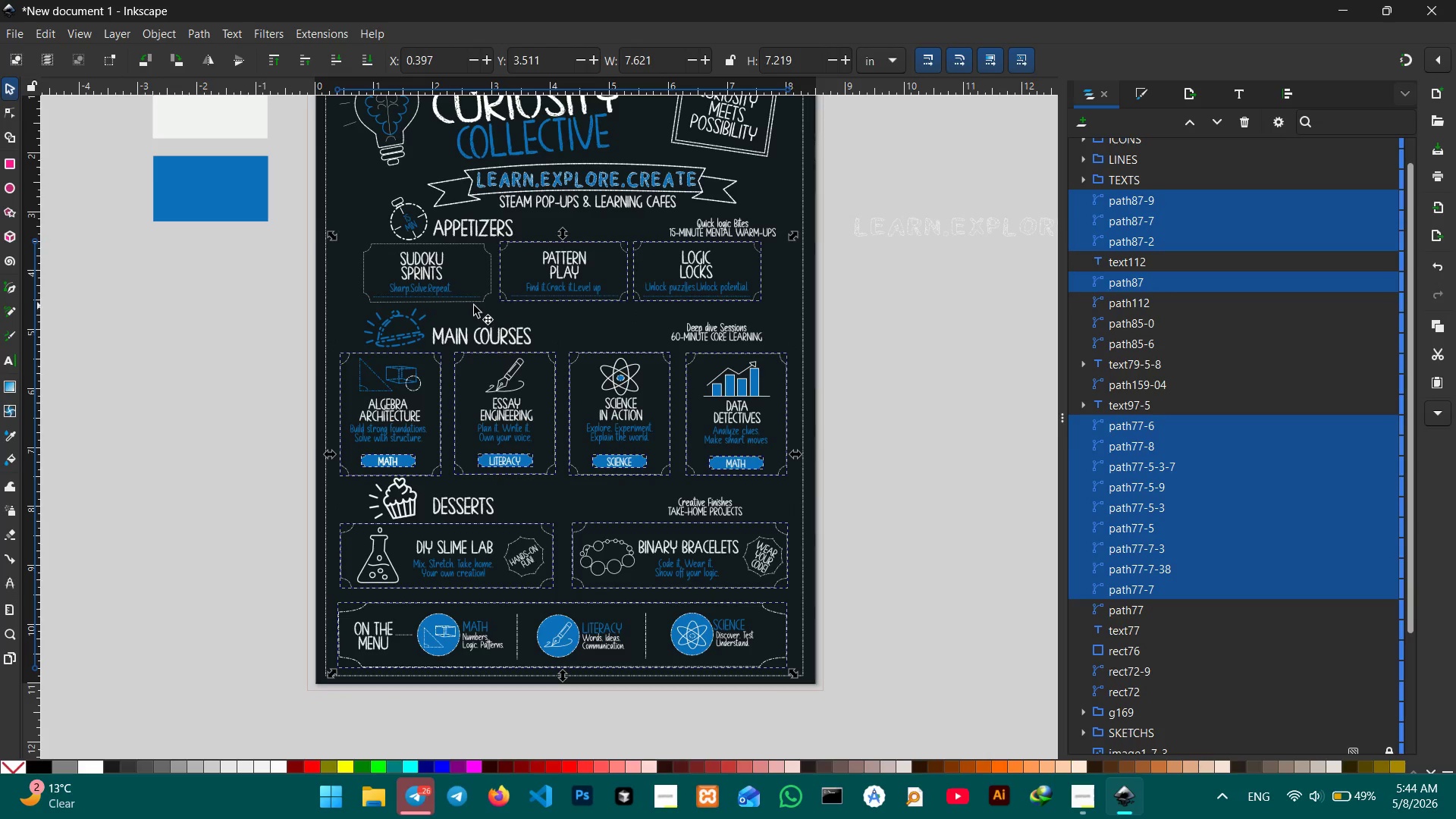 
left_click([474, 305])
 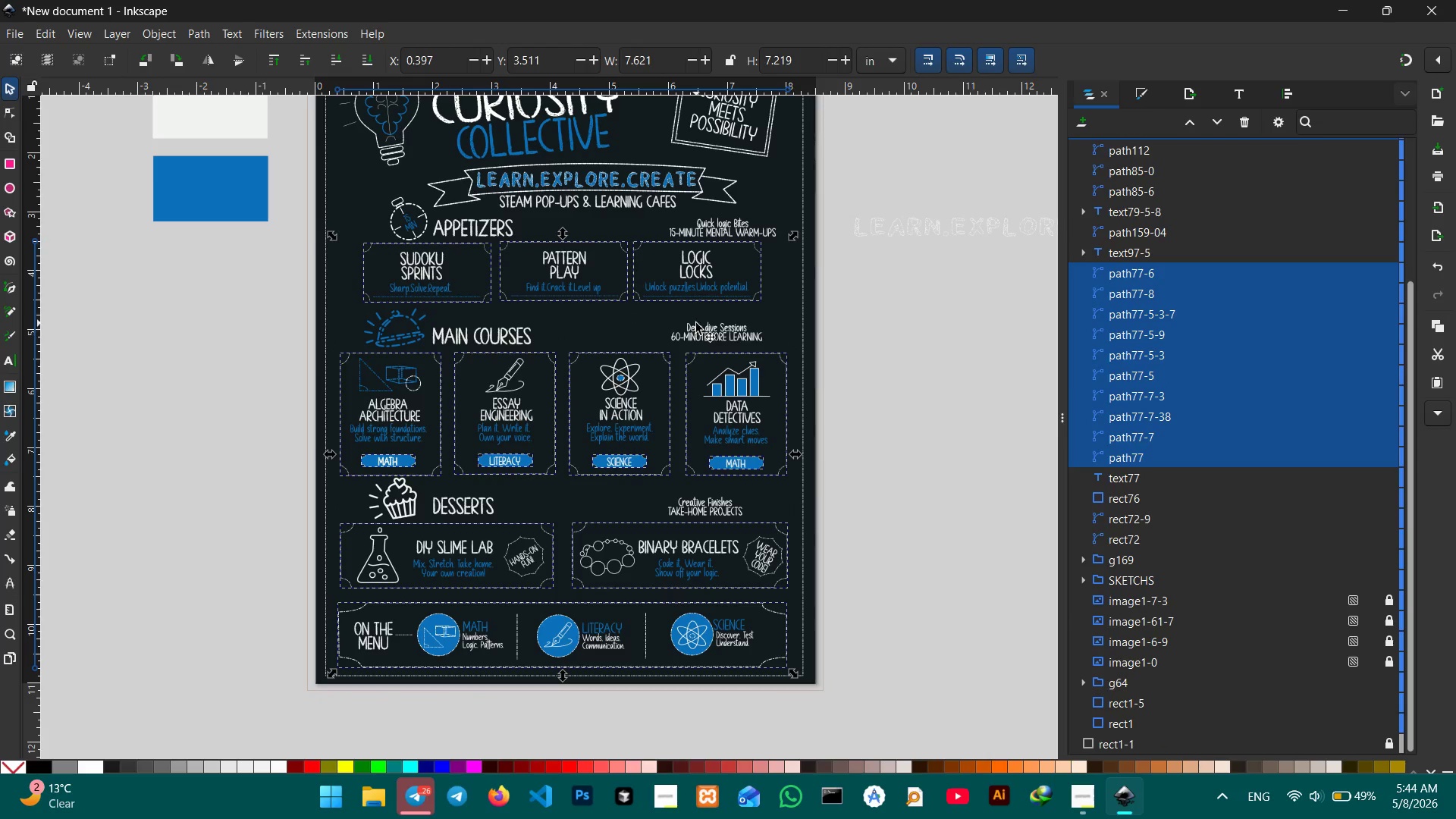 
scroll: coordinate [695, 323], scroll_direction: none, amount: 0.0
 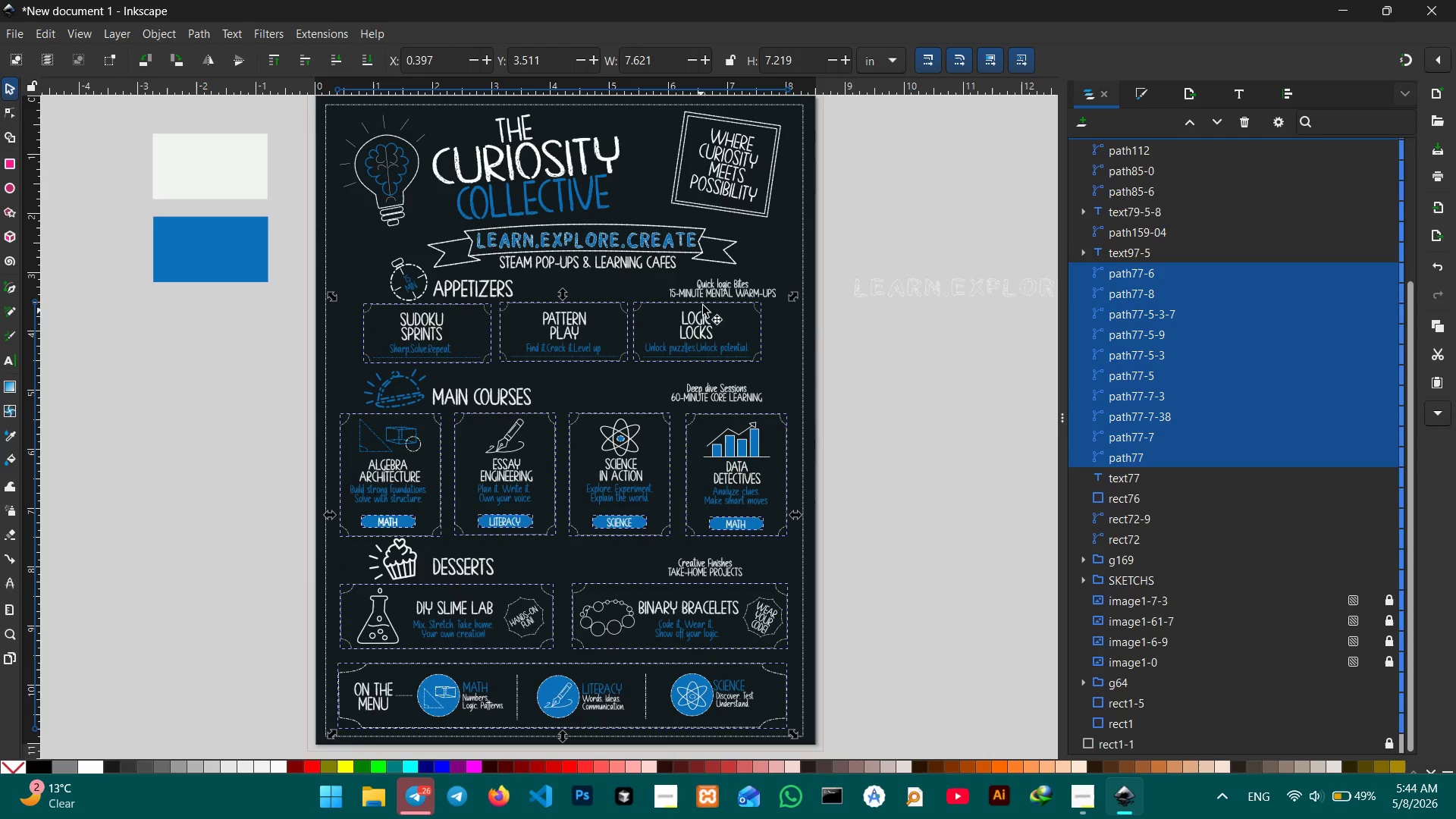 
hold_key(key=ShiftLeft, duration=9.69)
left_click([717, 210])
 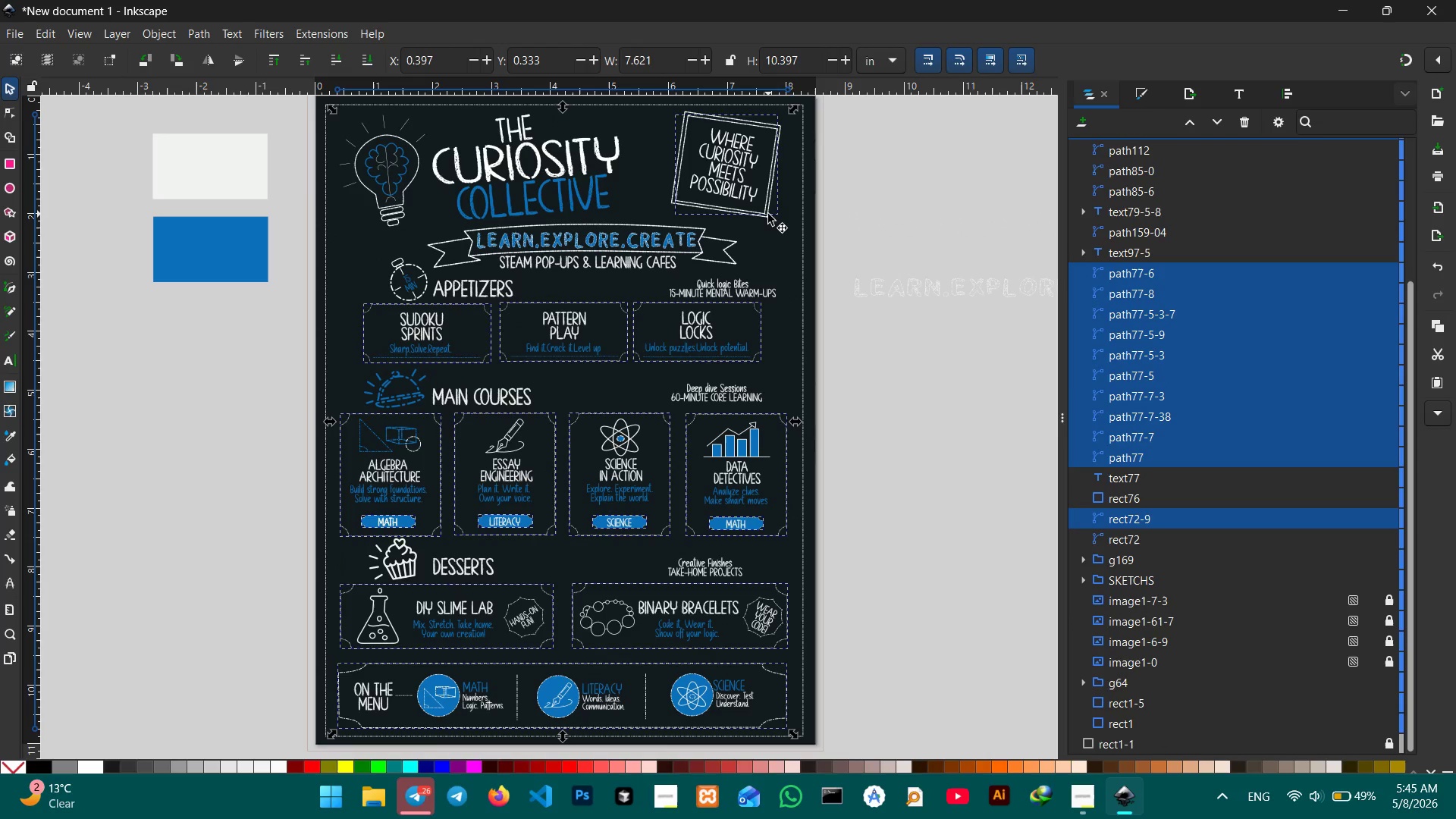 
left_click([768, 218])
 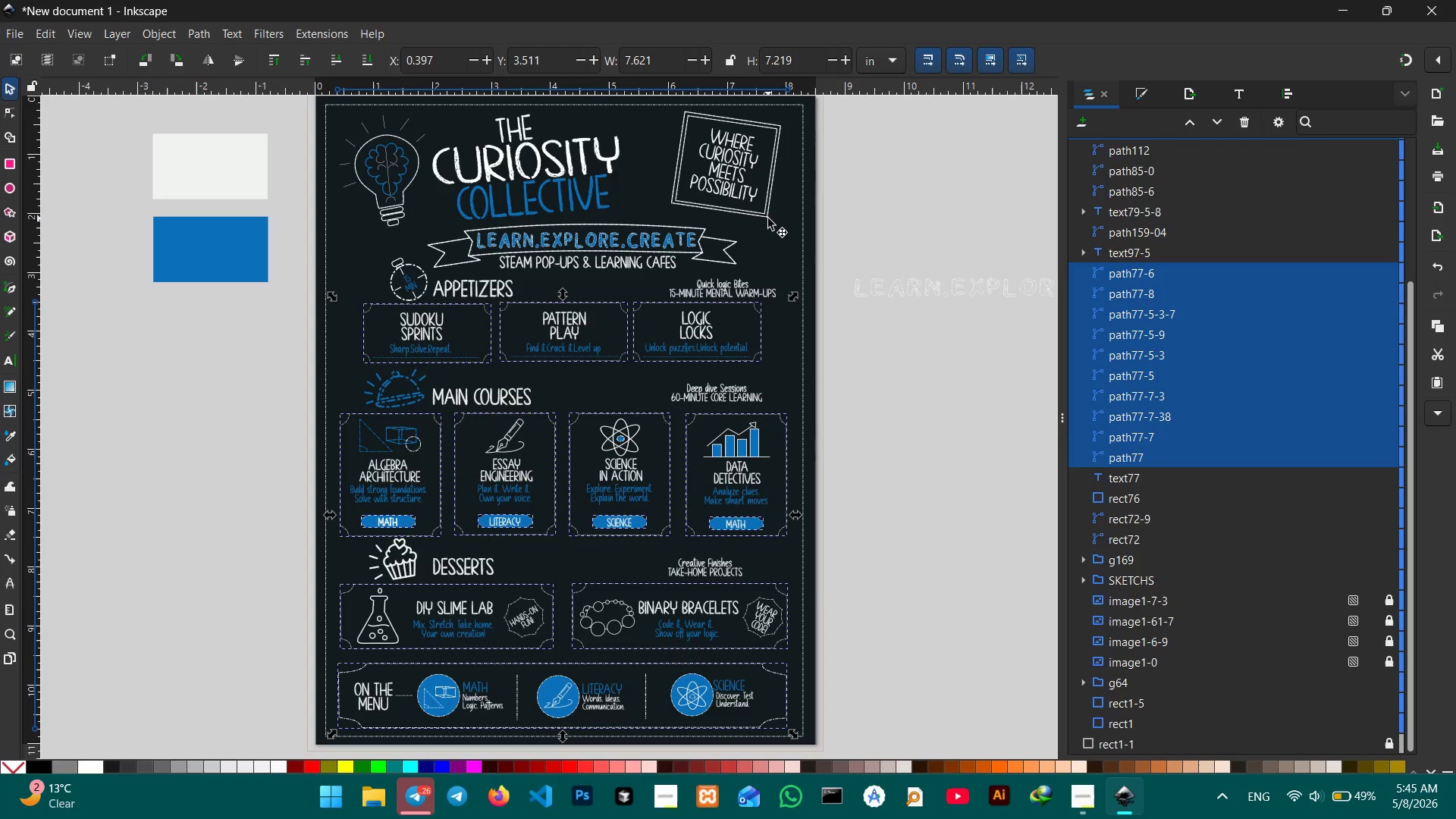 
left_click([768, 218])
 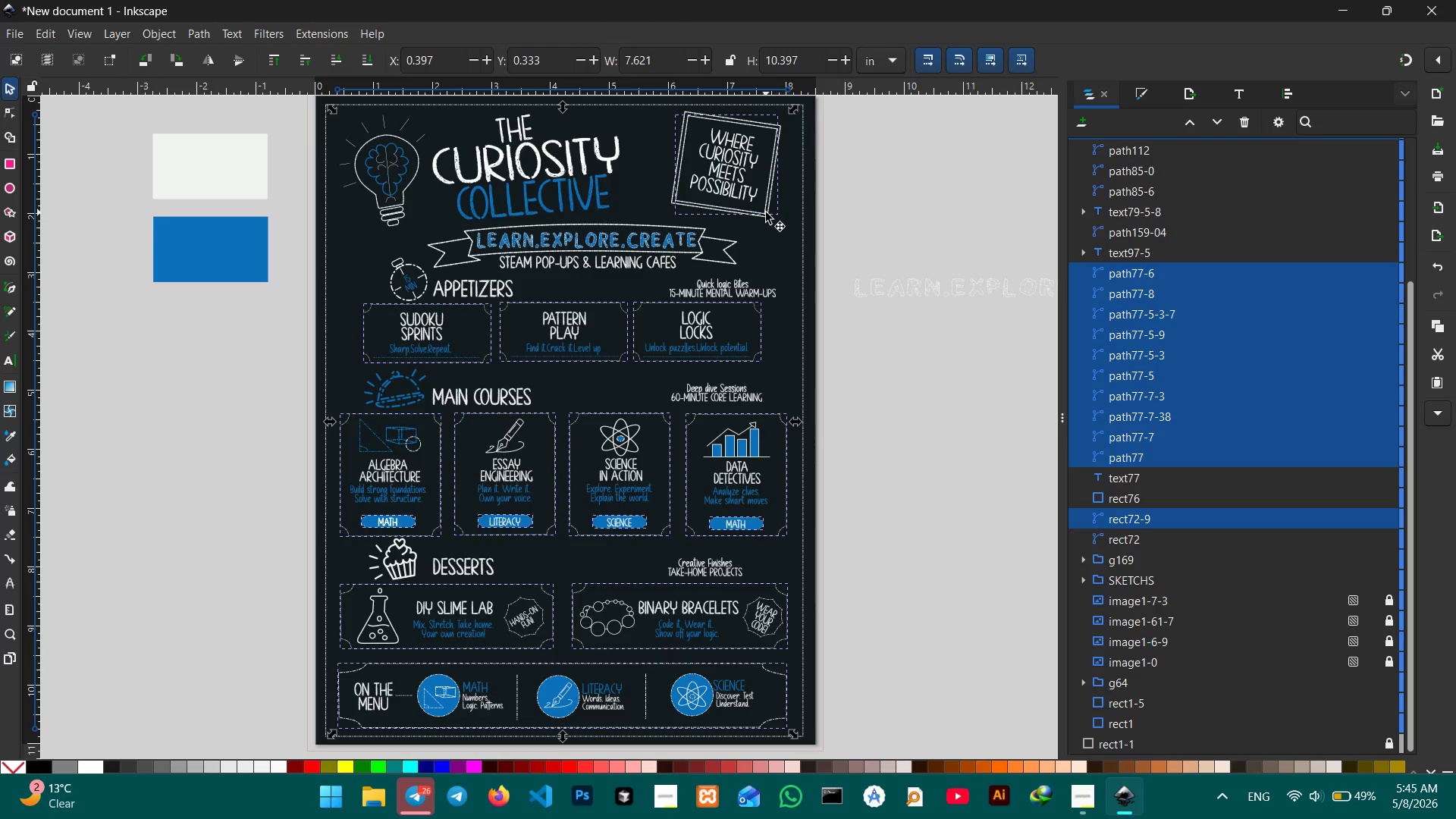 
left_click([766, 212])
 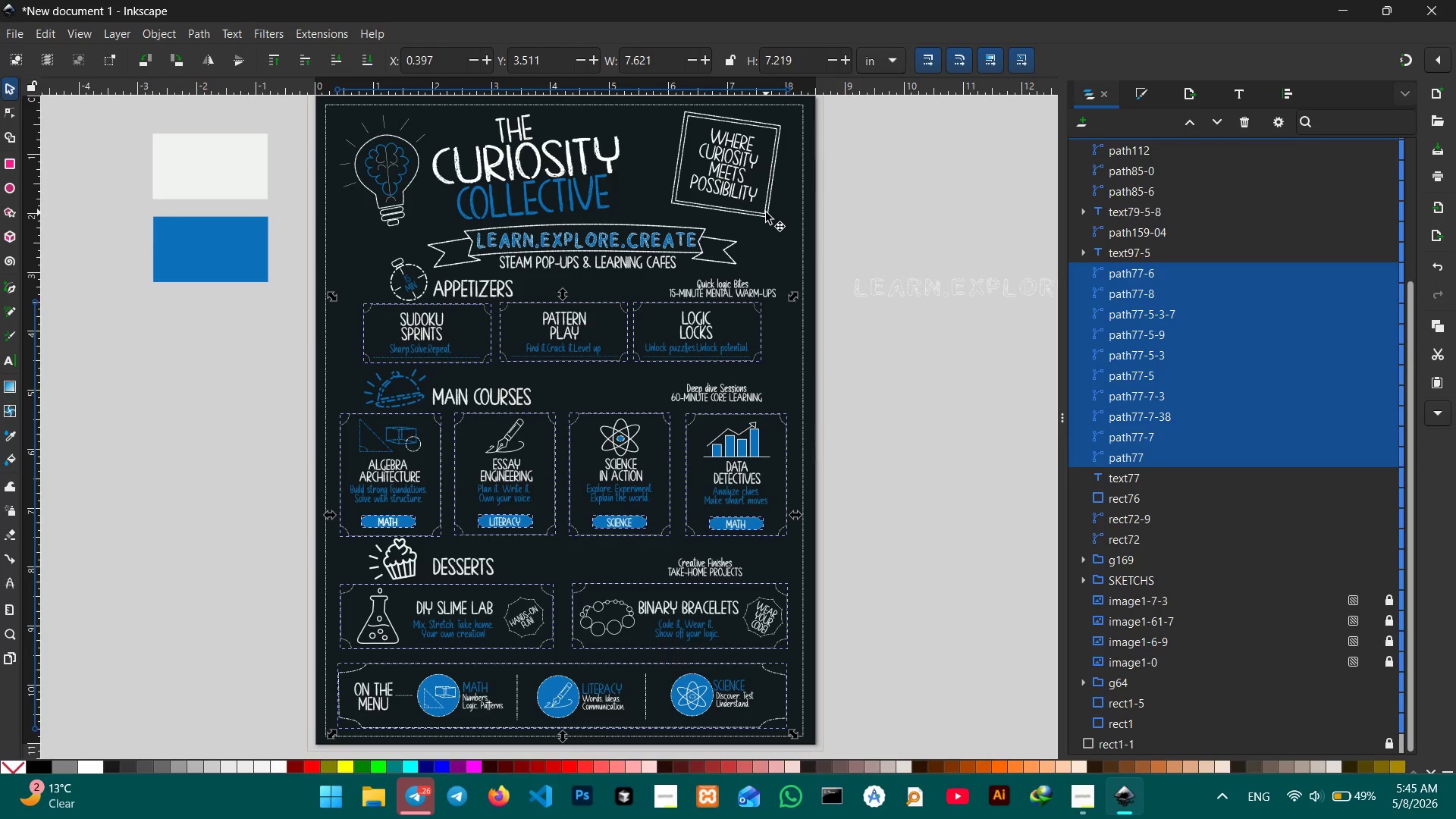 
left_click([766, 212])
 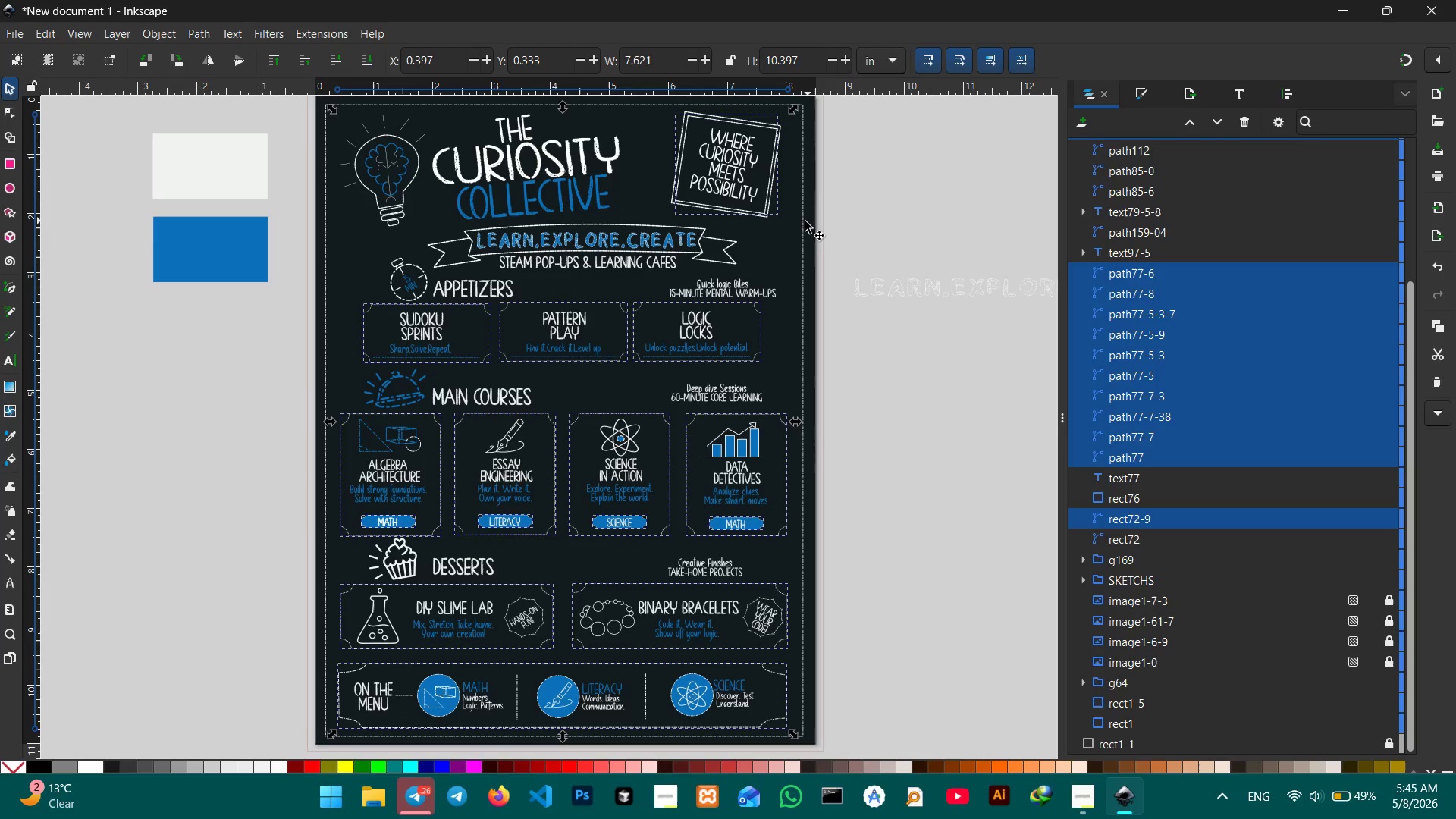 
left_click([802, 222])
 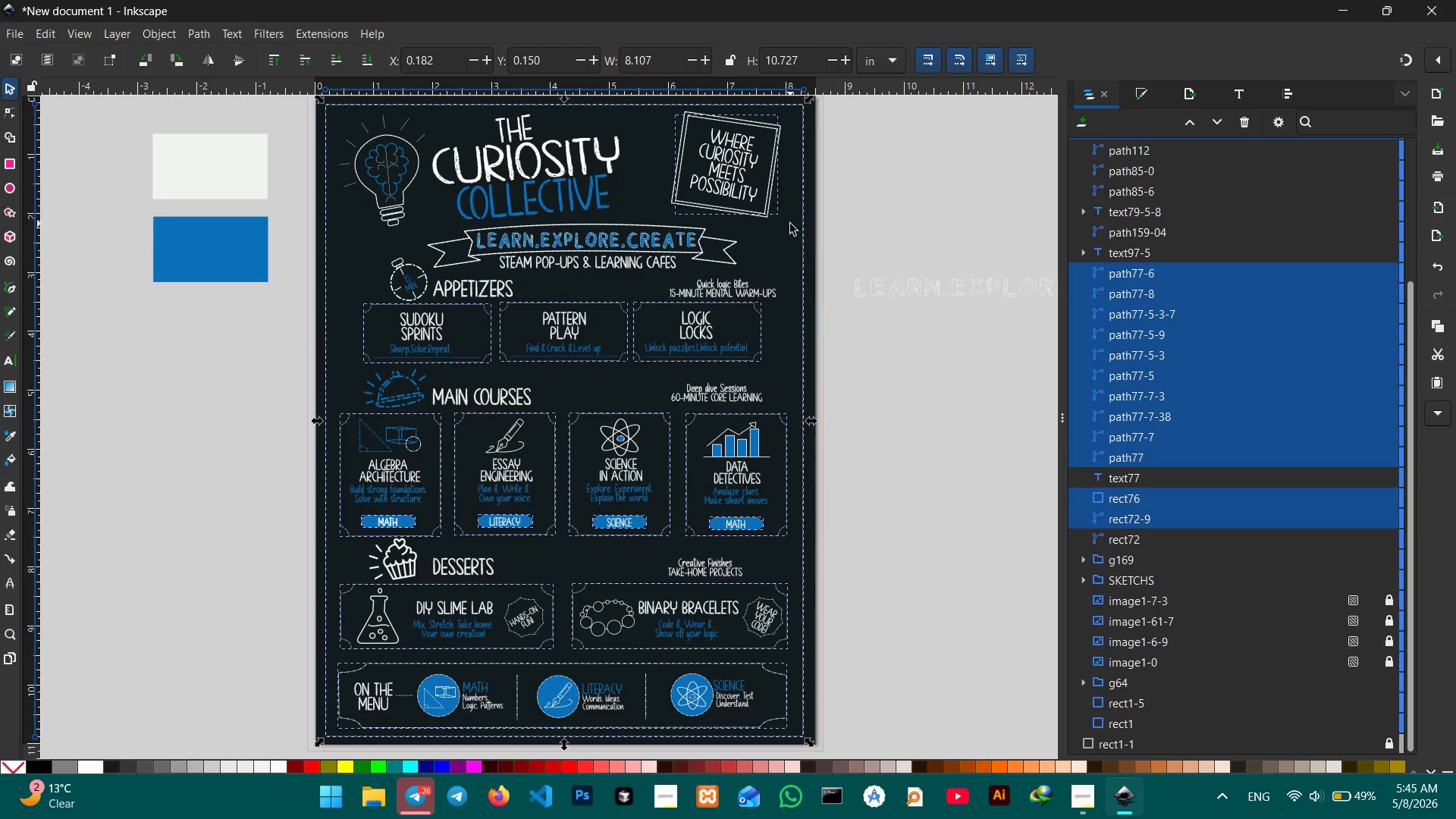 
key(Control+G)
 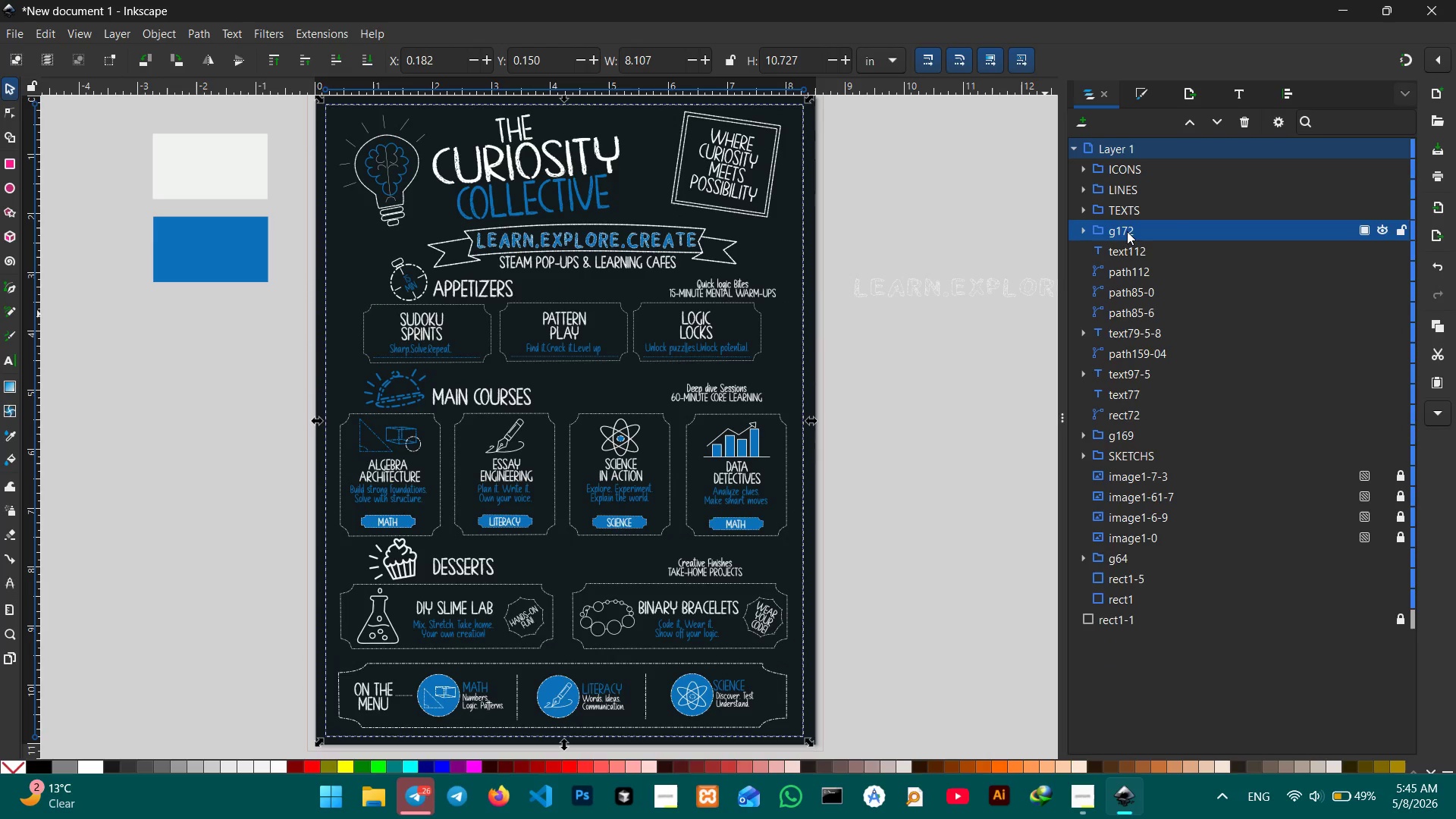 
double_click([1127, 231])
 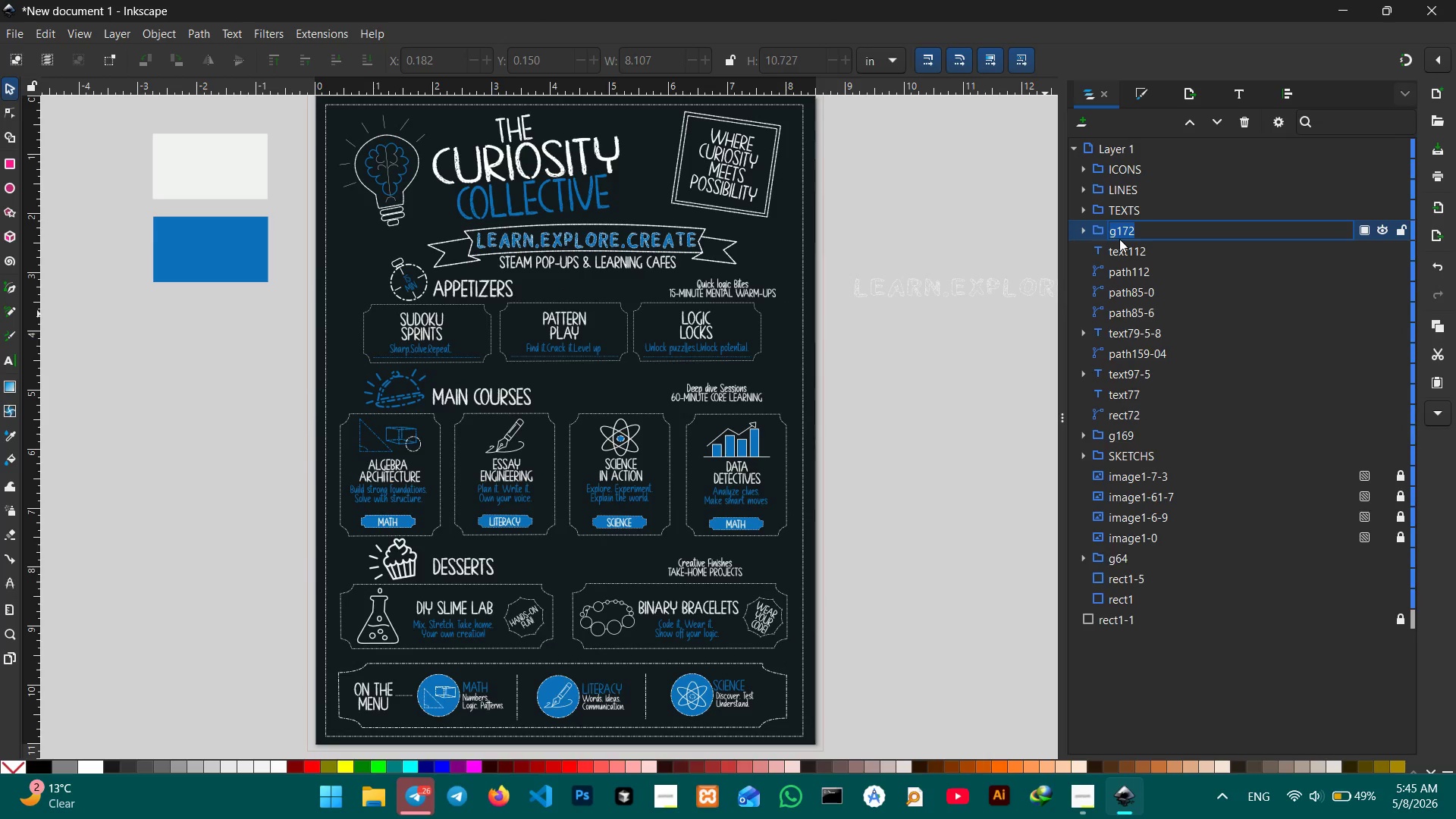 
type(BORDERS)
 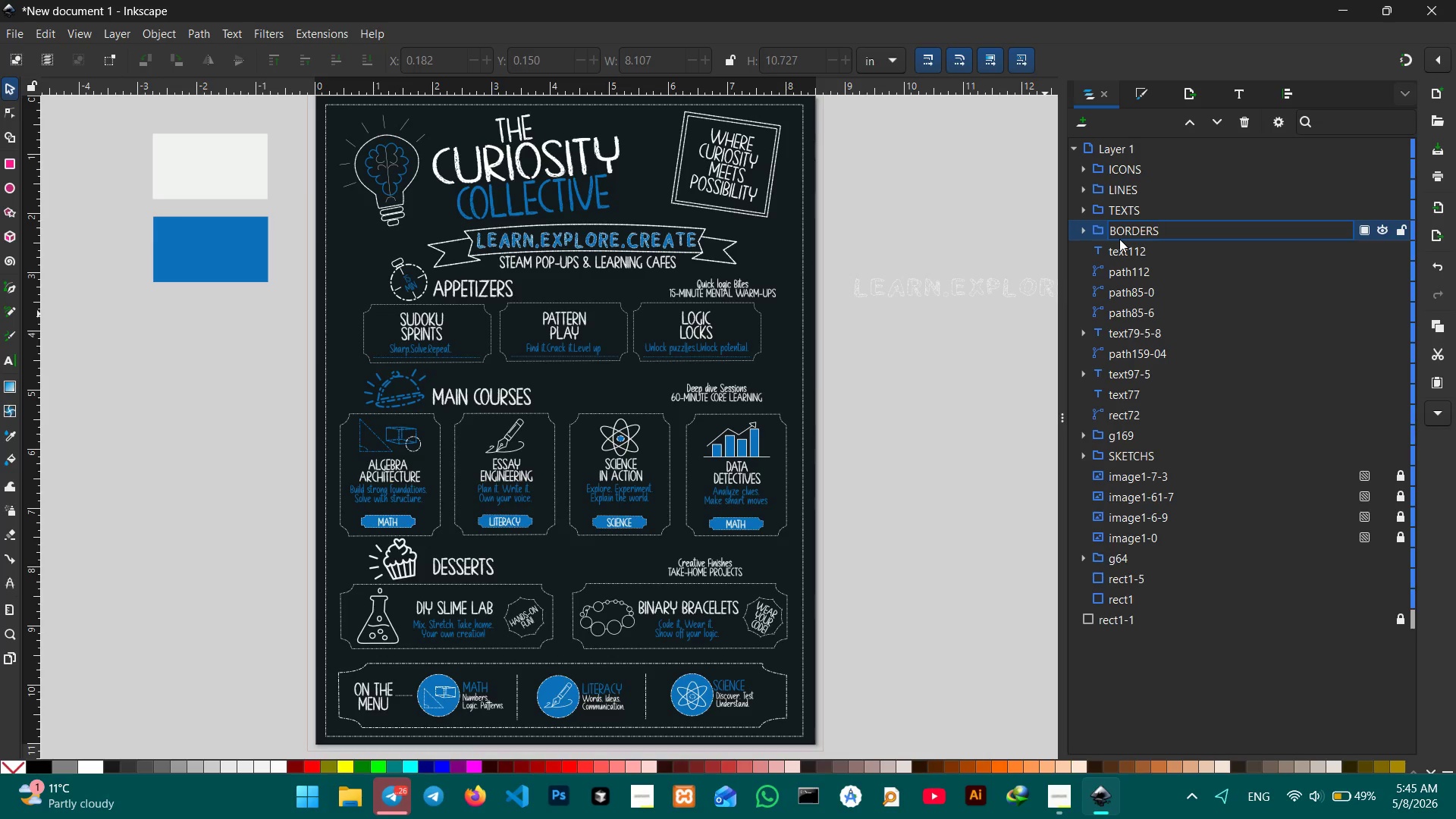 
key(Enter)
 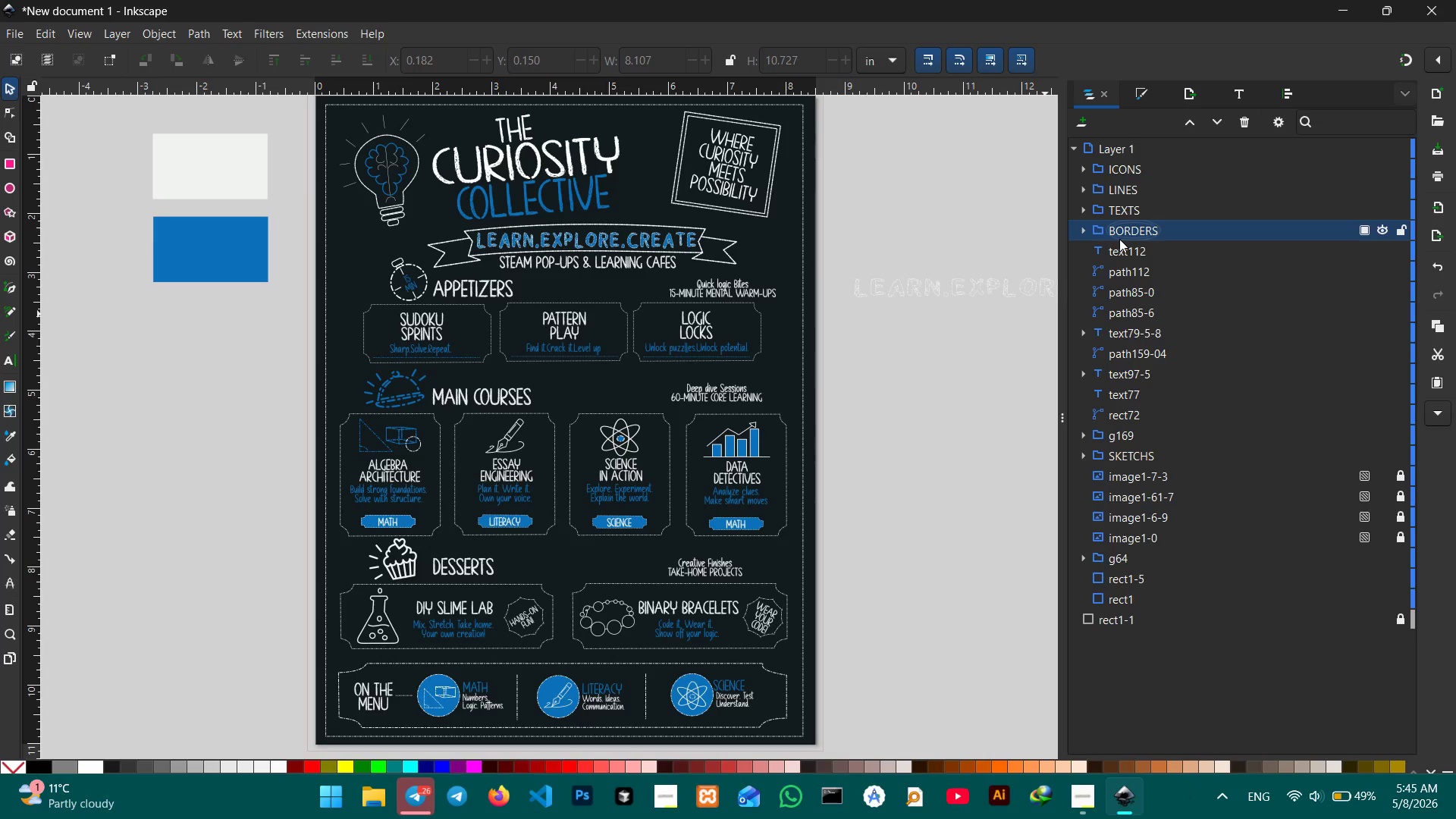 
left_click([1120, 253])
 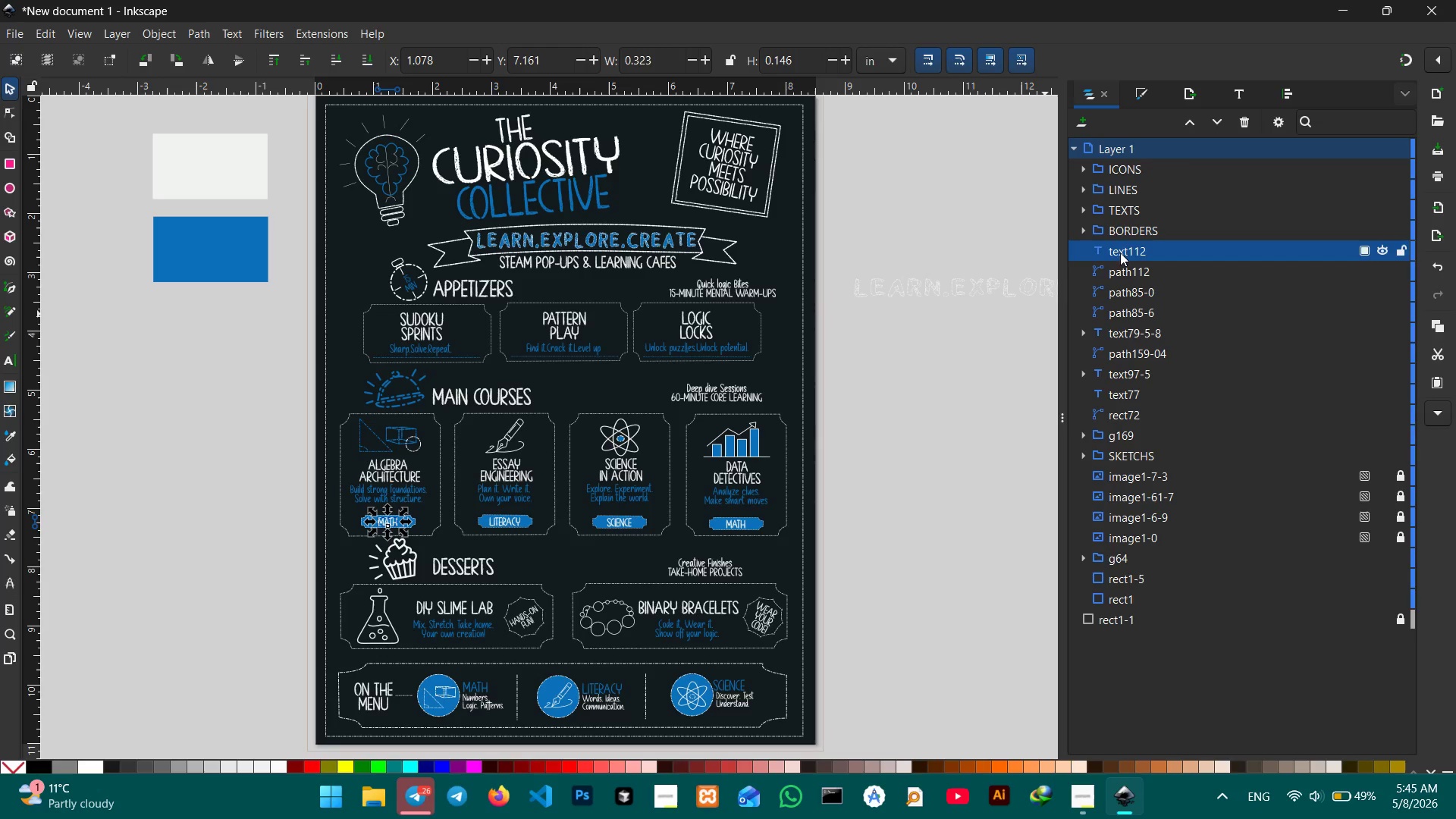 
left_click([1079, 216])
 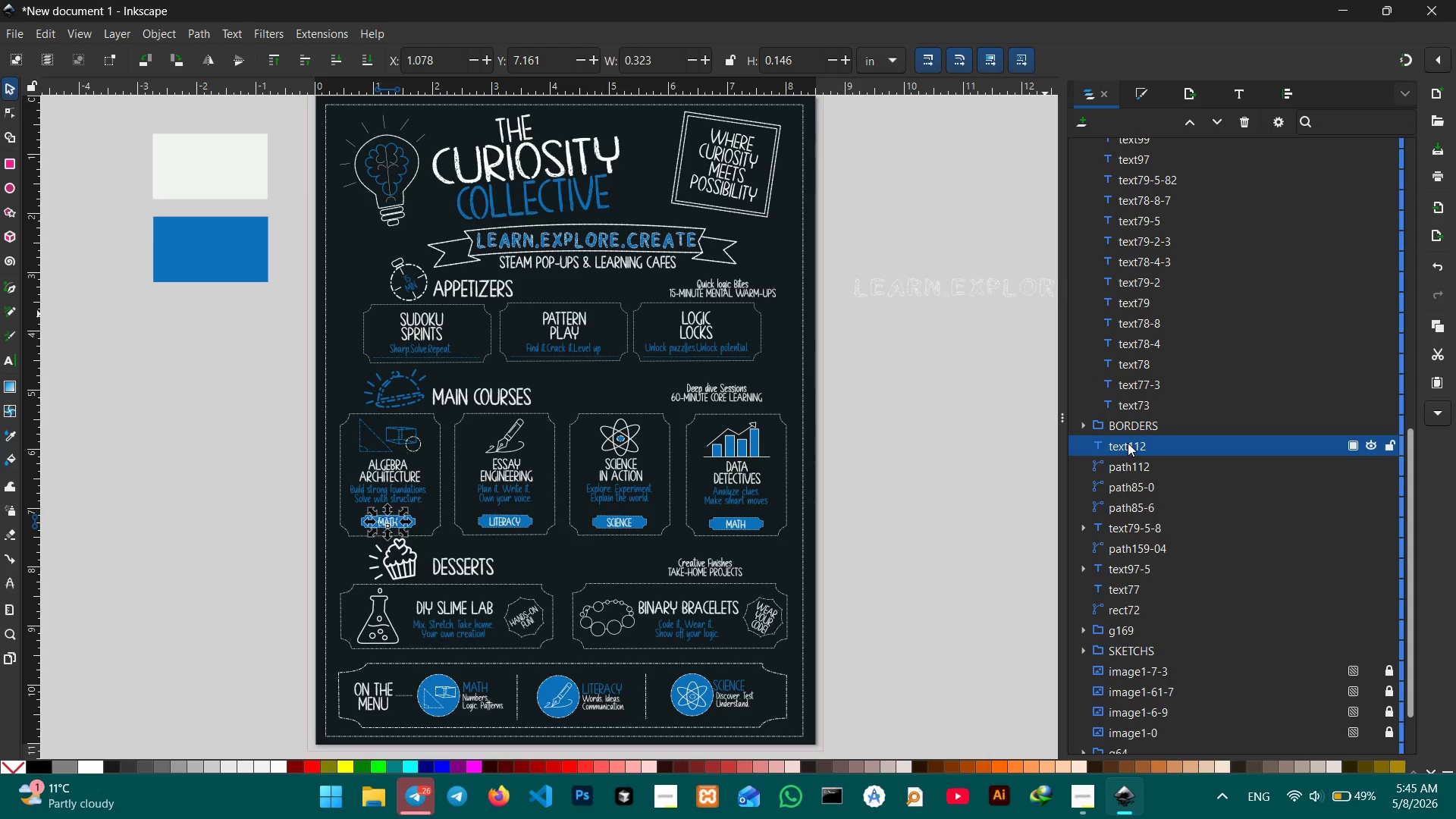 
left_click_drag(start_coordinate=[1128, 445], to_coordinate=[1138, 394])
 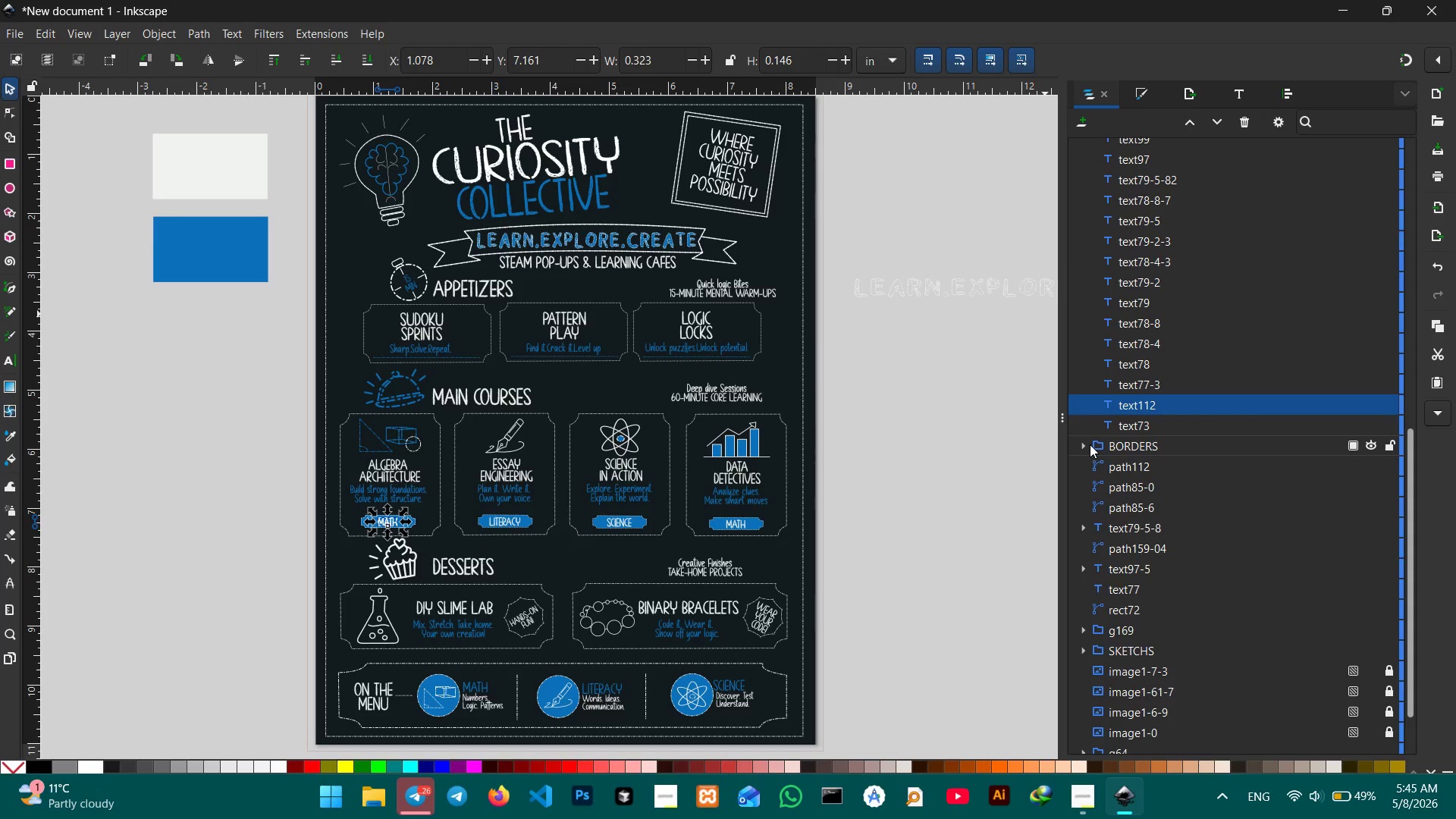 
left_click([1079, 444])
 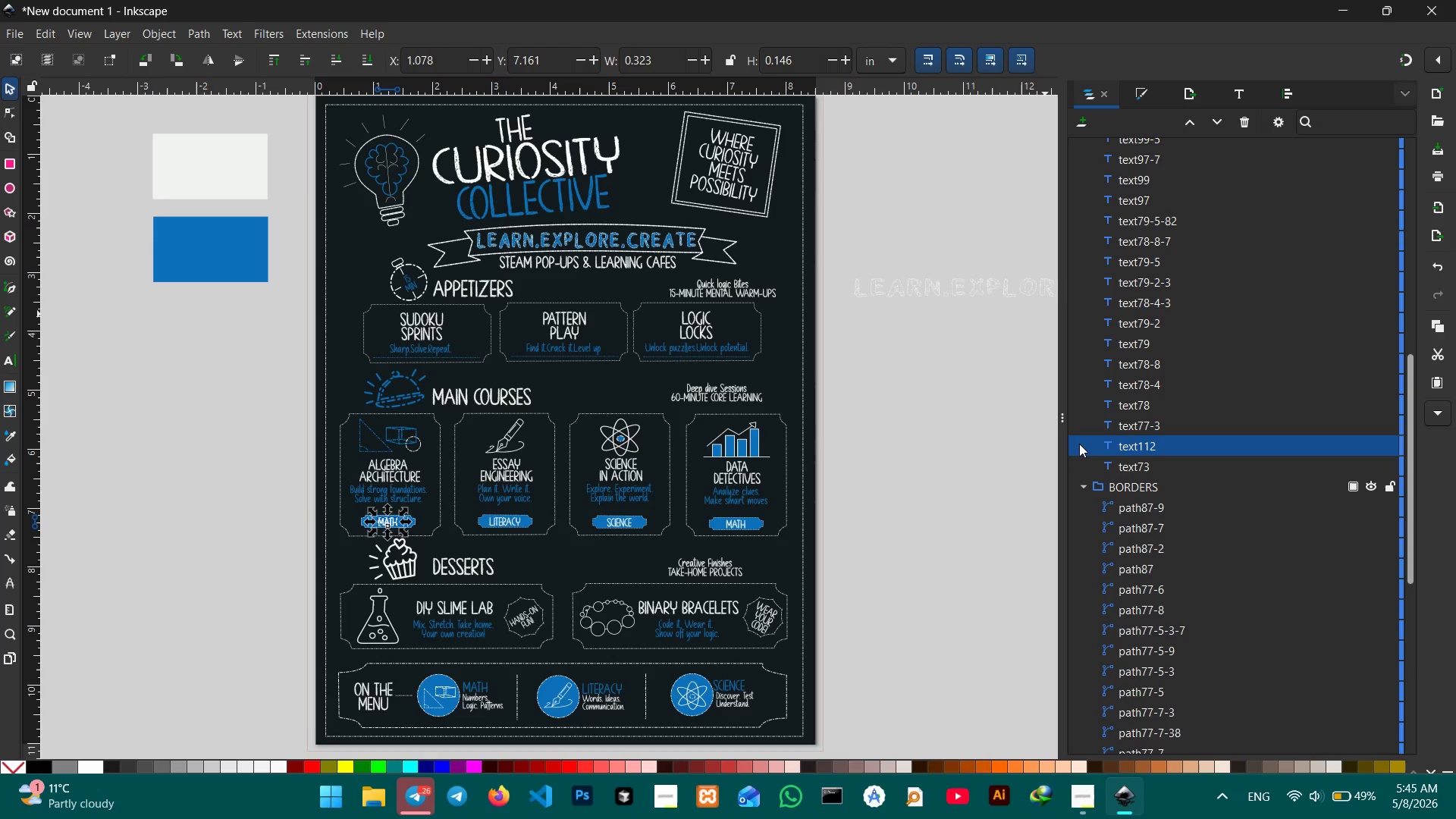 
left_click([1079, 444])
 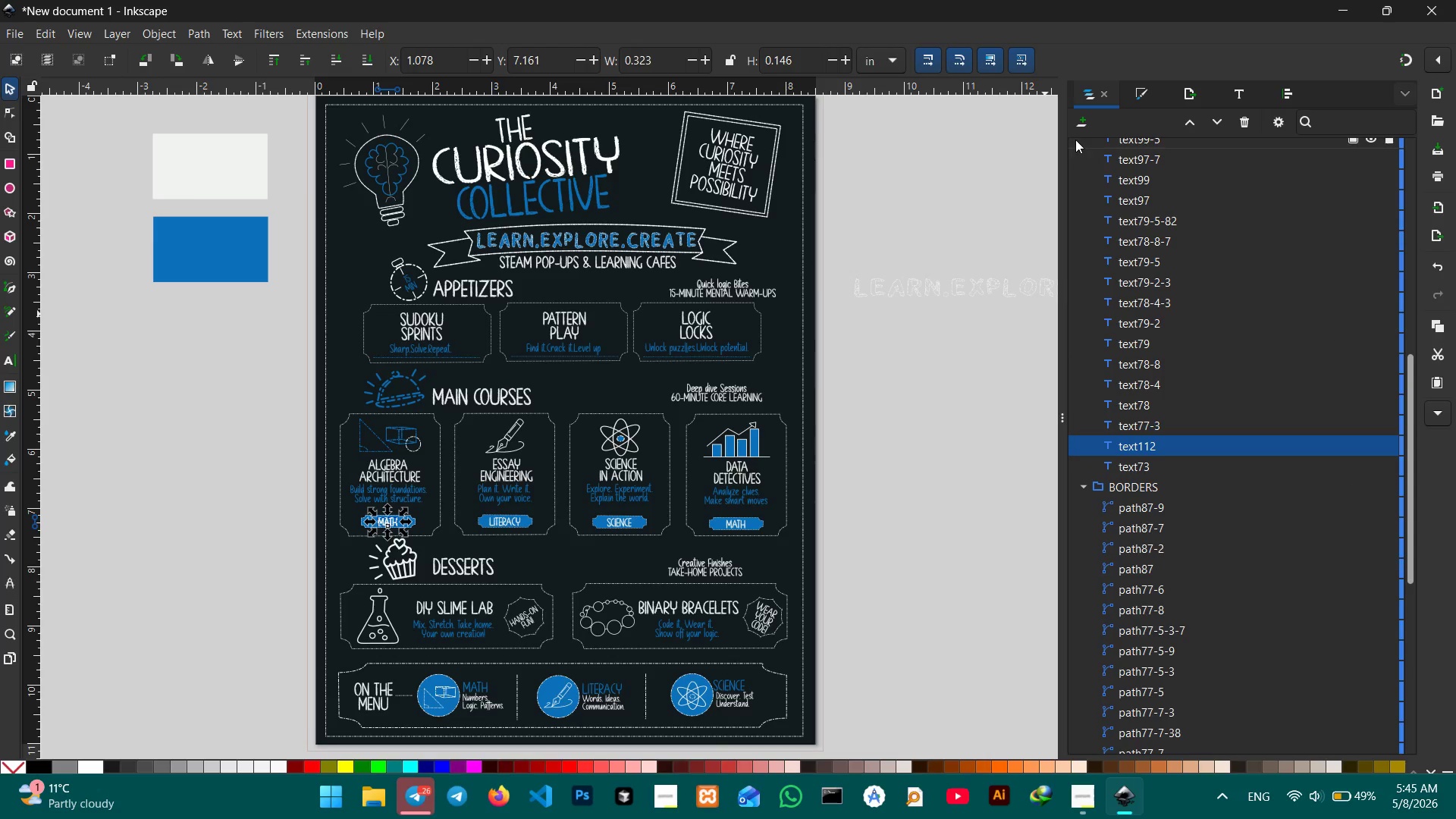 
scroll: coordinate [1100, 257], scroll_direction: up, amount: 8.0
 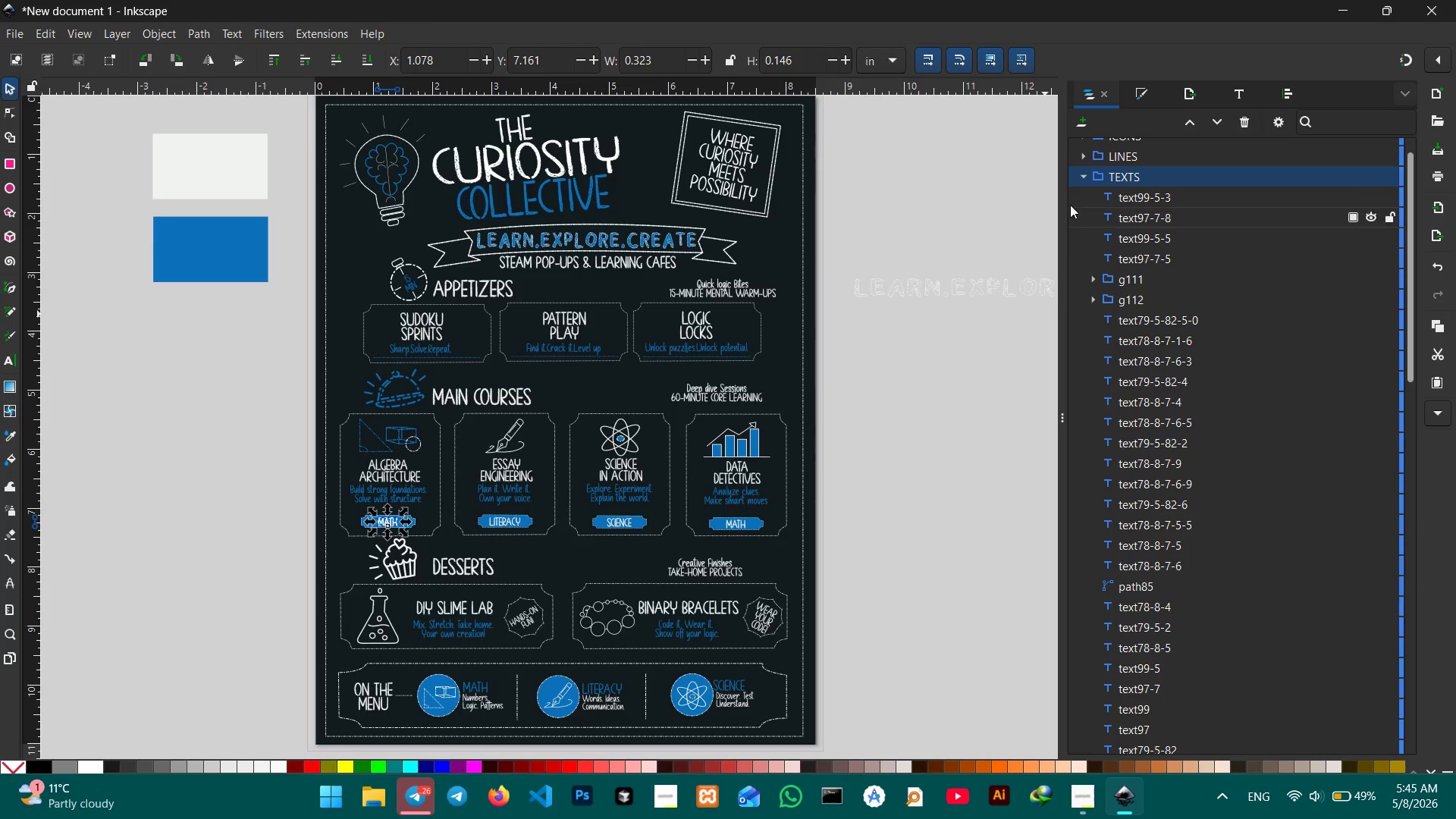 
left_click([1084, 177])
 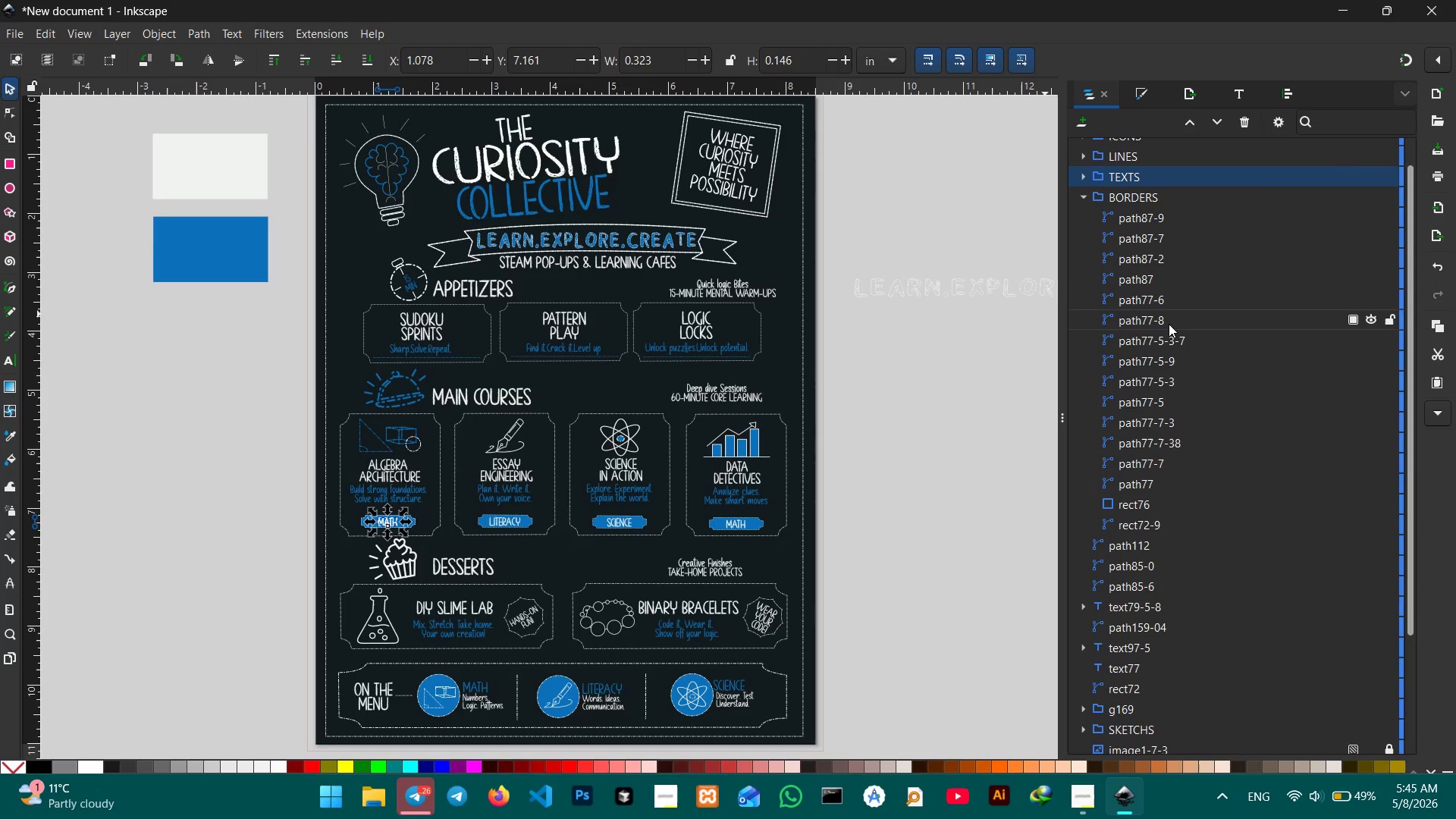 
scroll: coordinate [1169, 324], scroll_direction: none, amount: 0.0
 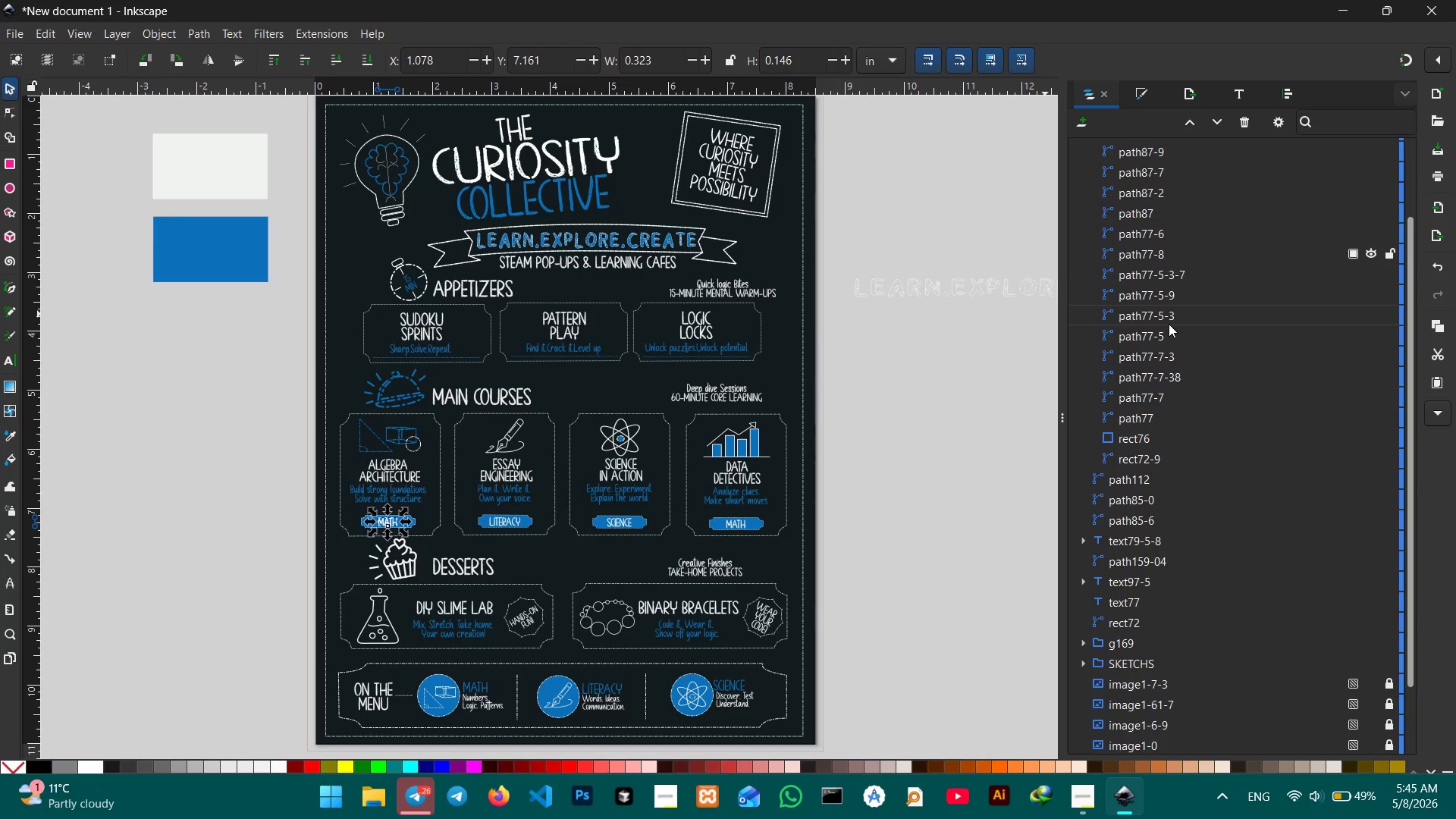 
scroll: coordinate [1169, 324], scroll_direction: down, amount: 2.0
 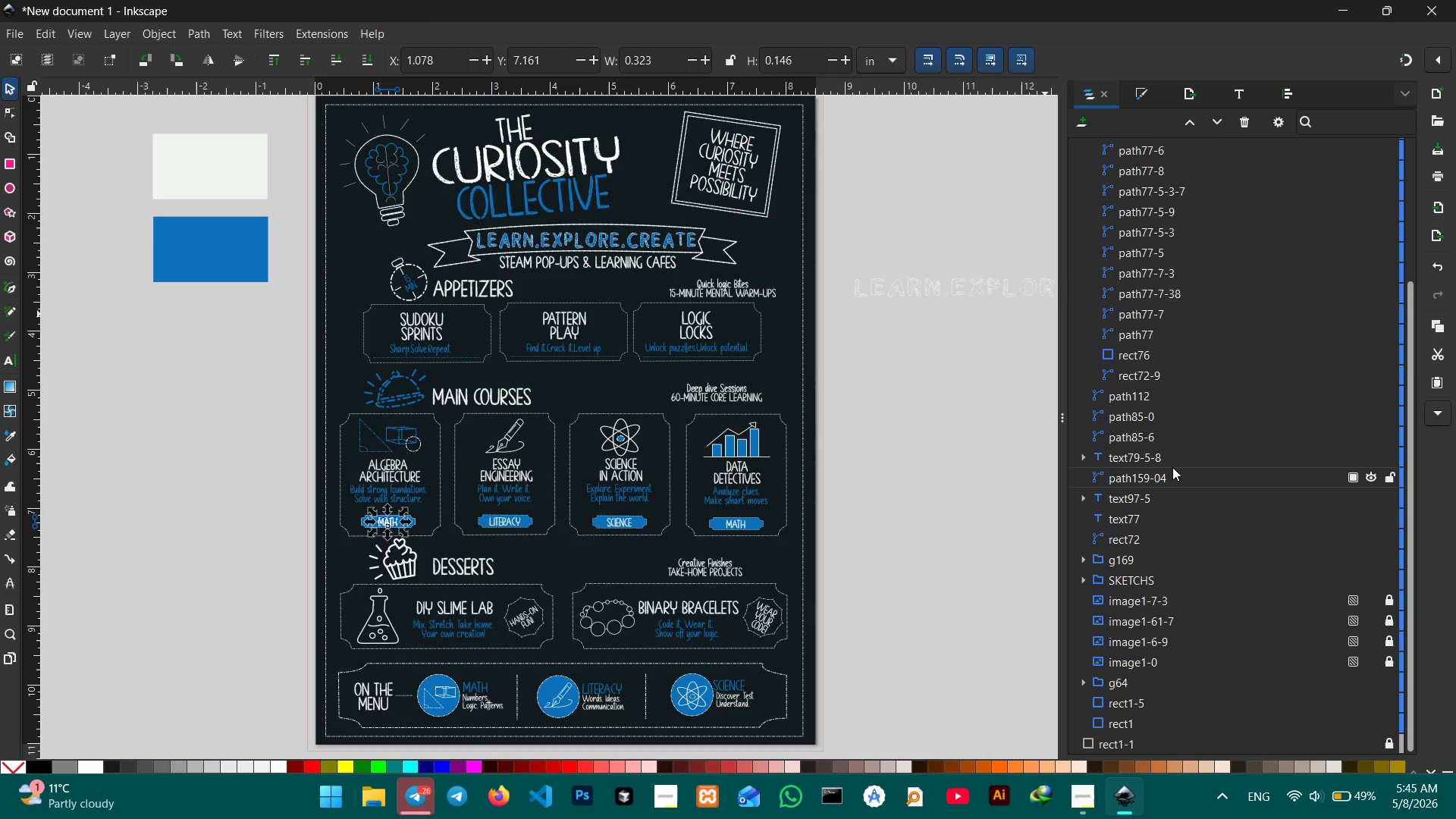 
scroll: coordinate [1159, 459], scroll_direction: up, amount: 1.0
 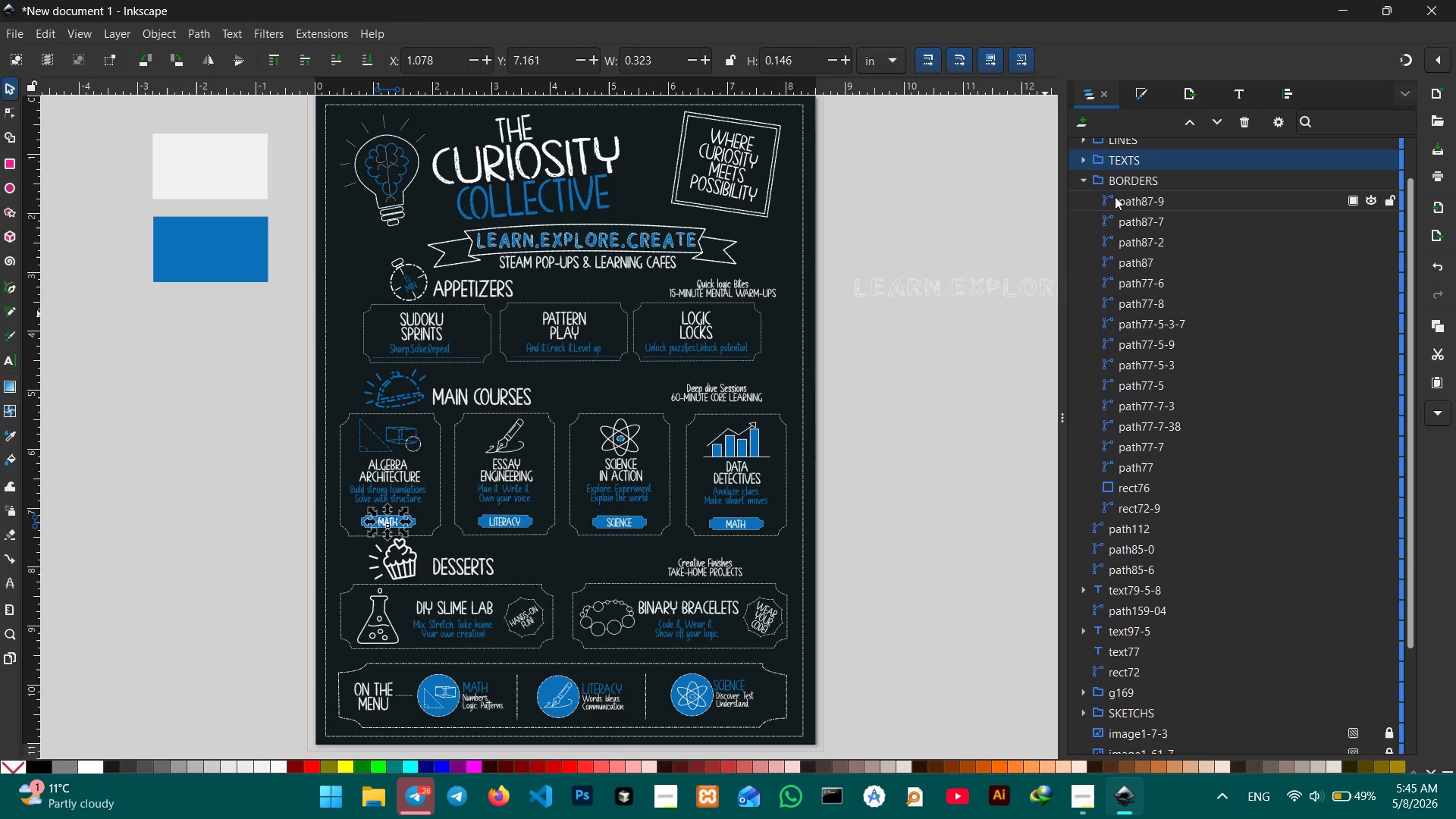 
left_click([1117, 184])
 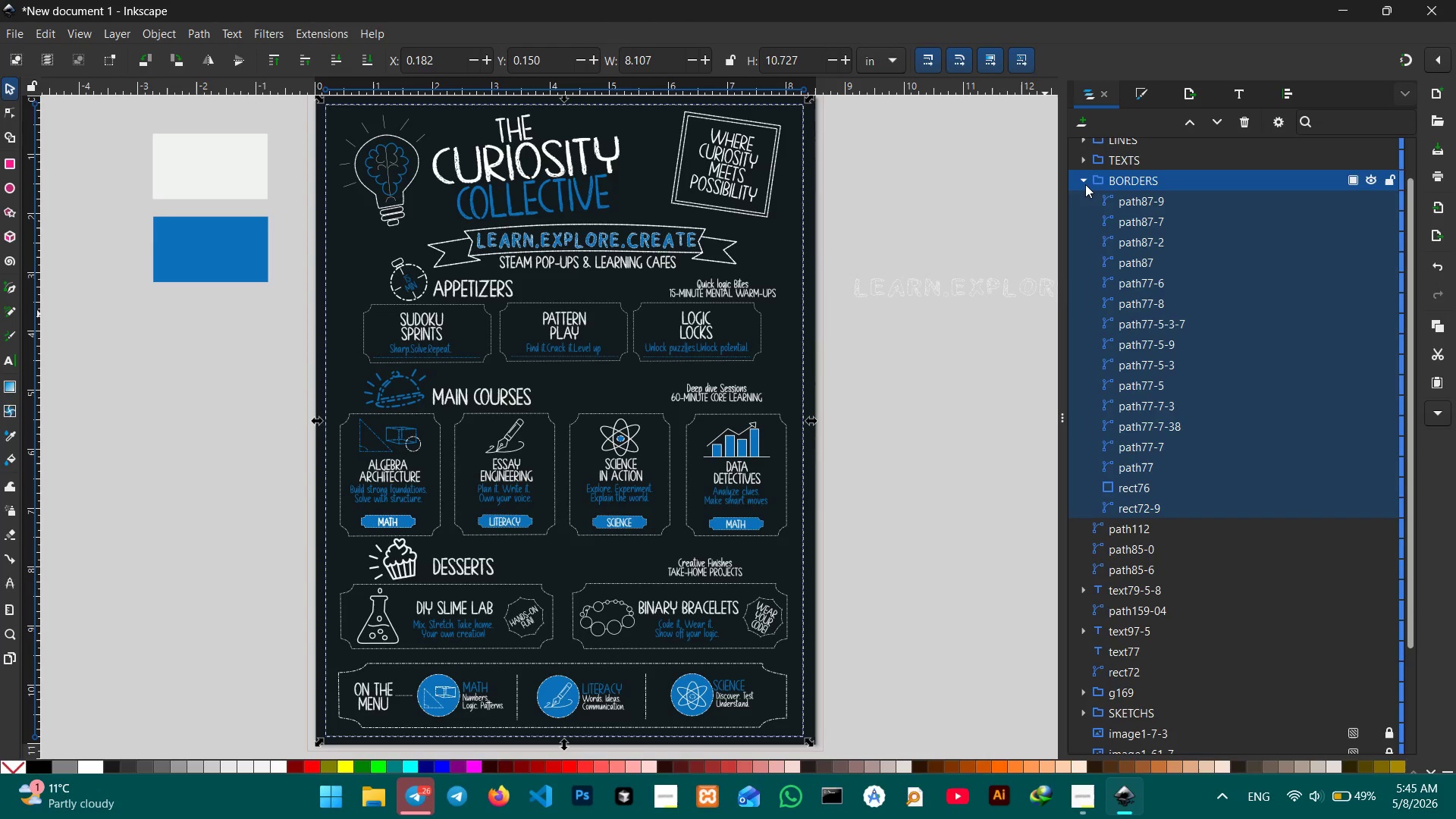 
left_click([1085, 184])
 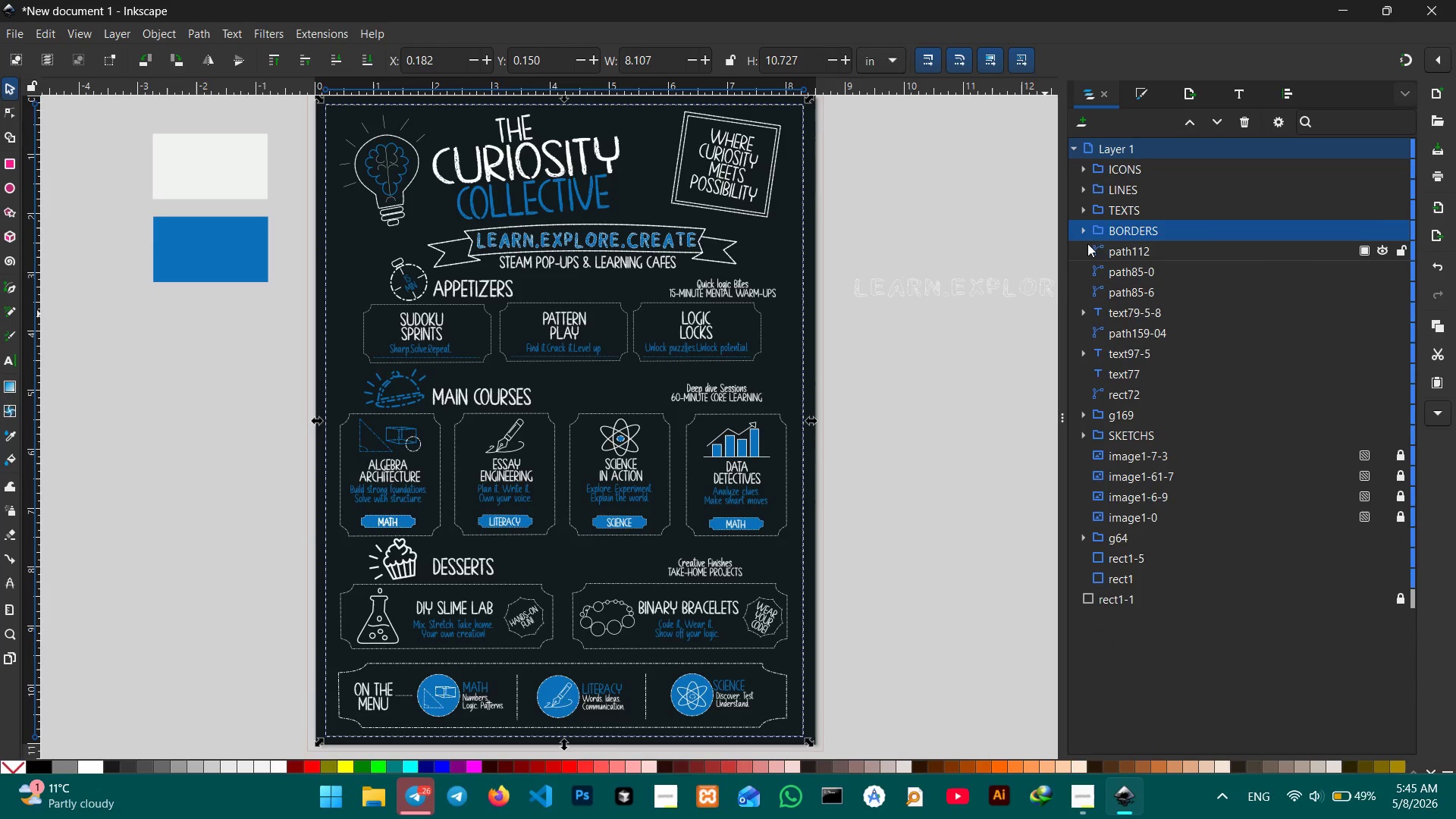 
left_click([1120, 251])
 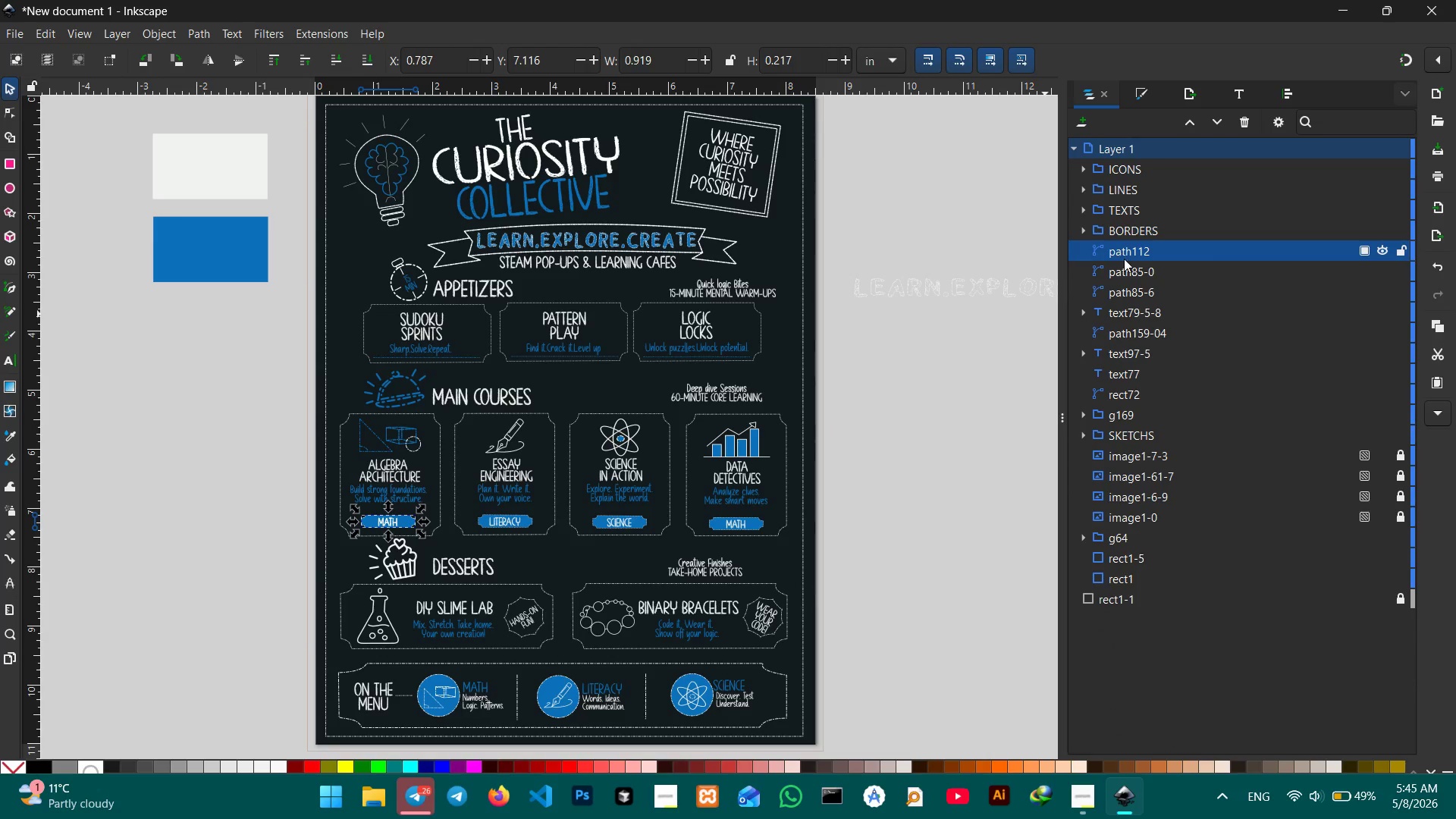 
left_click([1126, 264])
 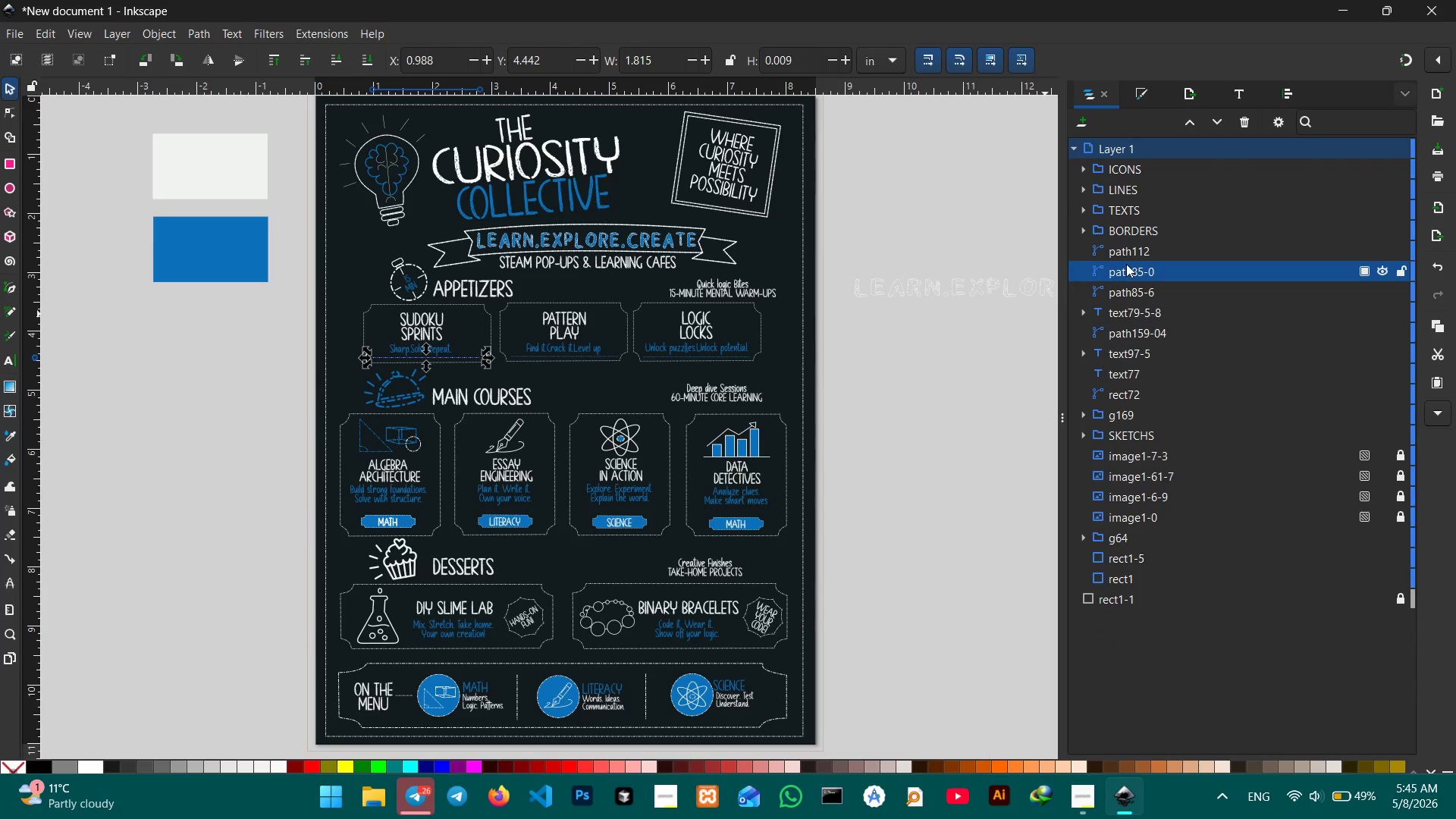 
left_click([1125, 256])
 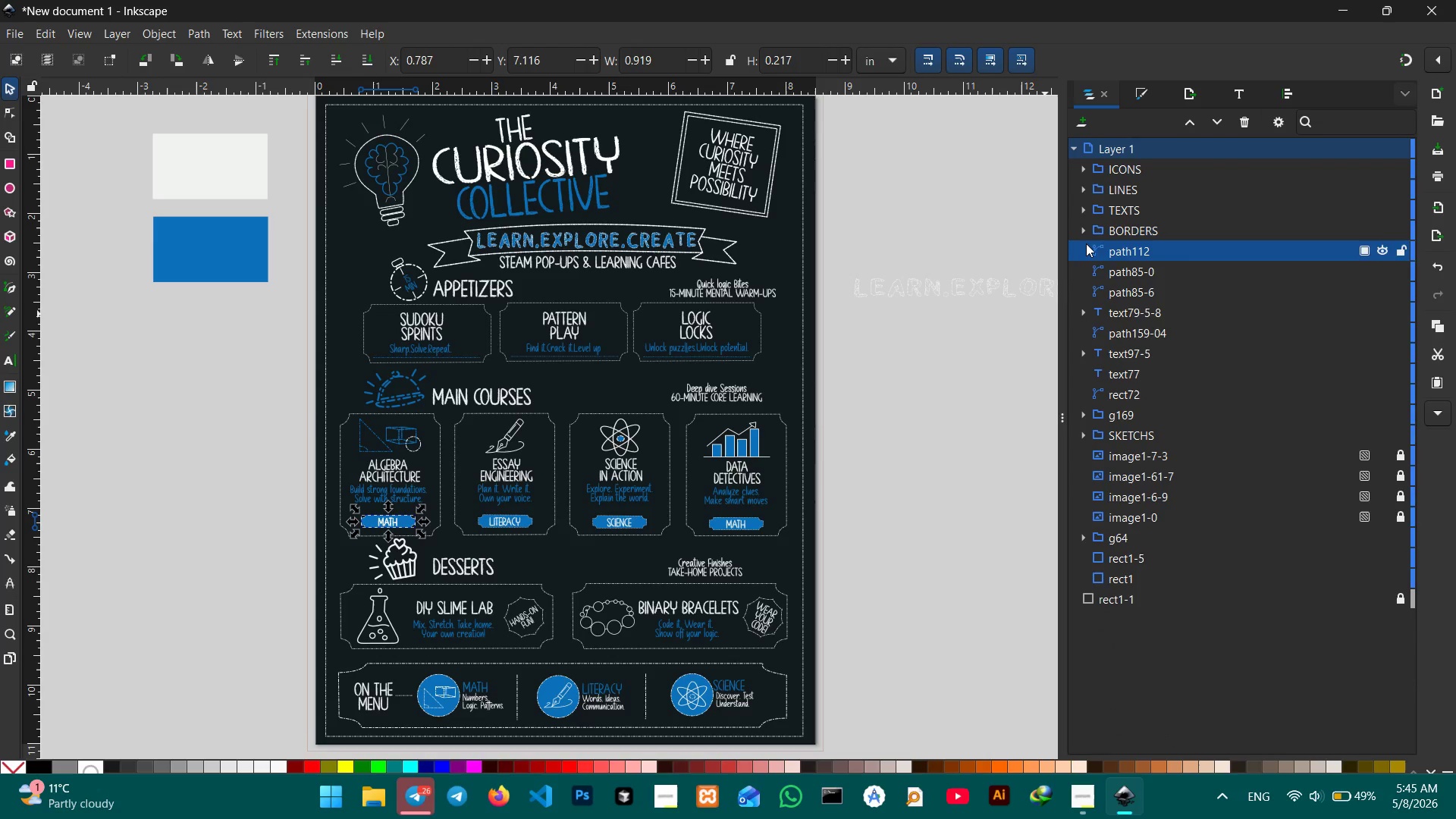 
left_click([1084, 229])
 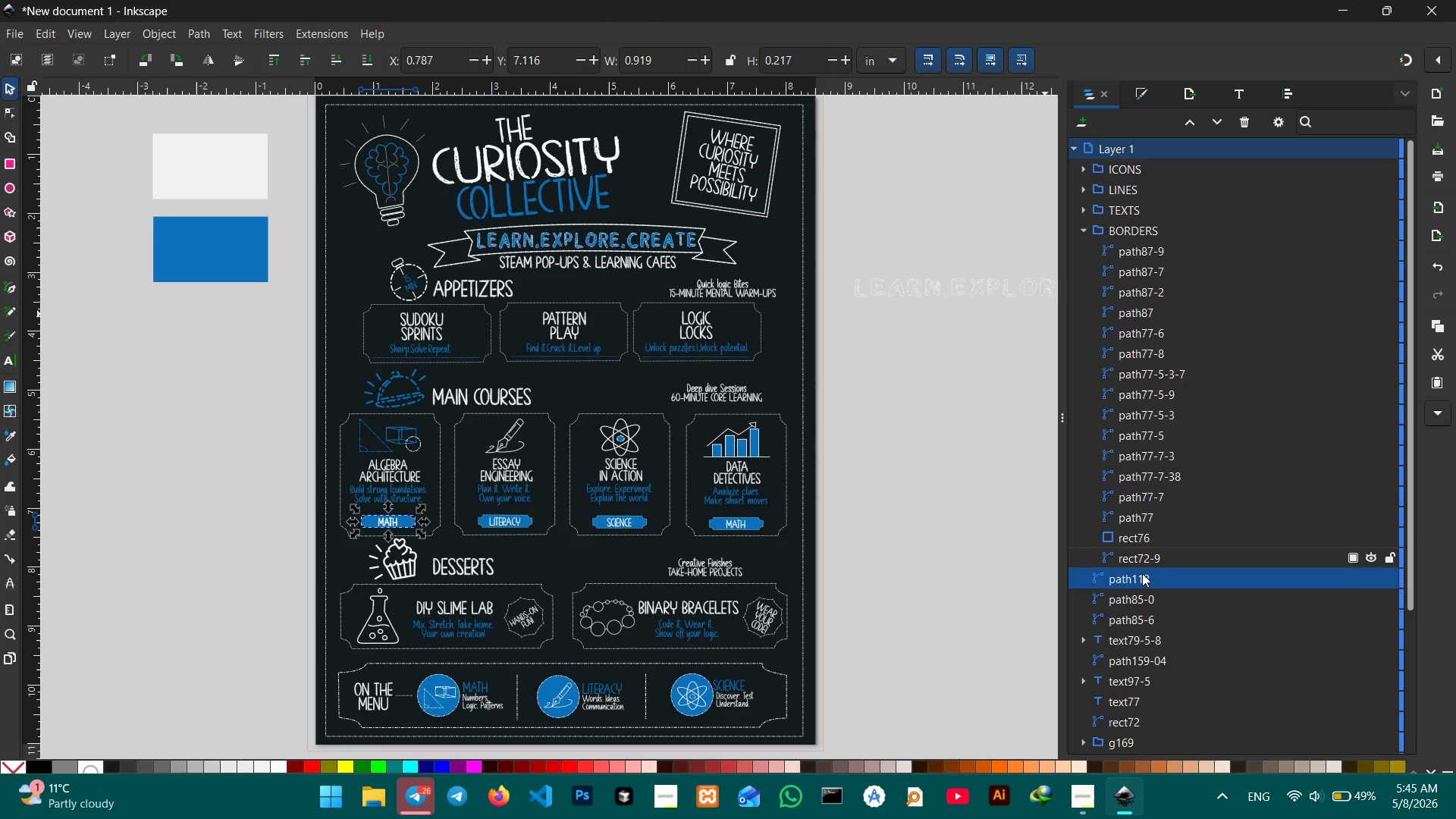 
left_click_drag(start_coordinate=[1140, 581], to_coordinate=[1141, 532])
 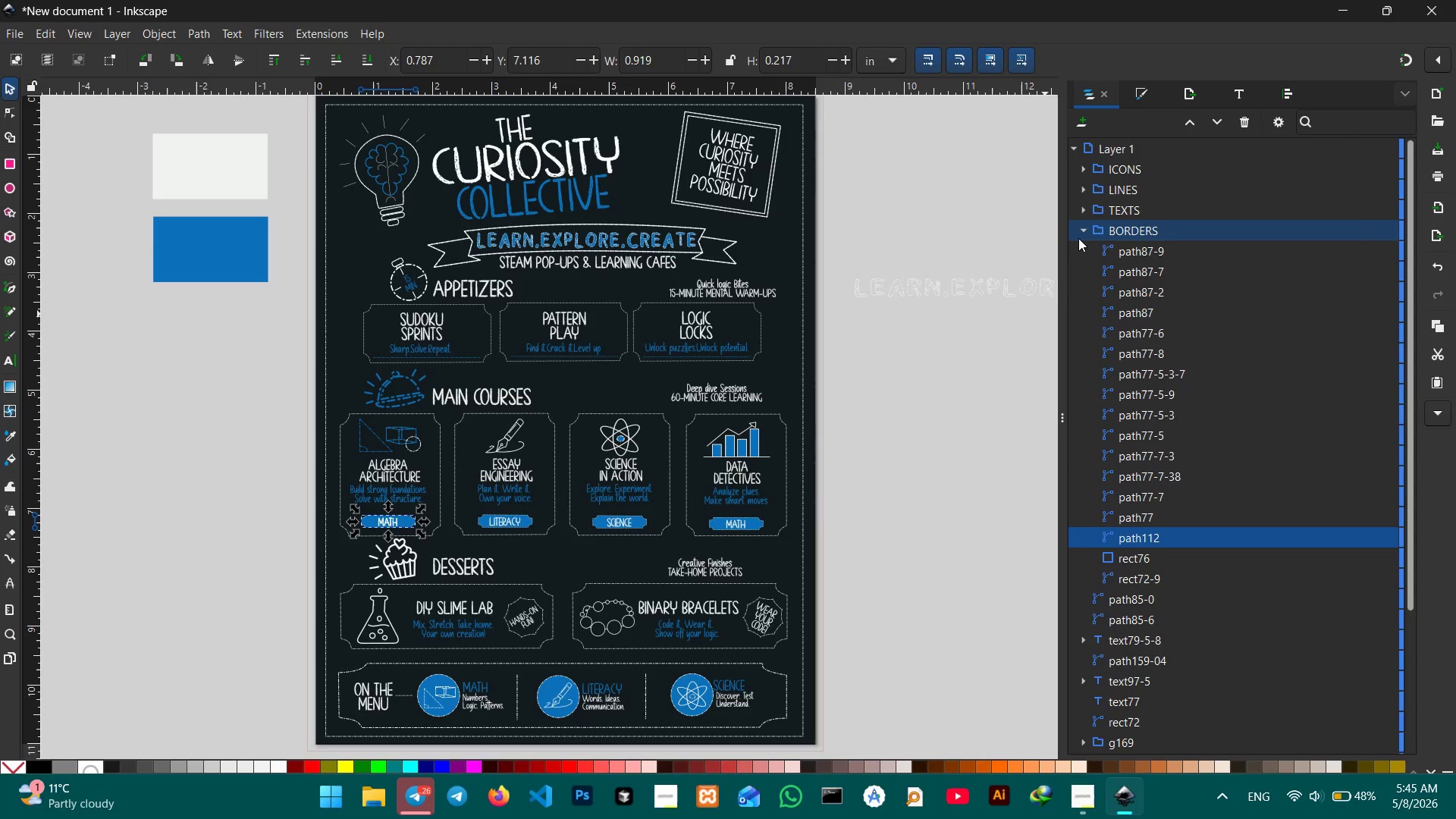 
left_click([1081, 234])
 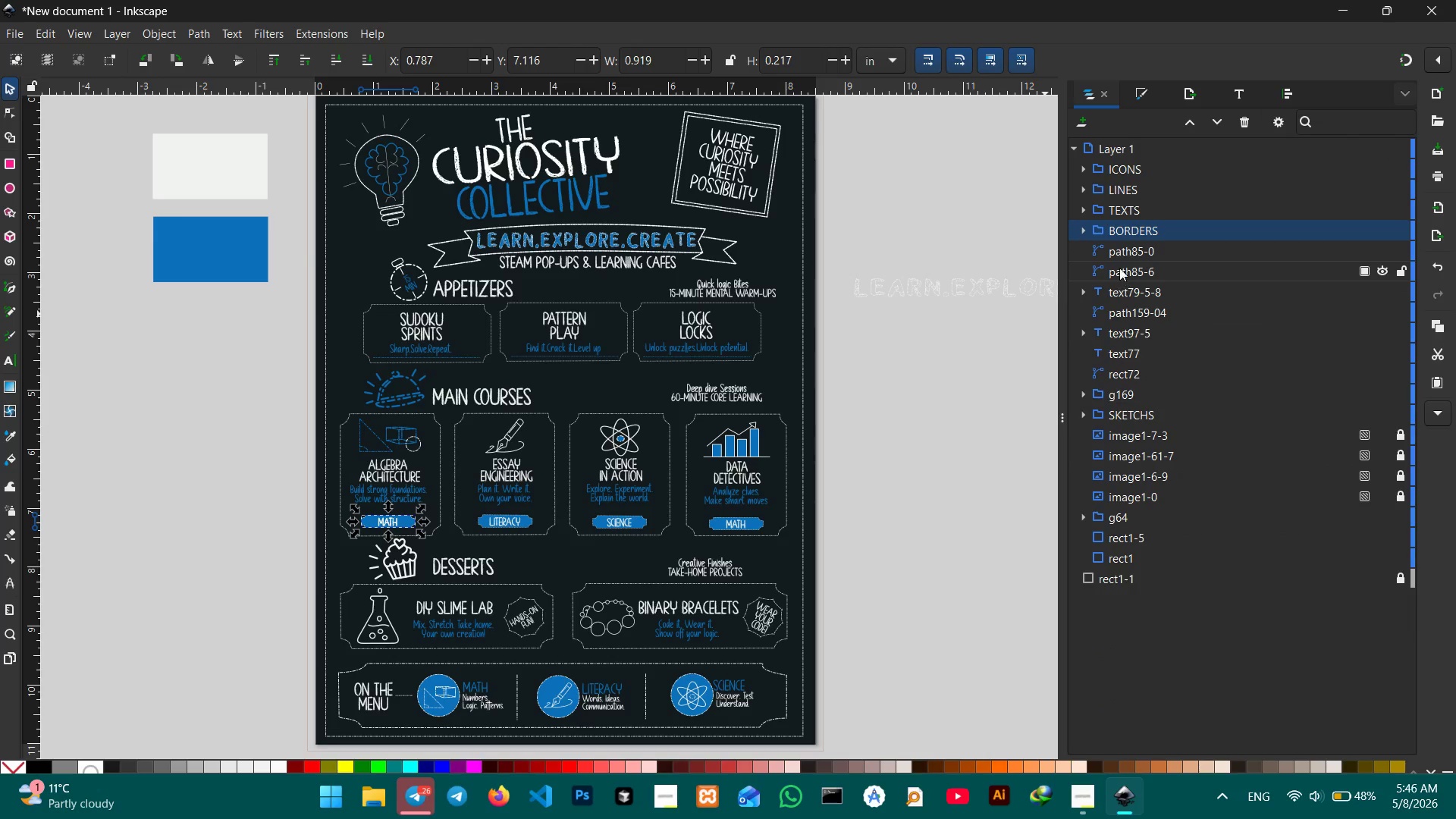 
left_click([1125, 251])
 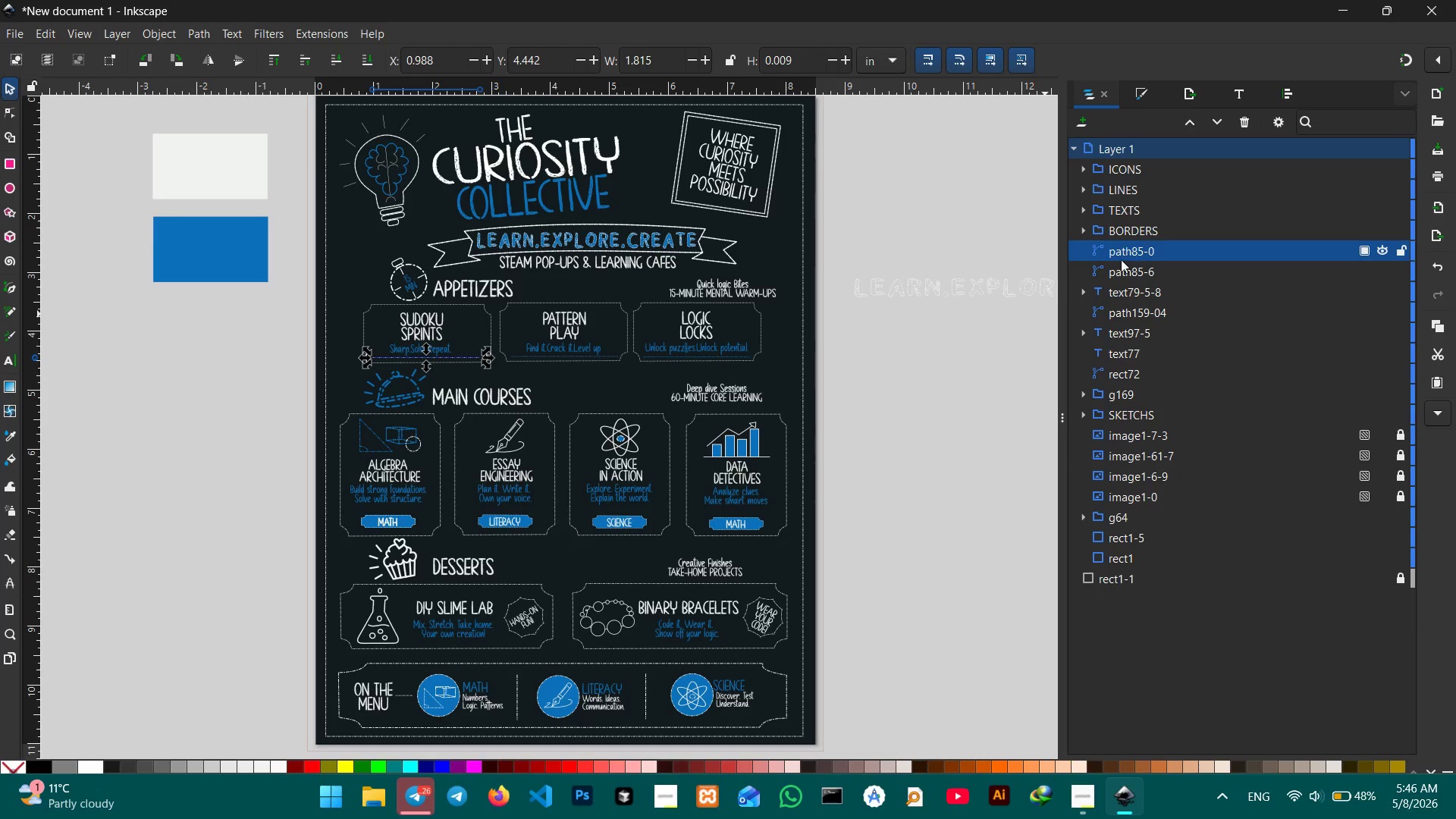 
left_click([1120, 269])
 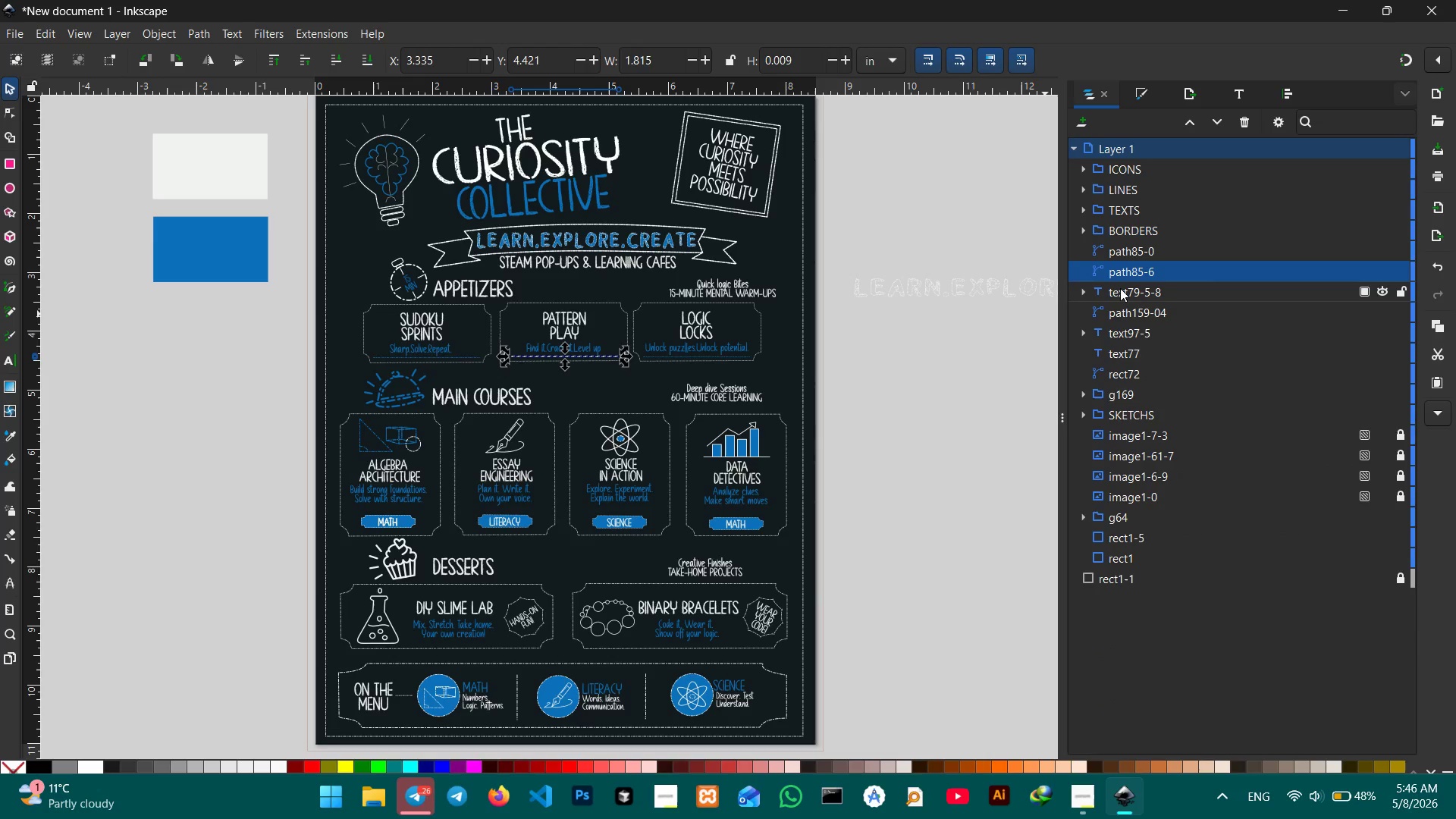 
left_click([1121, 292])
 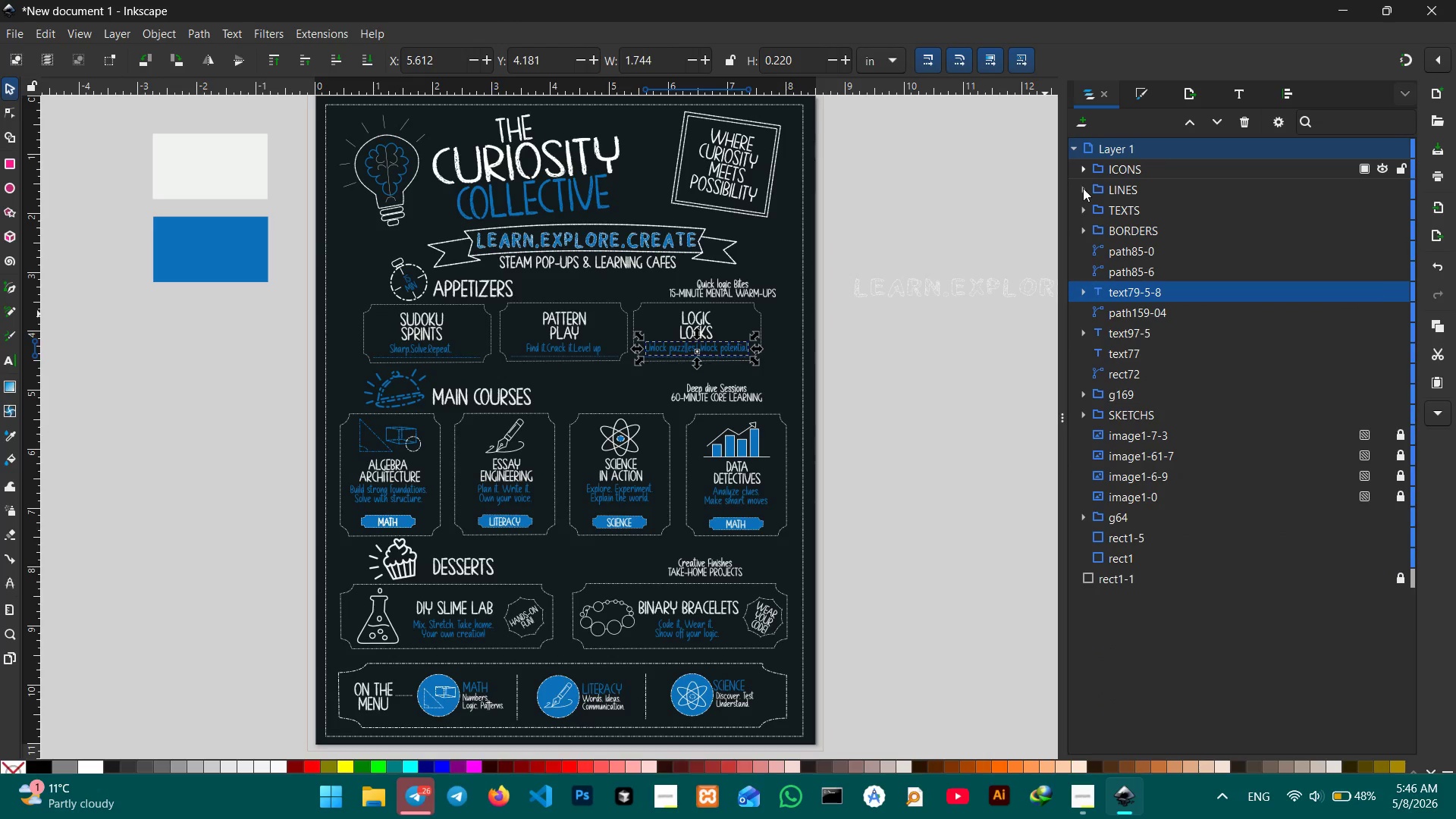 
left_click([1084, 206])
 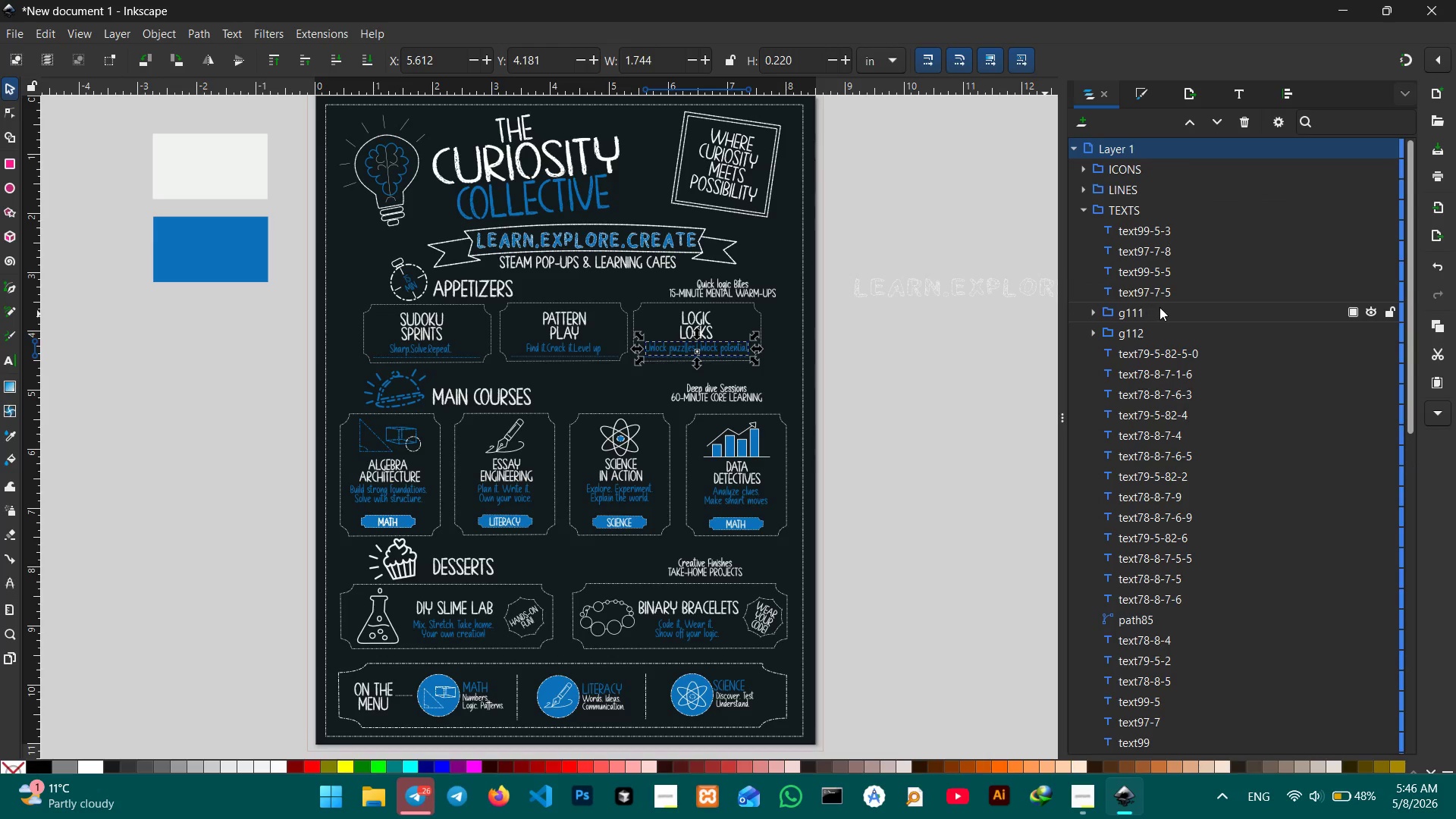 
scroll: coordinate [1159, 307], scroll_direction: down, amount: 8.0
 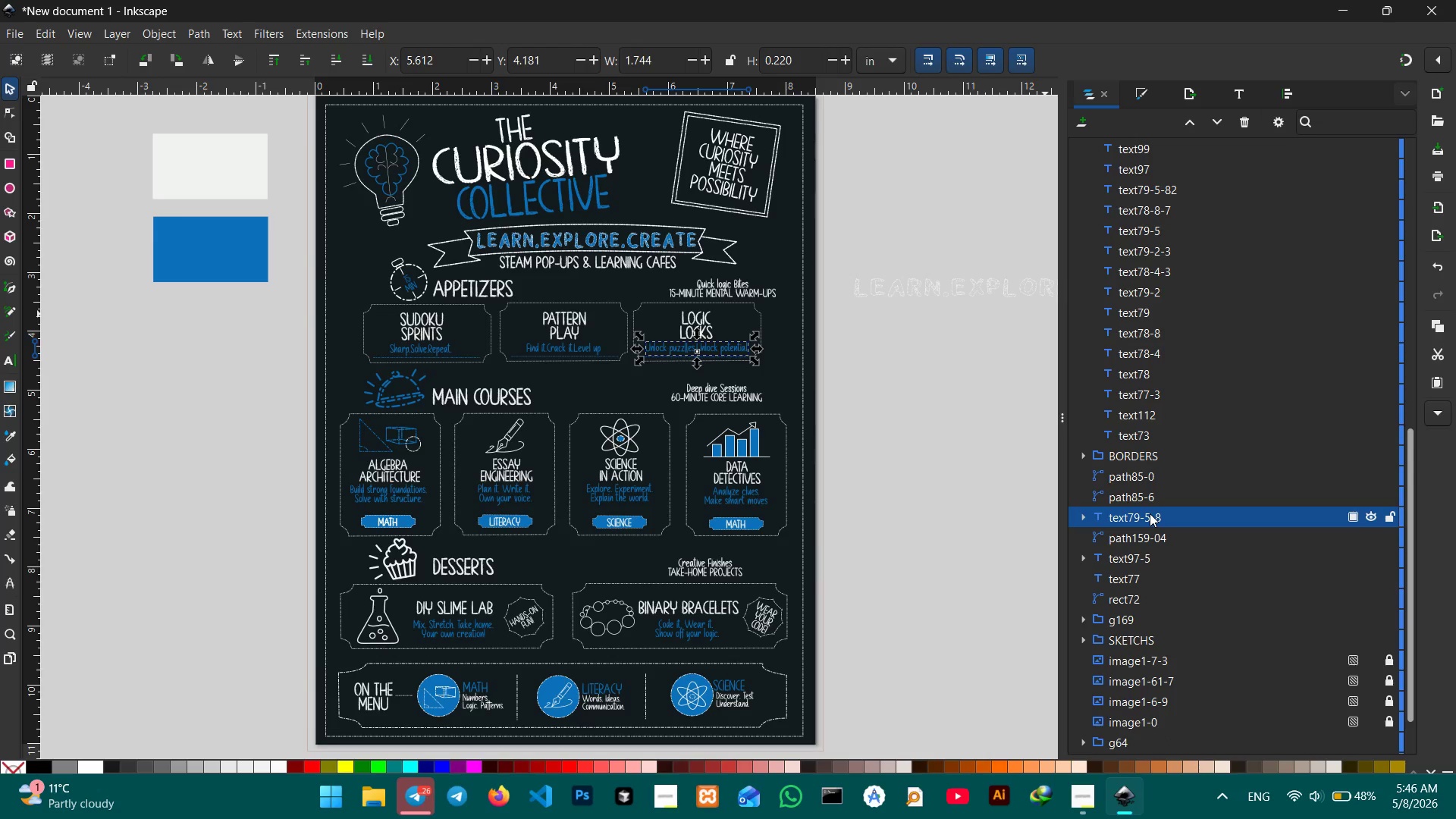 
left_click_drag(start_coordinate=[1150, 513], to_coordinate=[1138, 400])
 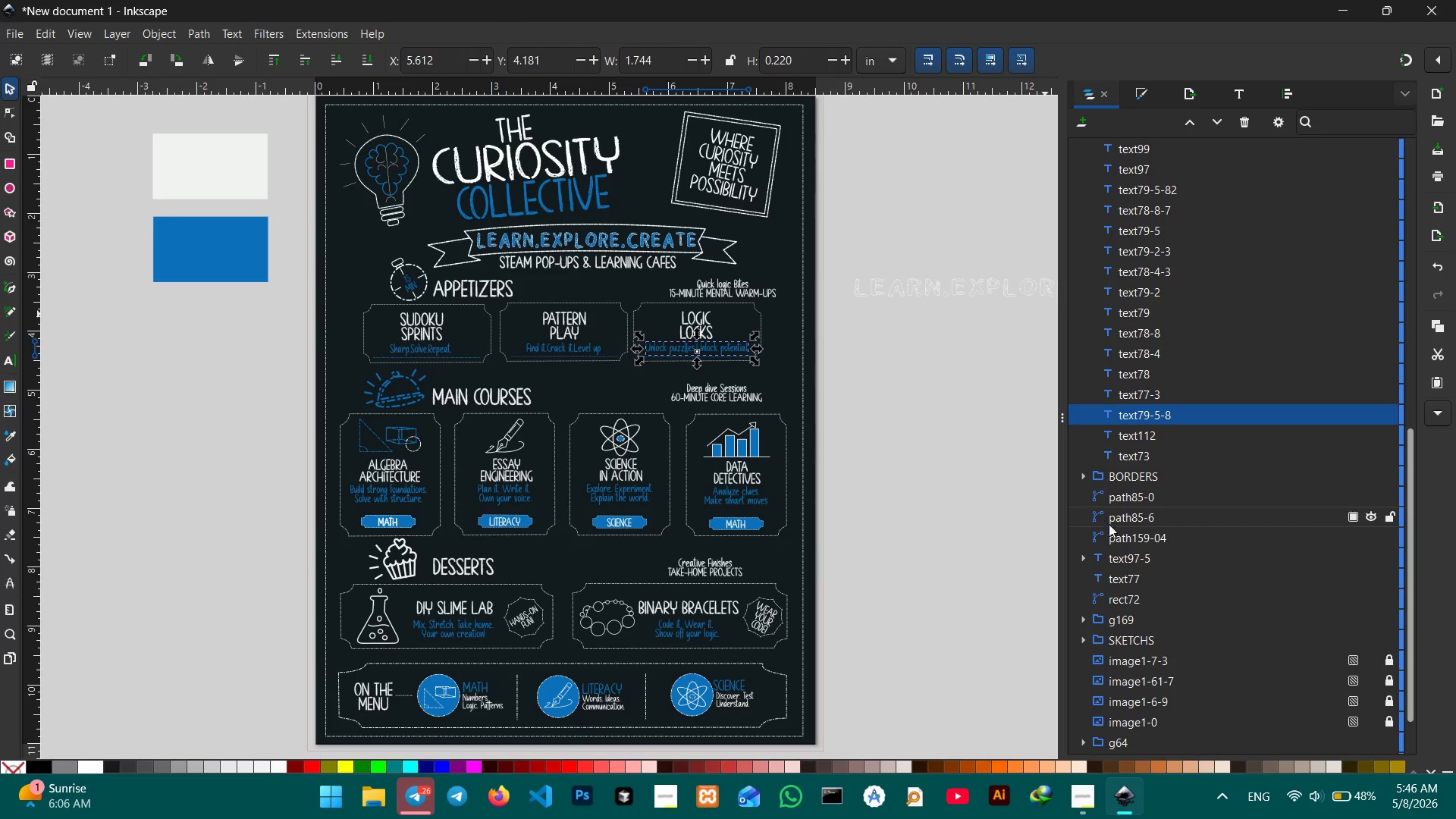 
left_click([1119, 556])
 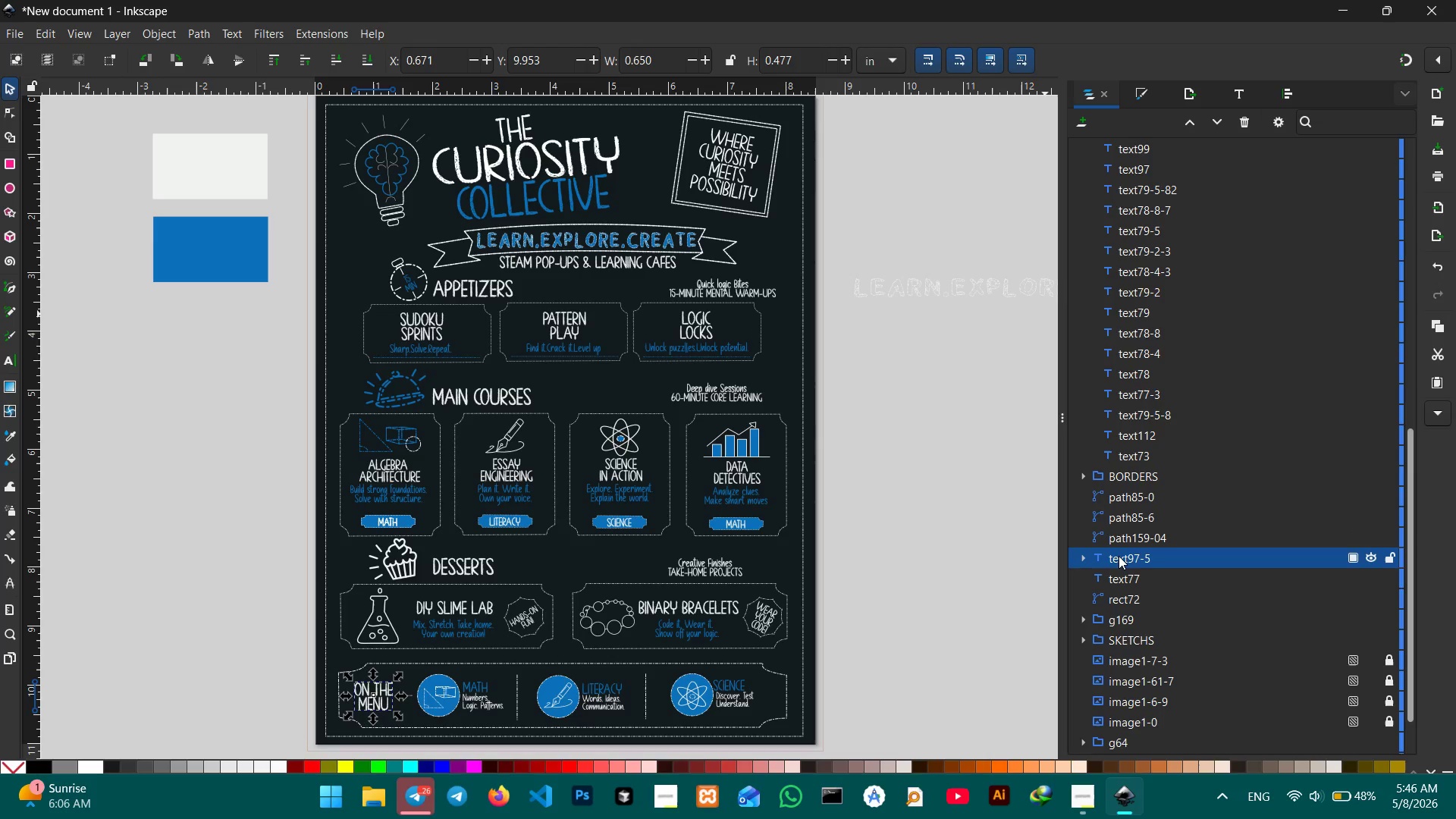 
left_click_drag(start_coordinate=[1119, 556], to_coordinate=[1116, 444])
 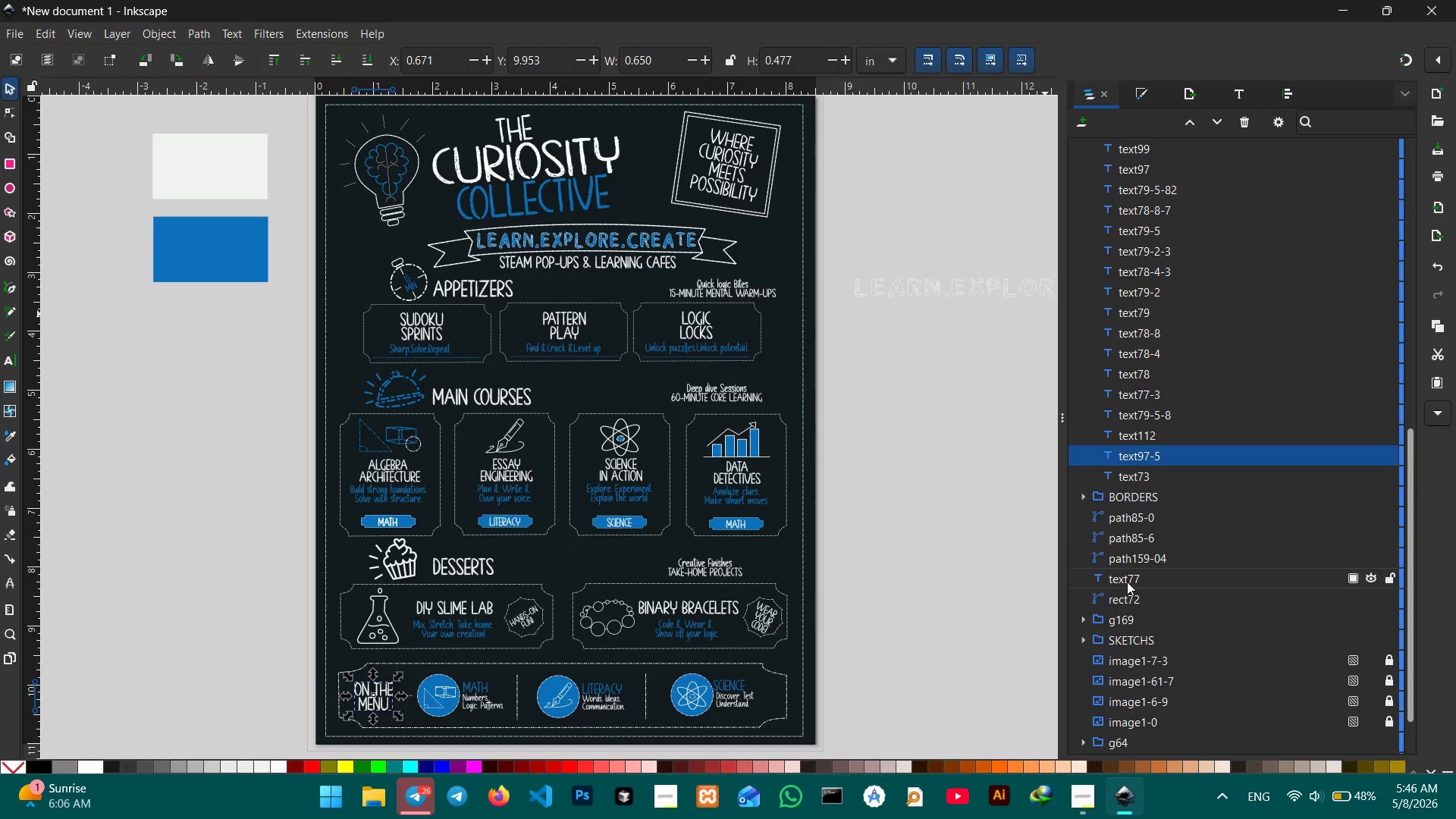 
left_click([1127, 582])
 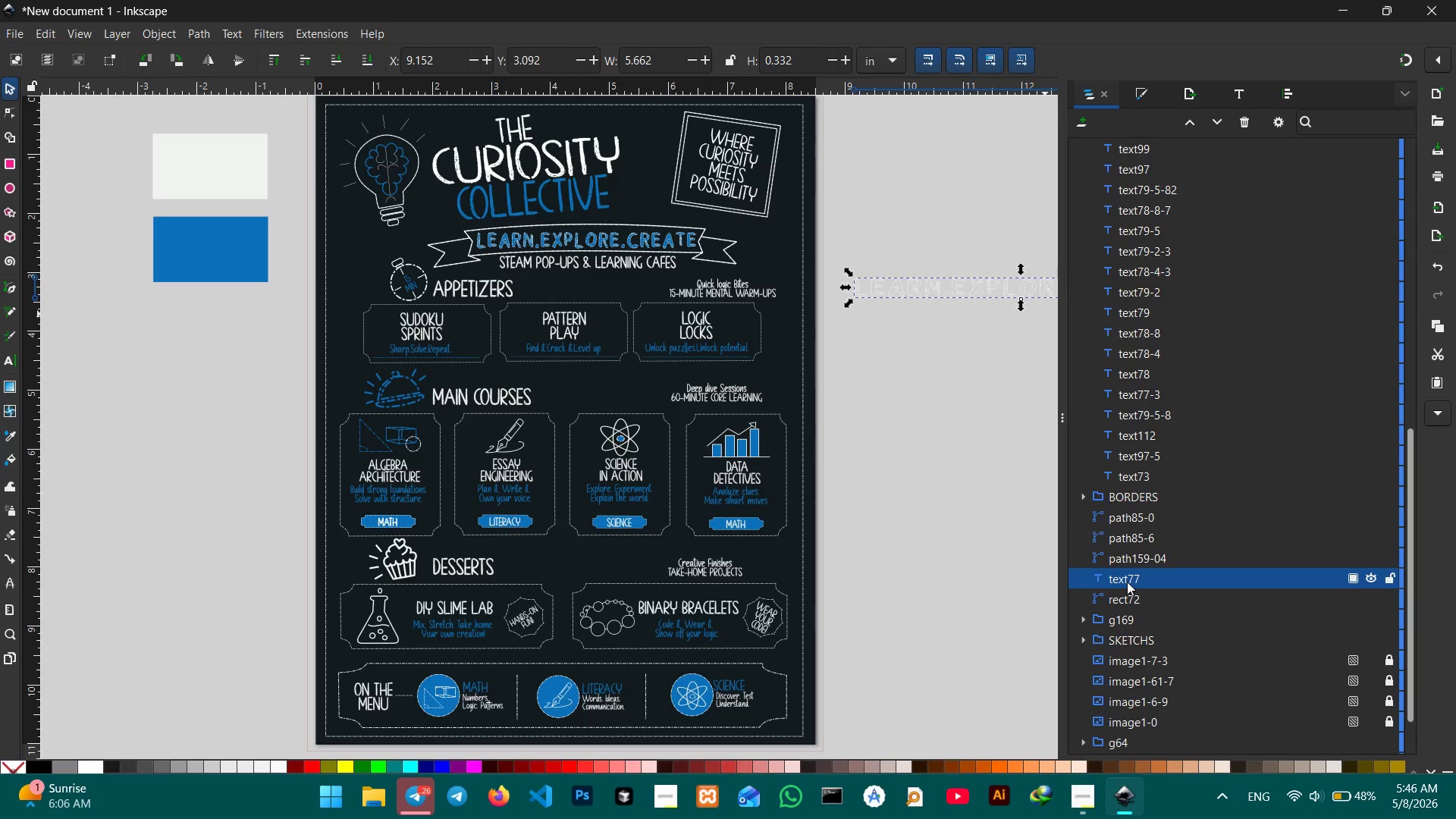 
key(Backspace)
 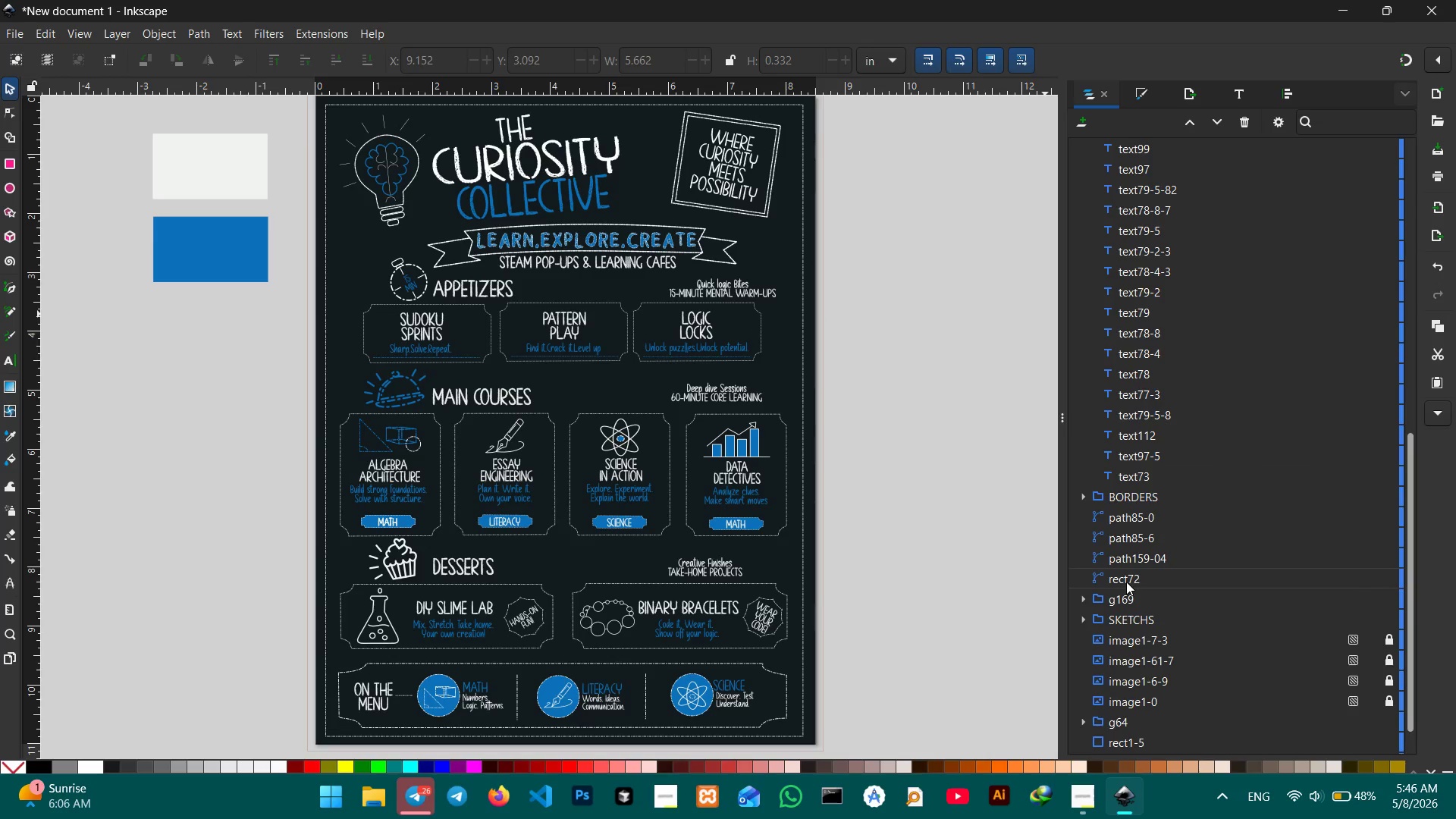 
left_click([1126, 582])
 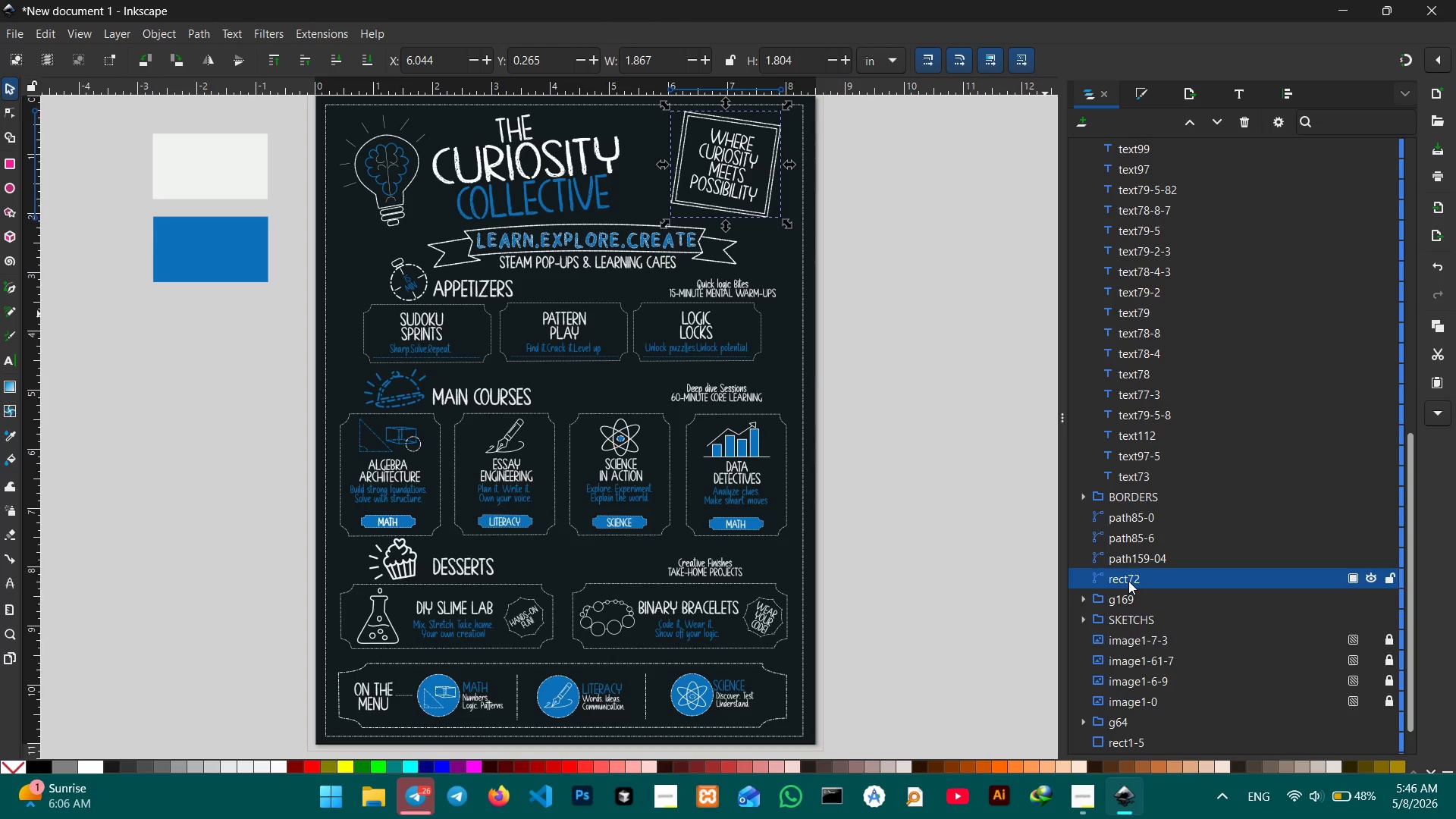 
left_click([1128, 581])
 